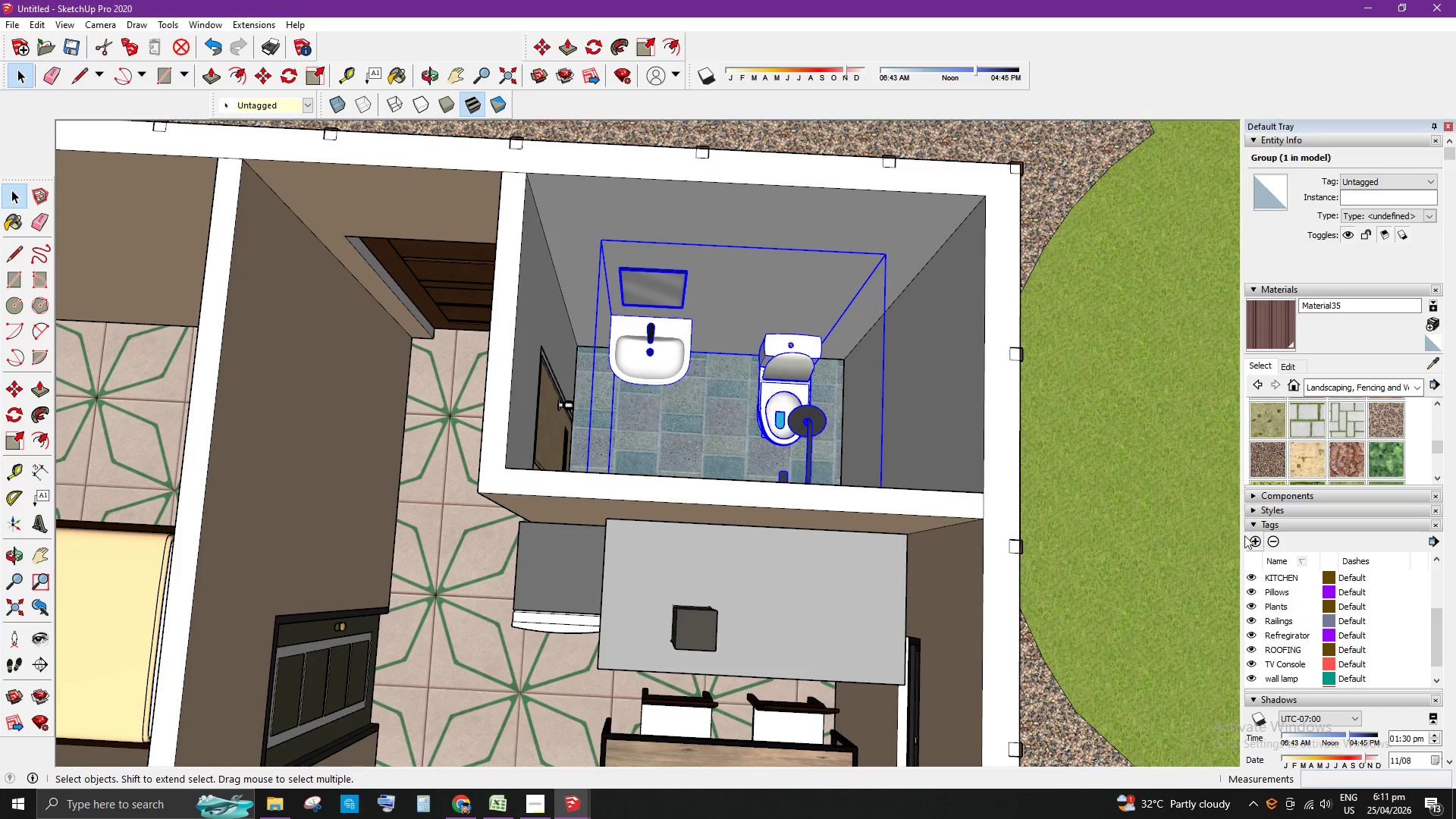 
left_click([1248, 543])
 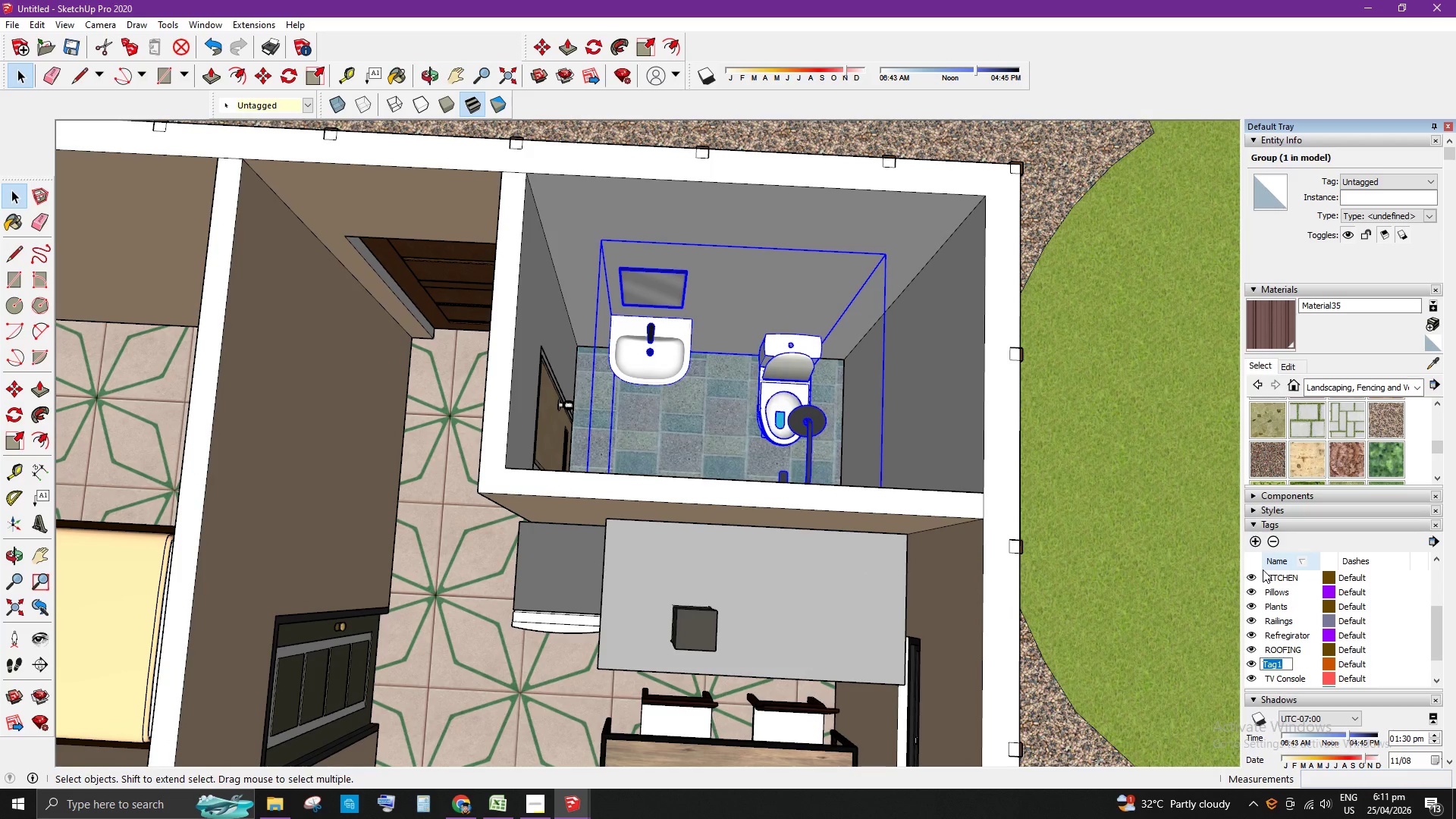 
key(Backspace)
type(CR Asser)
key(Backspace)
key(Backspace)
key(Backspace)
key(Backspace)
type(ccesories)
 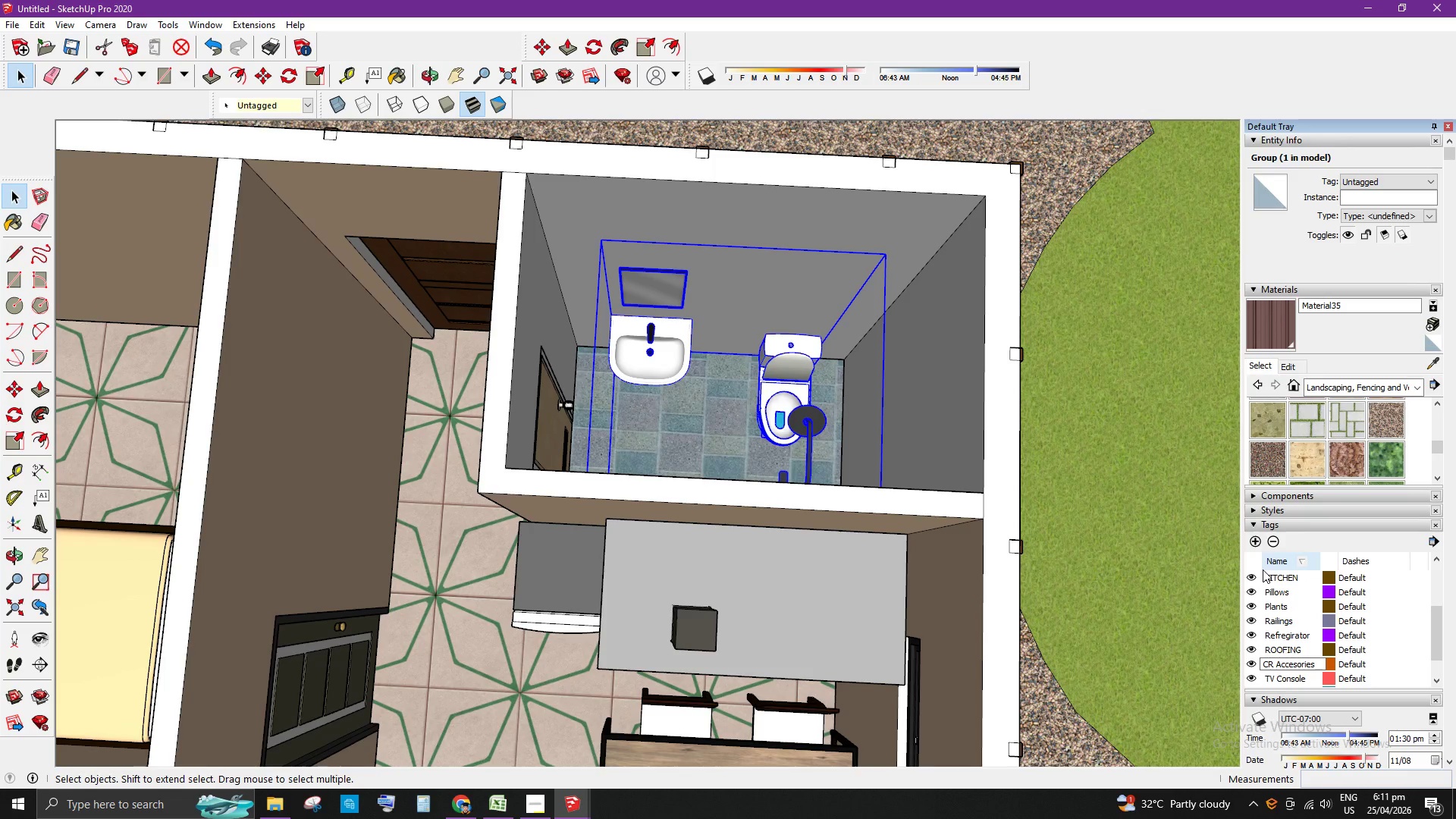 
key(Enter)
 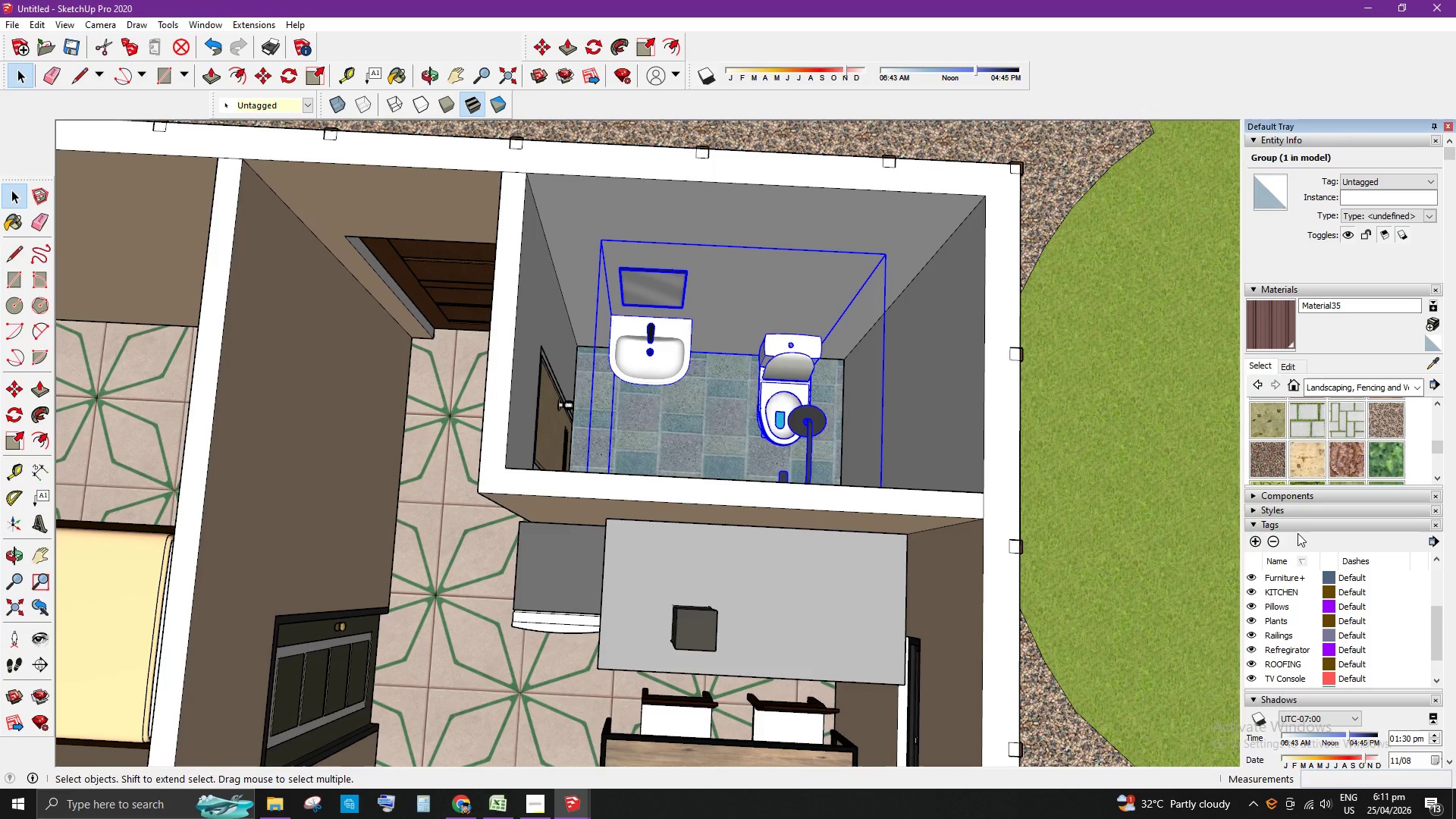 
scroll: coordinate [1379, 103], scroll_direction: up, amount: 1.0
 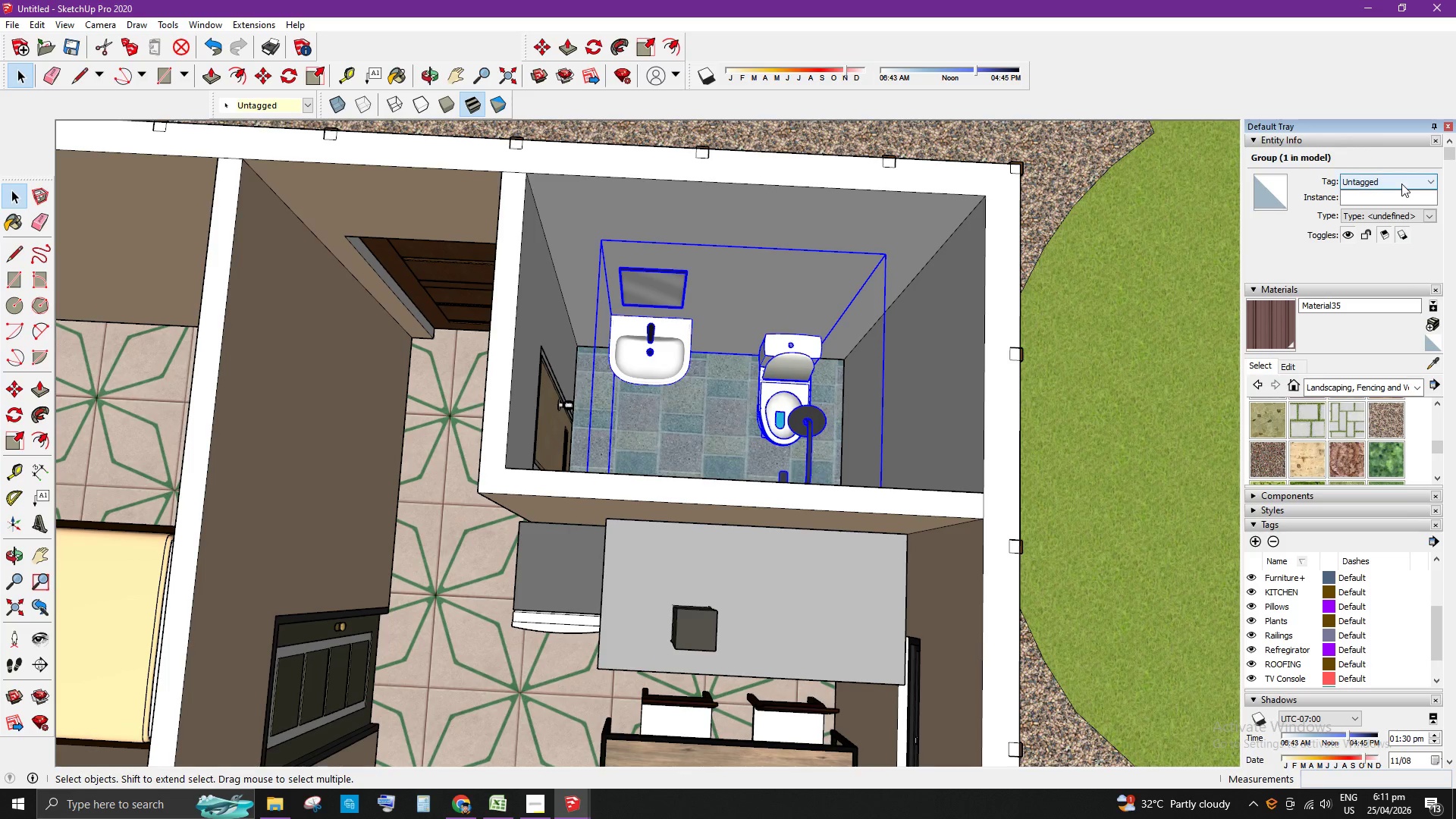 
left_click([1402, 183])
 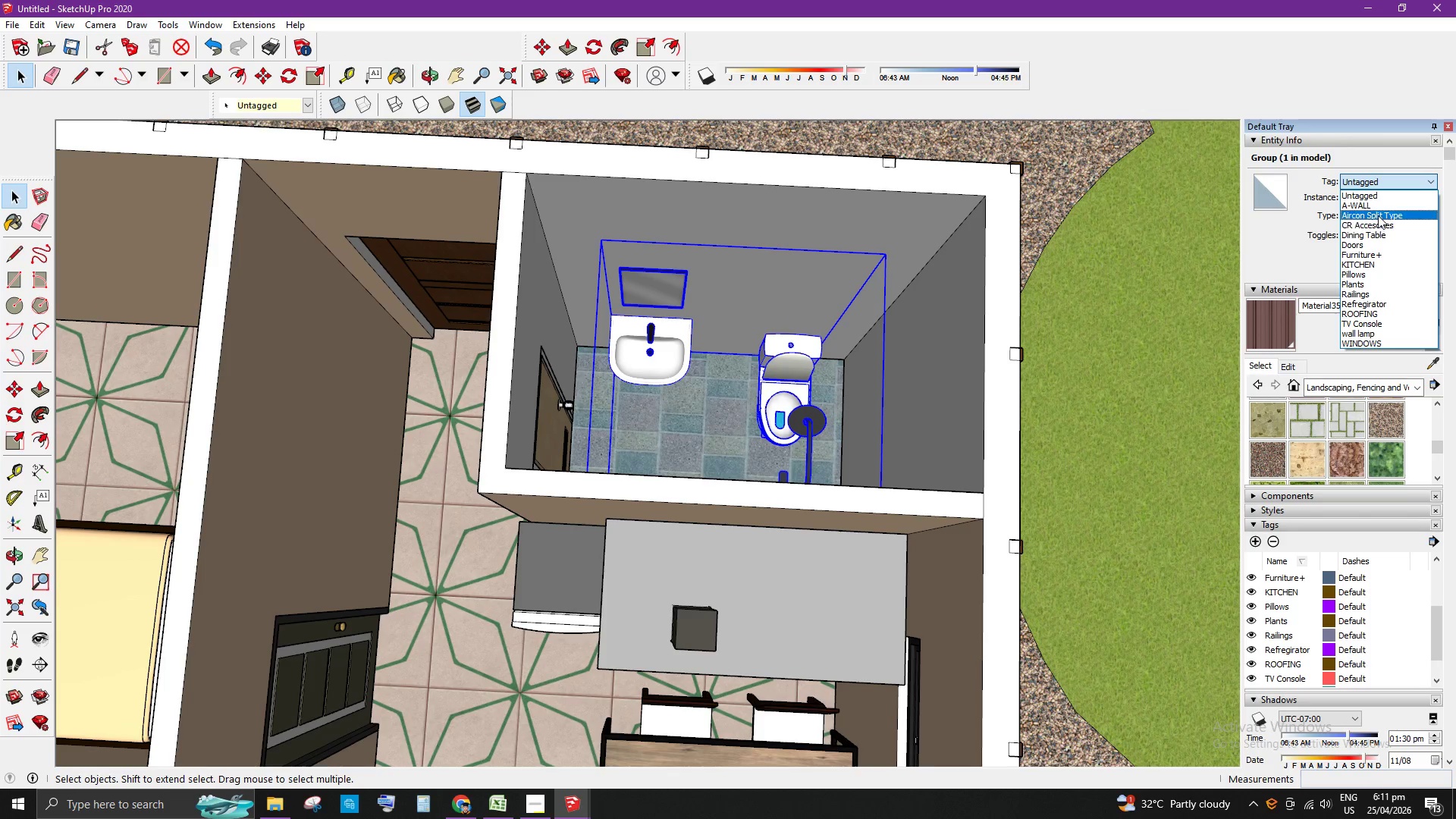 
left_click([1374, 224])
 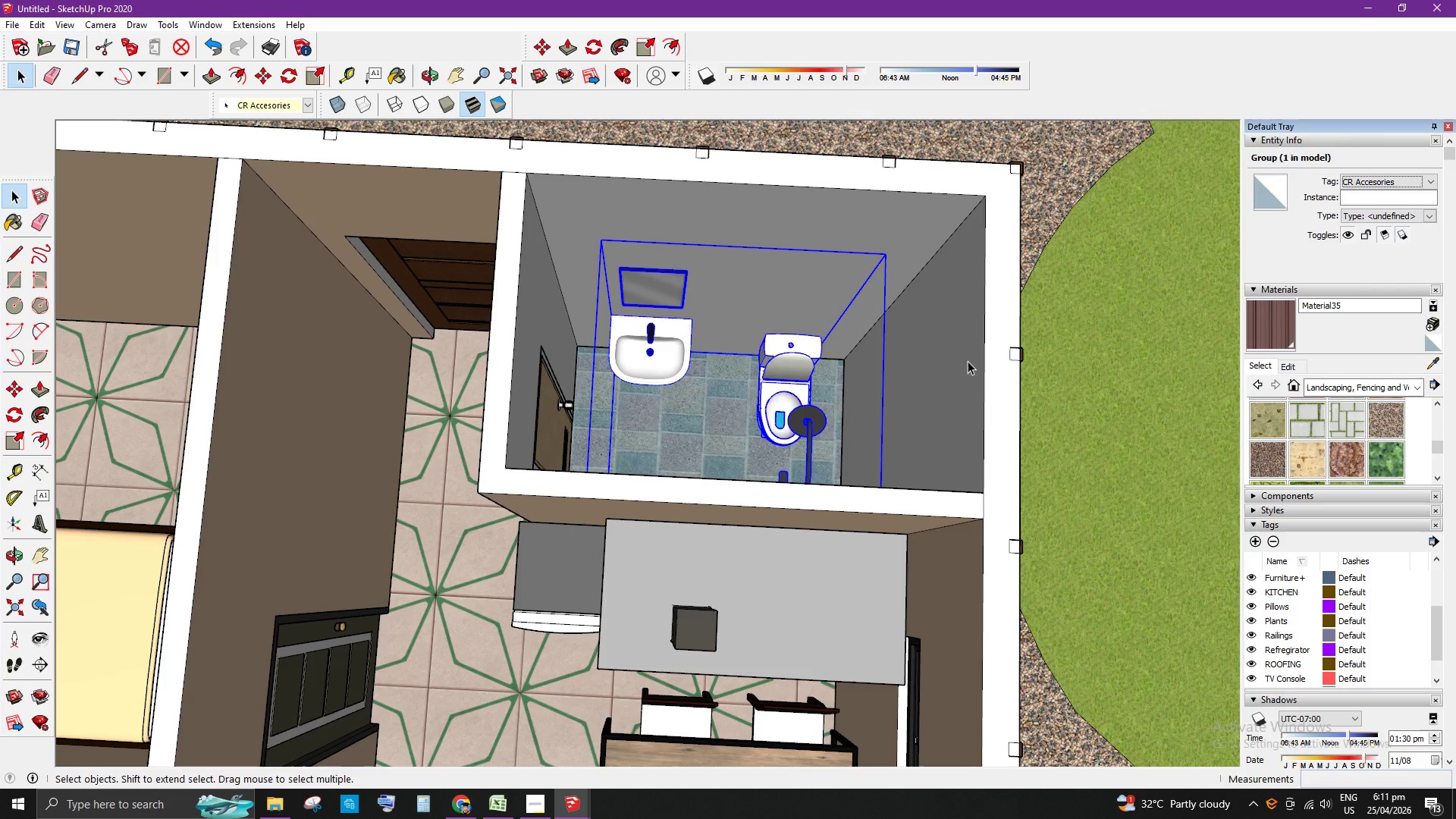 
scroll: coordinate [783, 373], scroll_direction: down, amount: 11.0
 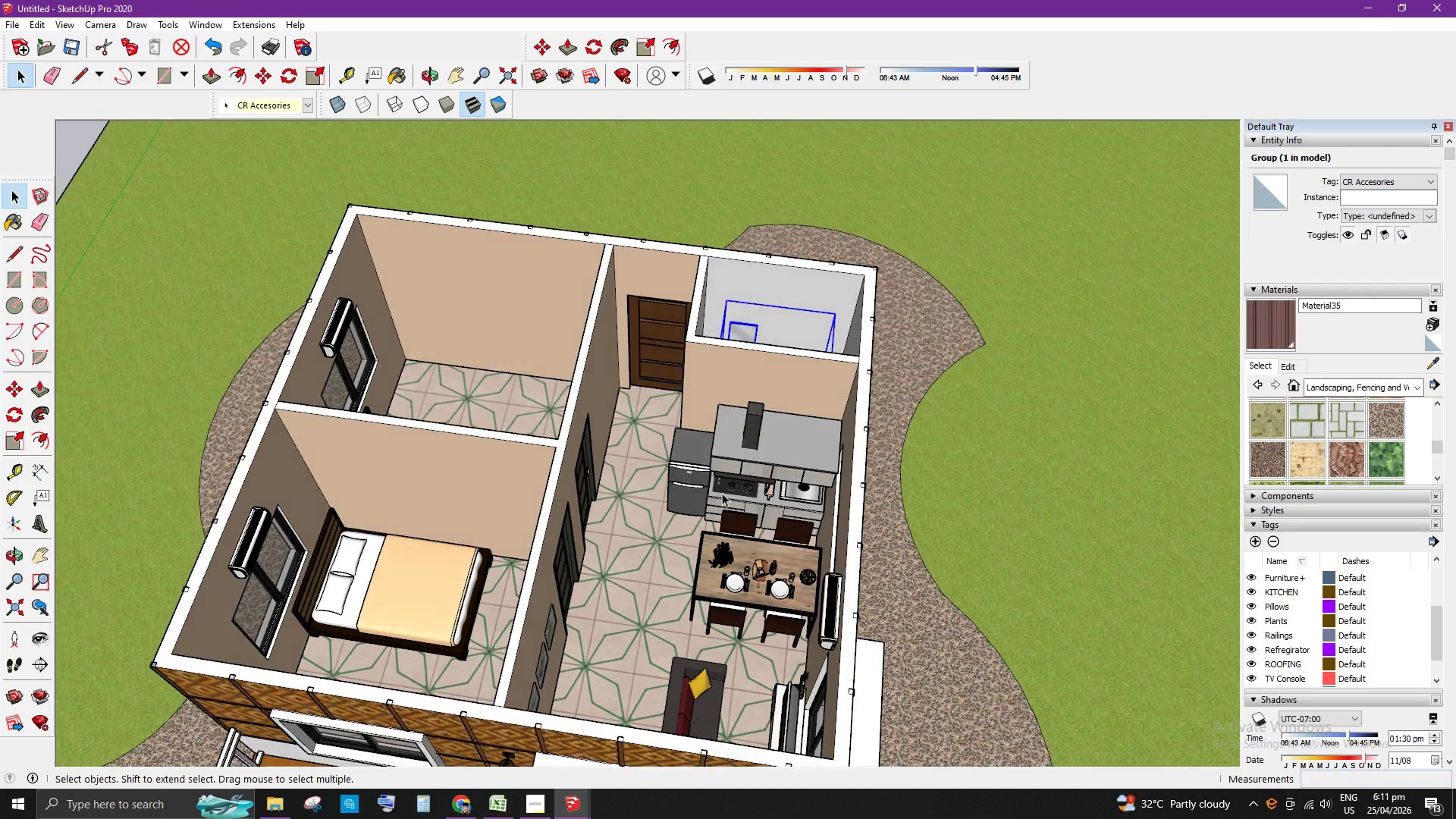 
scroll: coordinate [418, 533], scroll_direction: up, amount: 6.0
 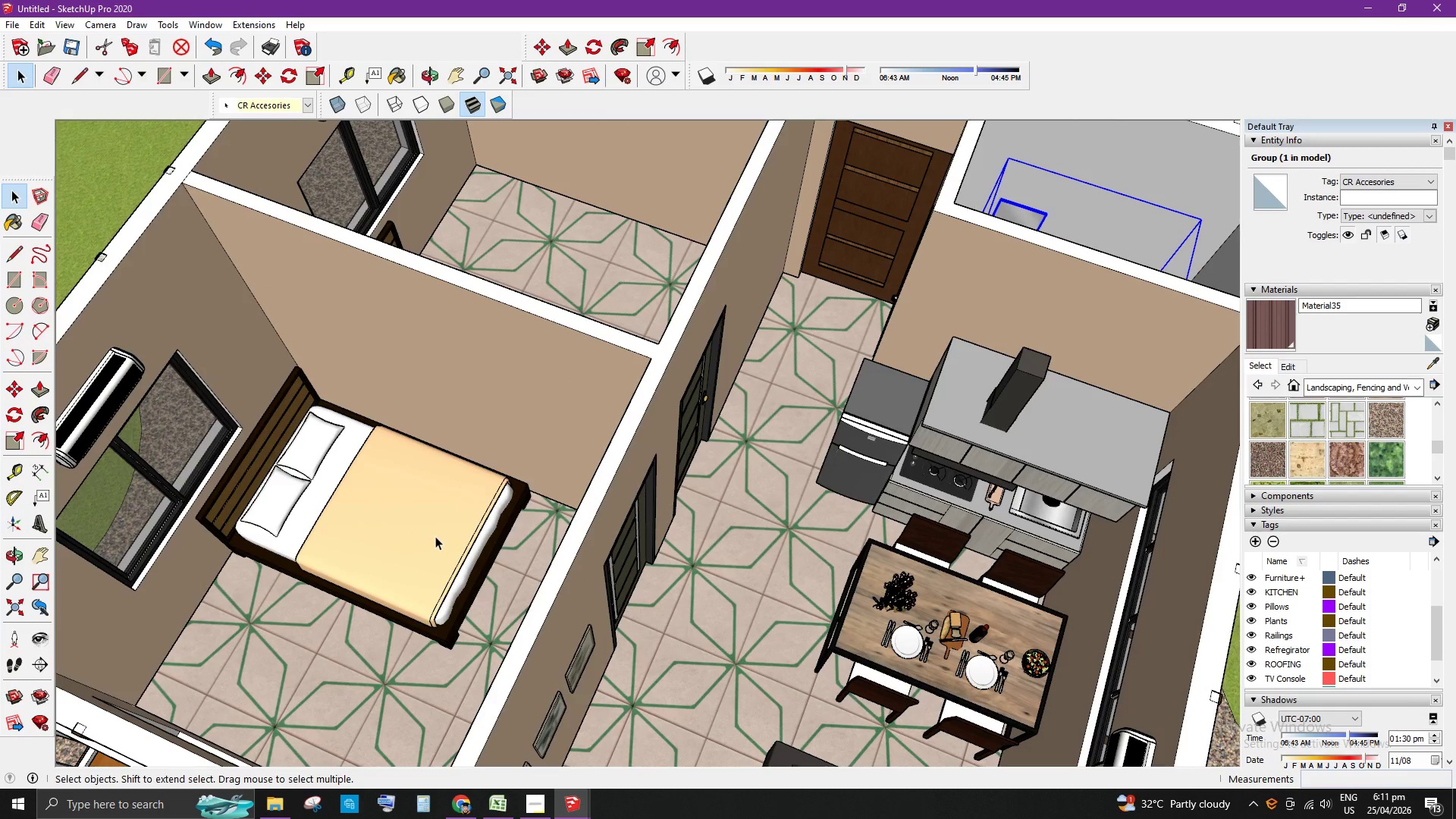 
scroll: coordinate [551, 610], scroll_direction: down, amount: 4.0
 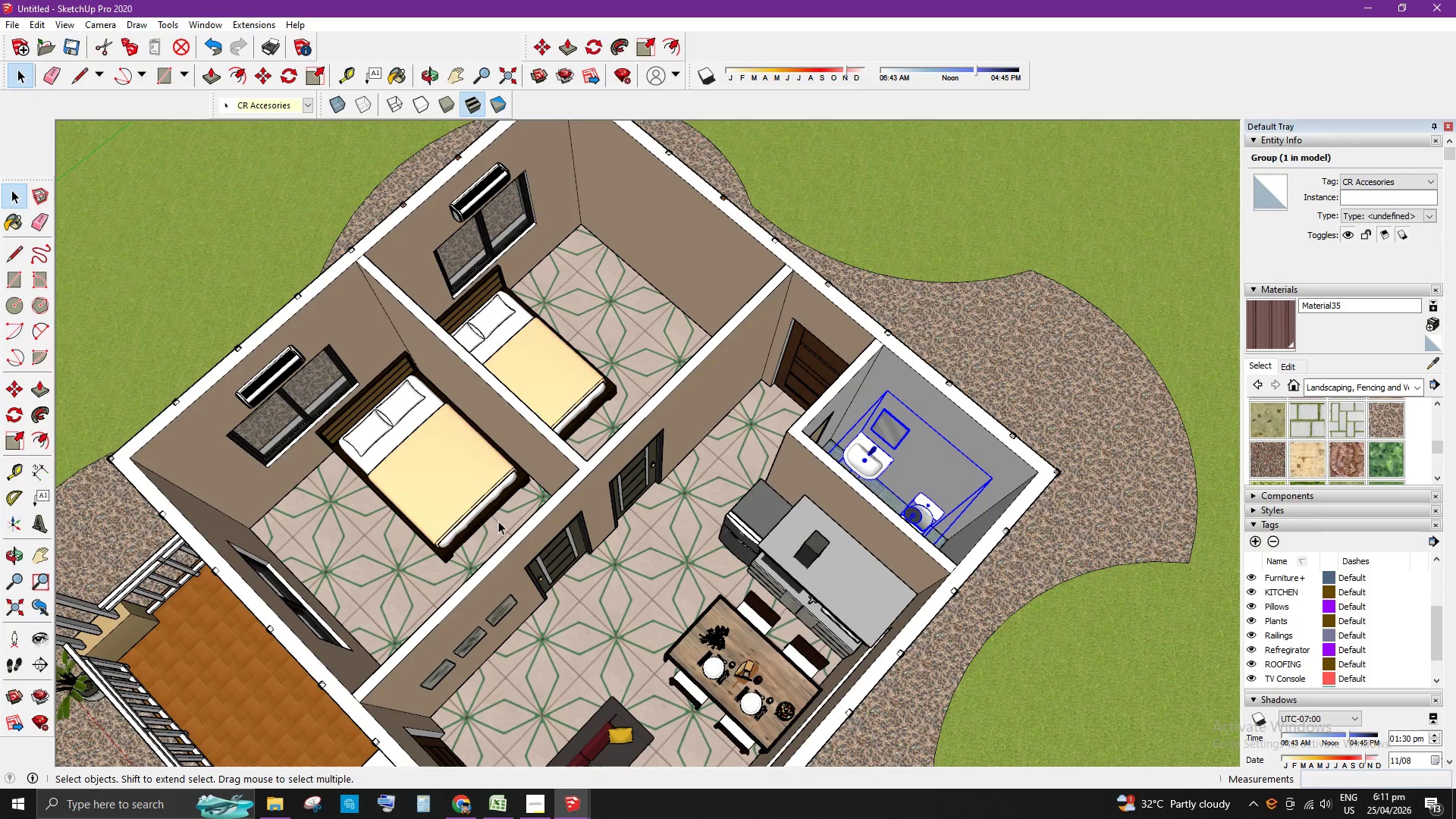 
left_click([467, 490])
 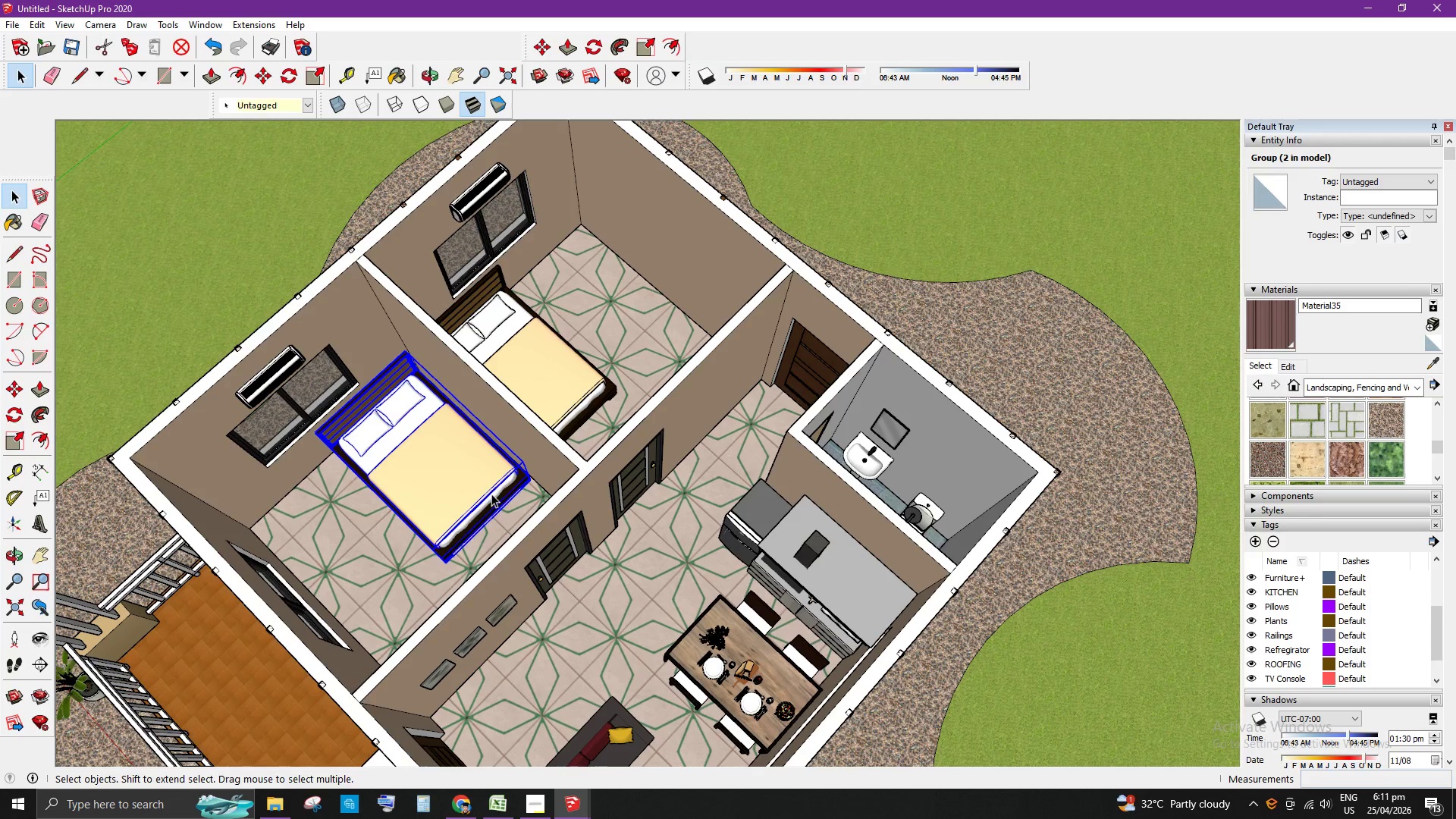 
left_click([1255, 538])
 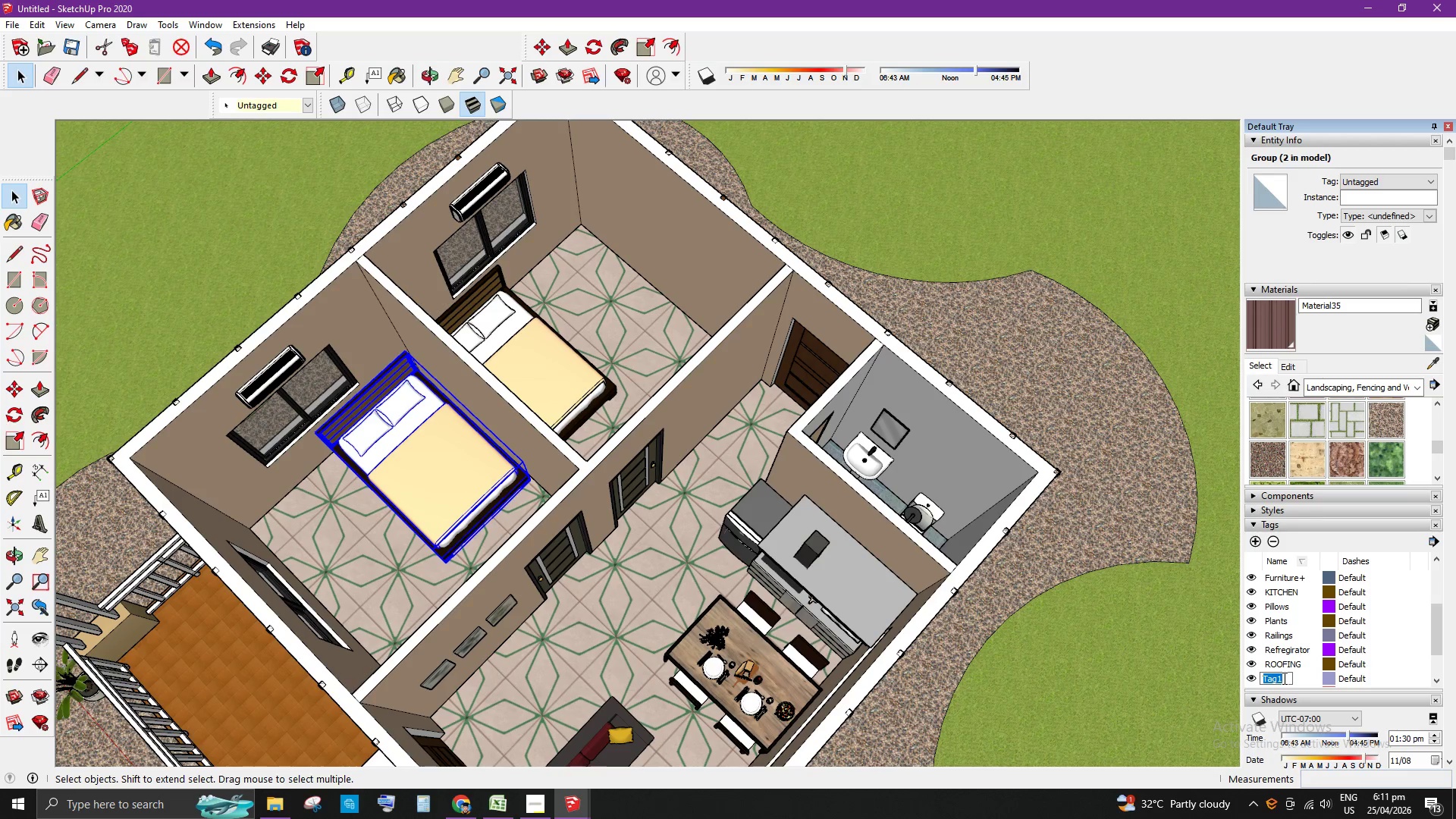 
key(Backspace)
type(Beds)
 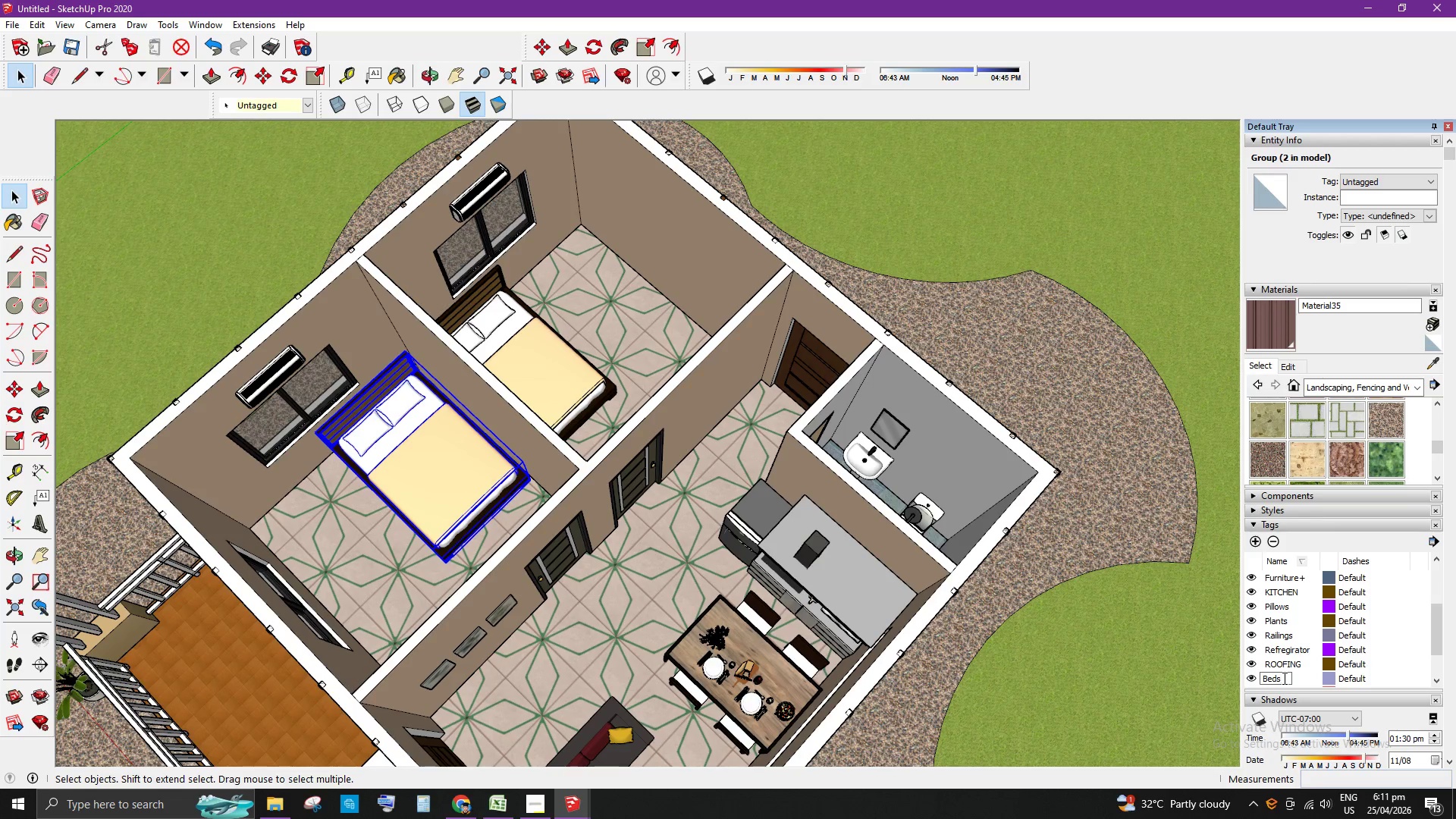 
key(Enter)
 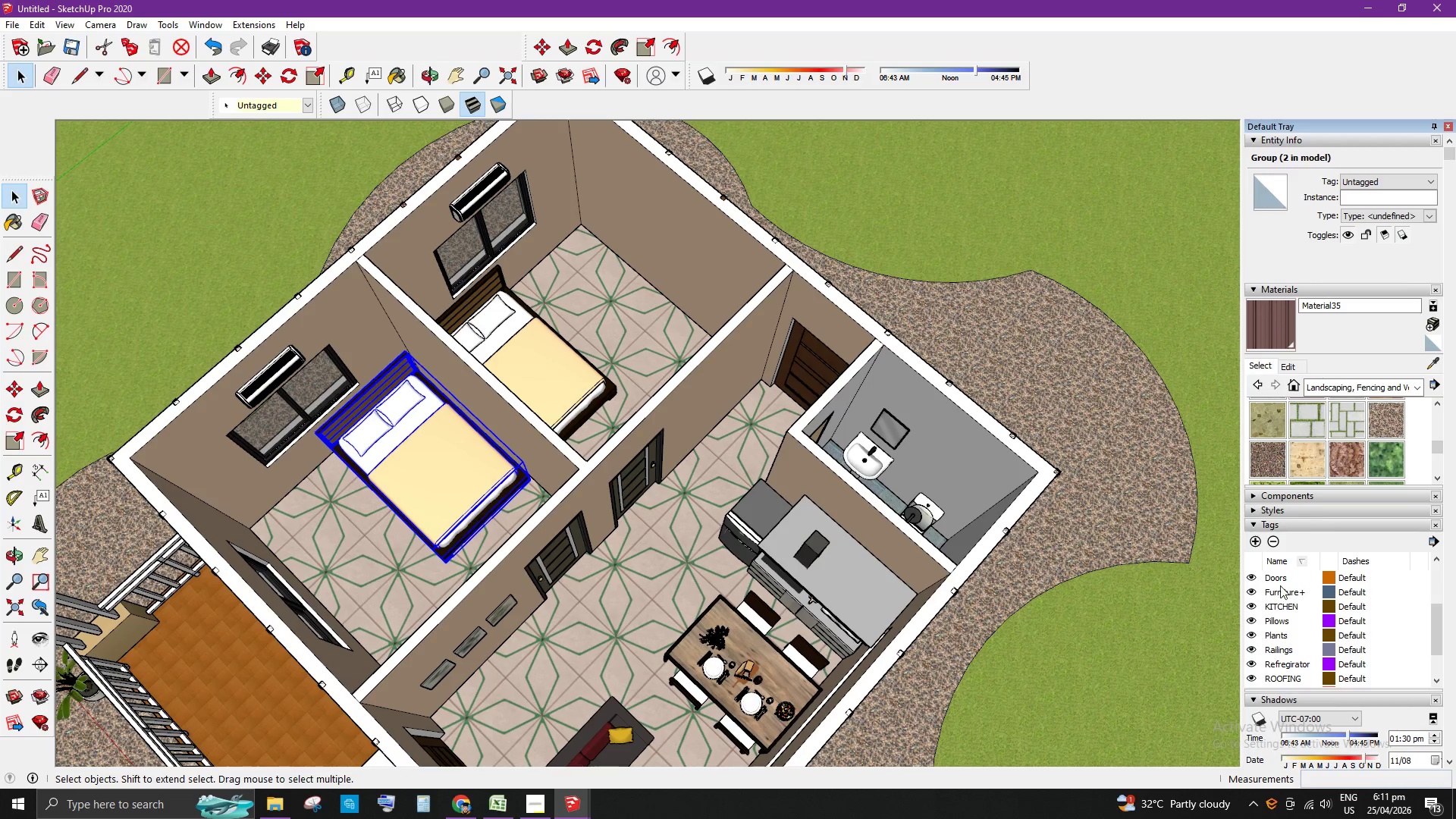 
scroll: coordinate [1279, 584], scroll_direction: up, amount: 1.0
 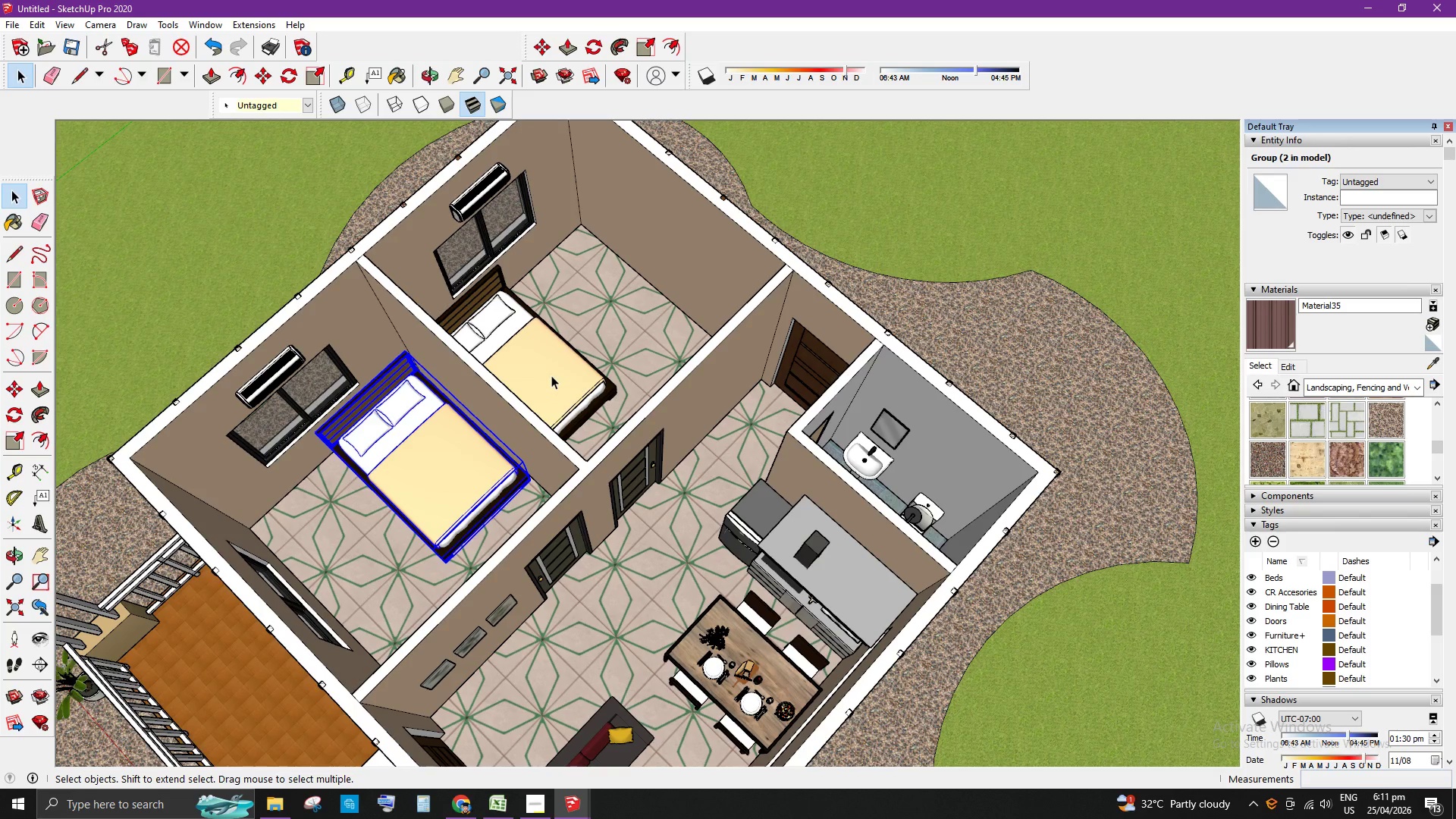 
hold_key(key=ShiftLeft, duration=0.56)
left_click([560, 377])
 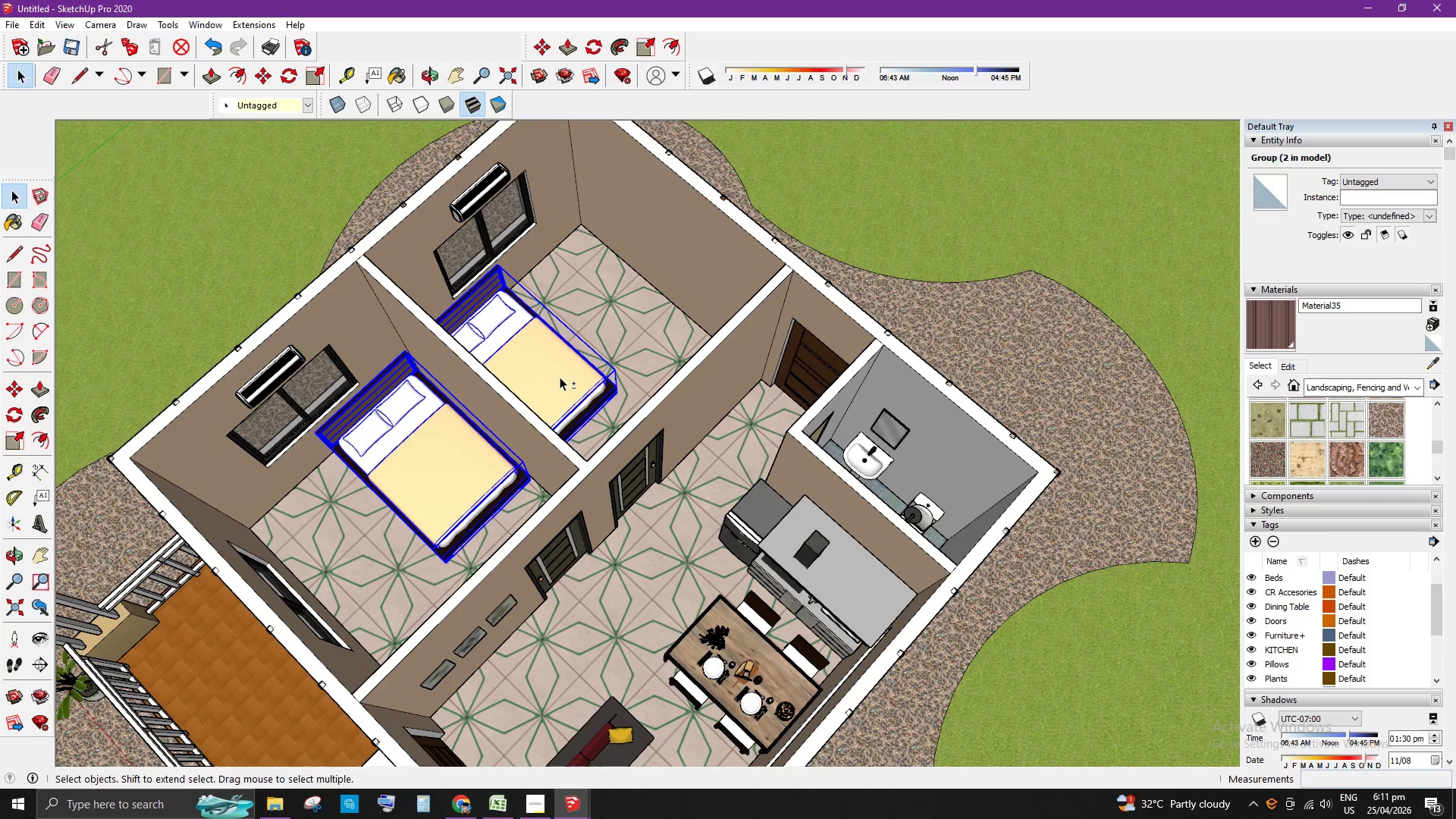 
double_click([560, 377])
 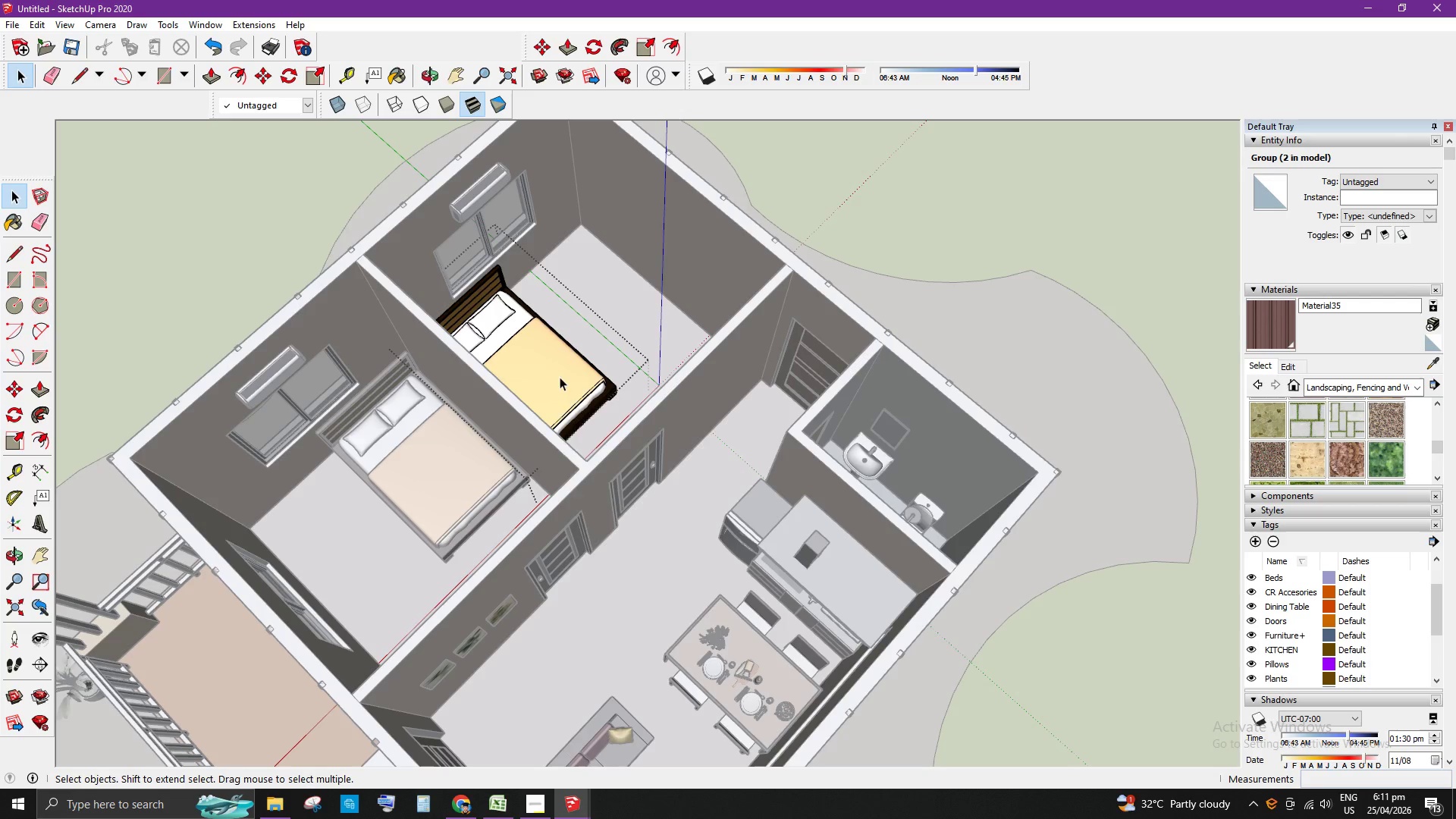 
right_click([560, 377])
 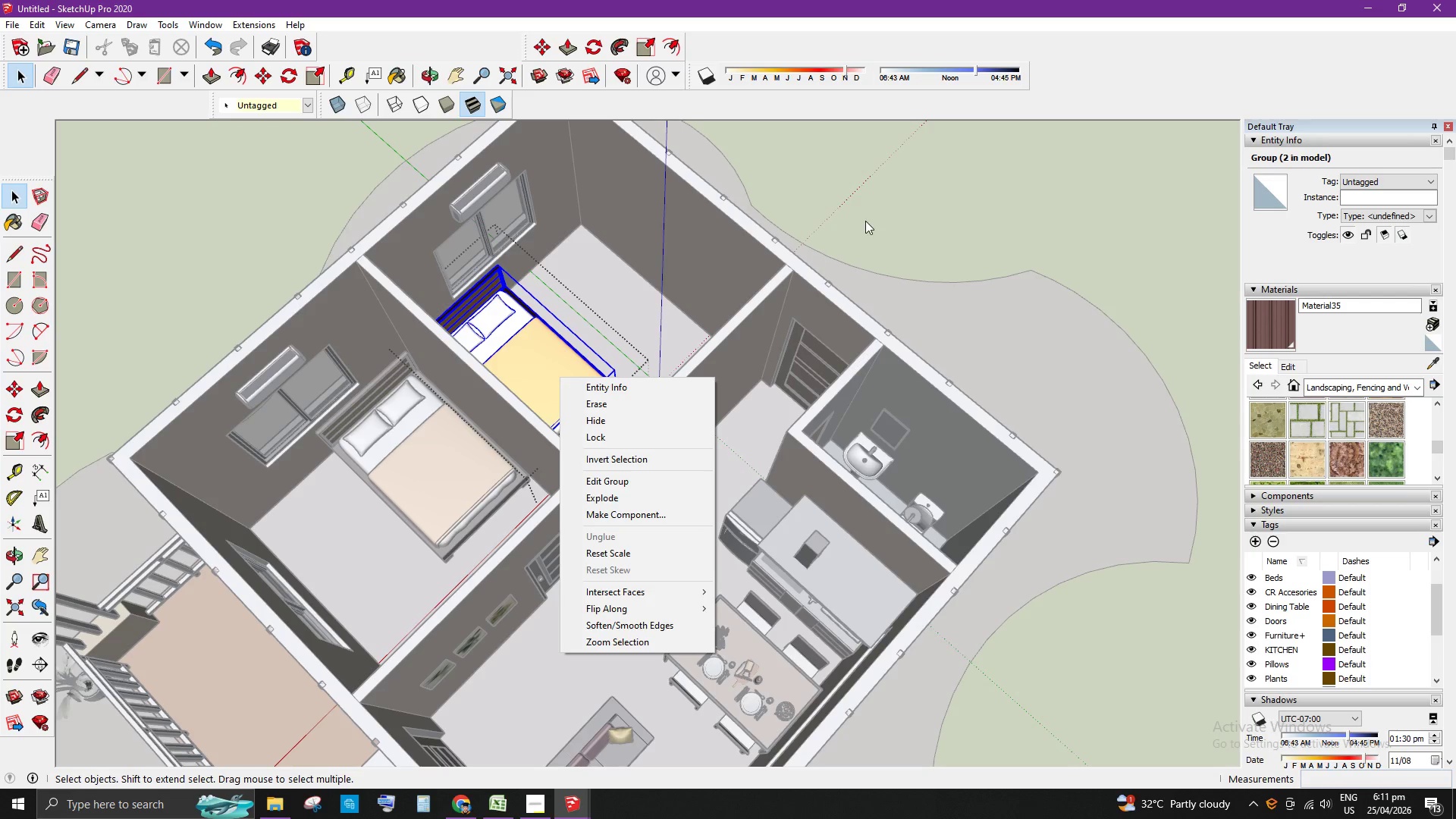 
left_click([865, 220])
 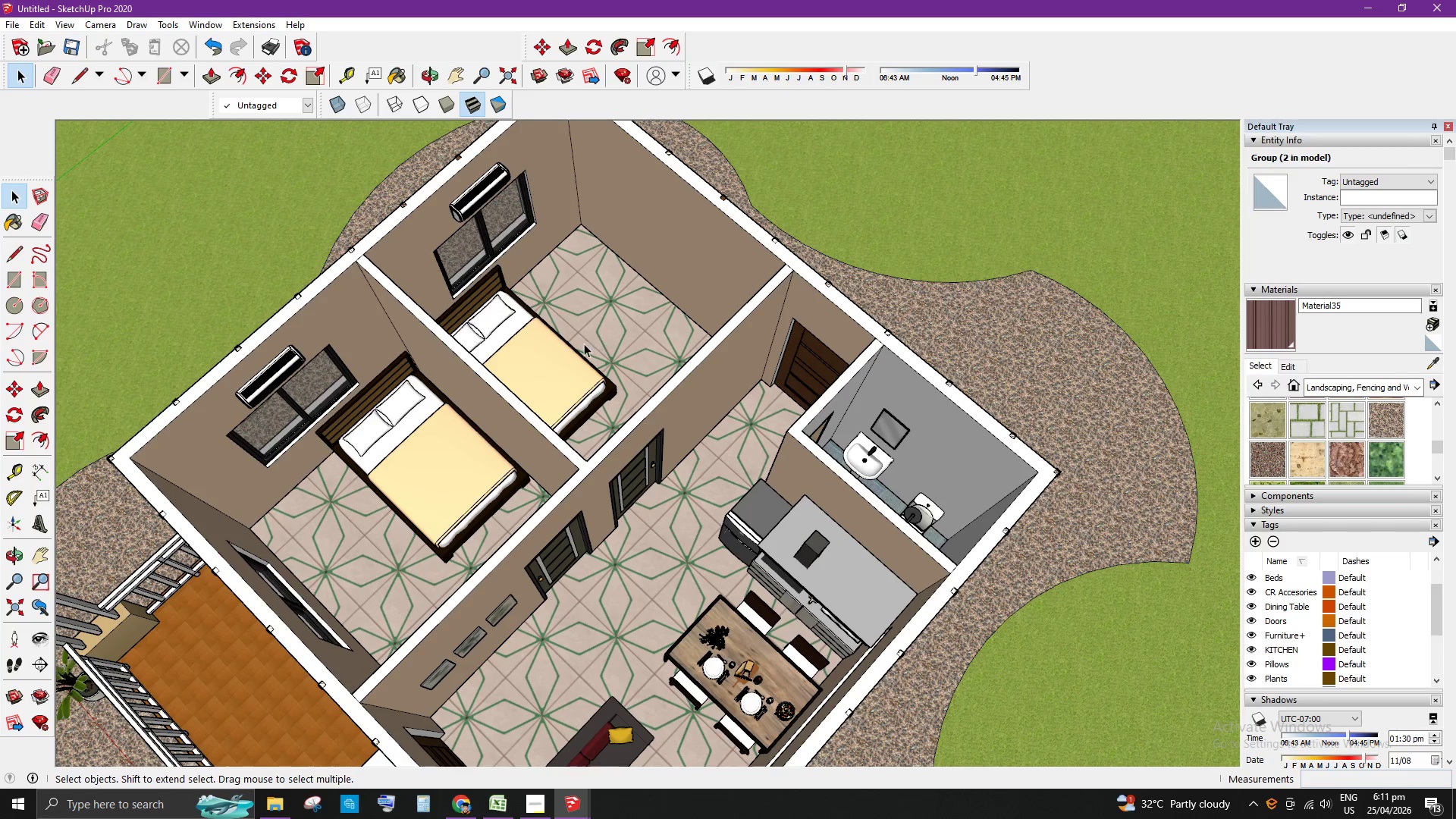 
left_click([545, 382])
 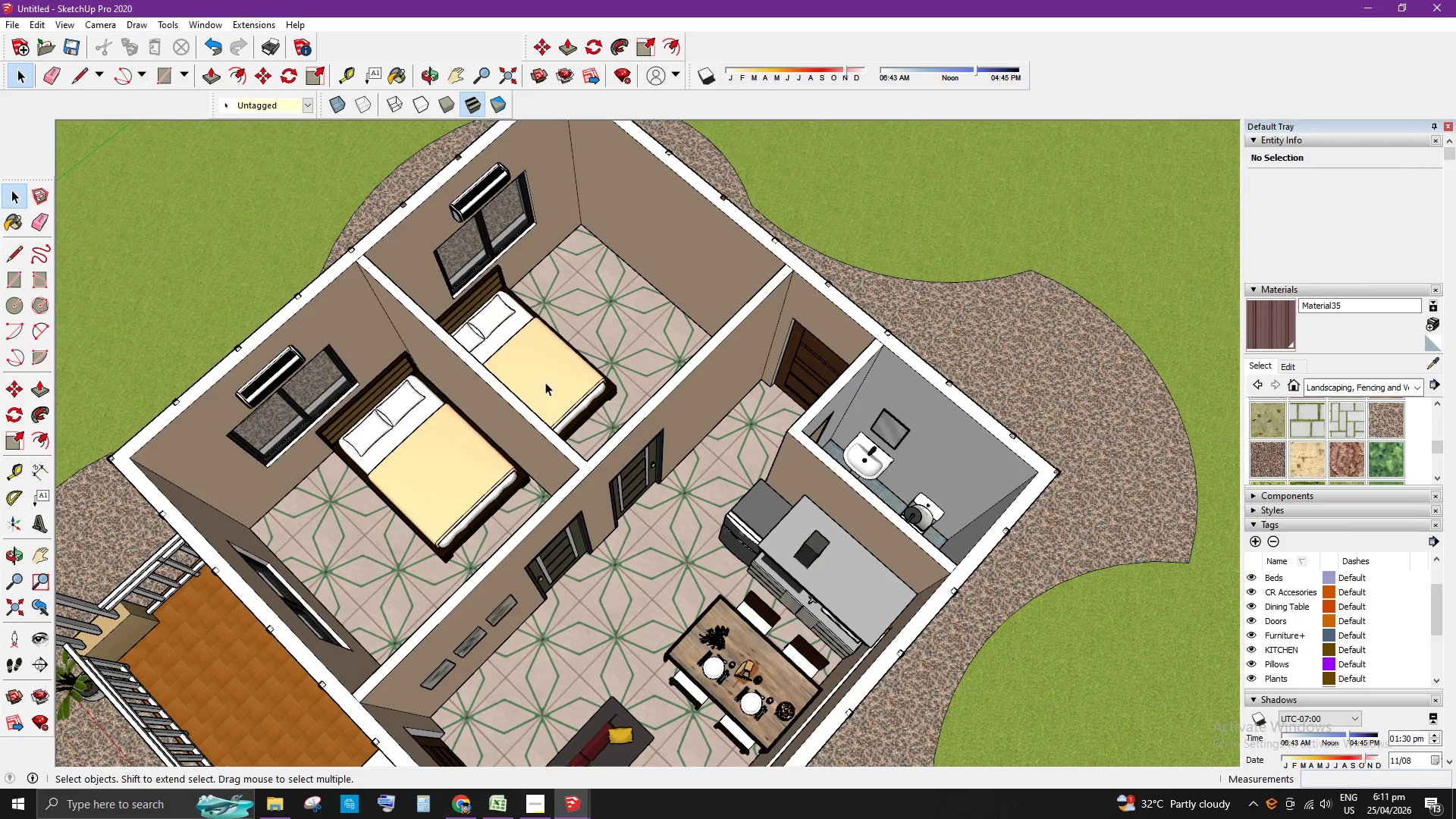 
hold_key(key=ShiftLeft, duration=0.48)
left_click([445, 461])
 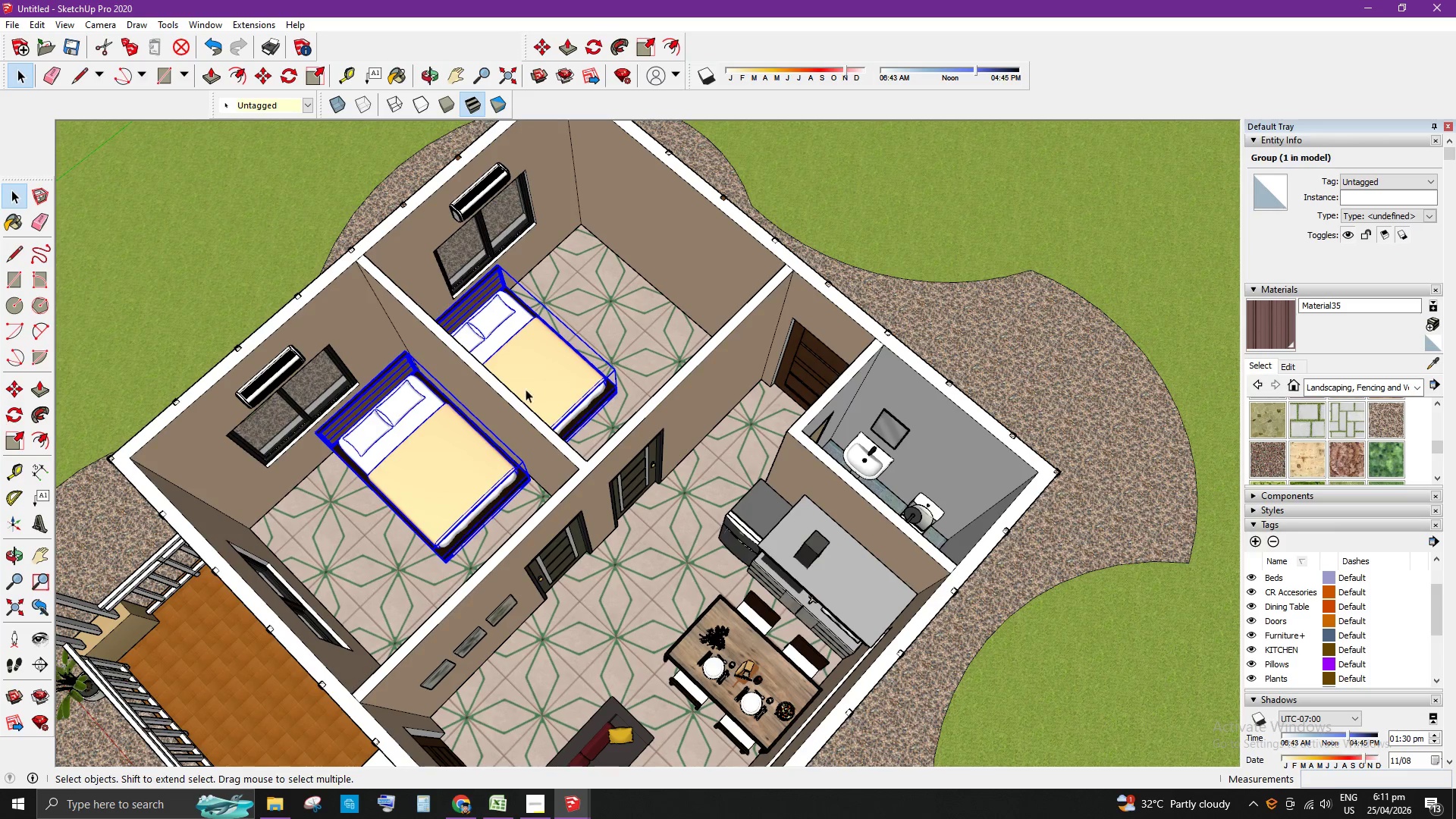 
right_click([531, 381])
 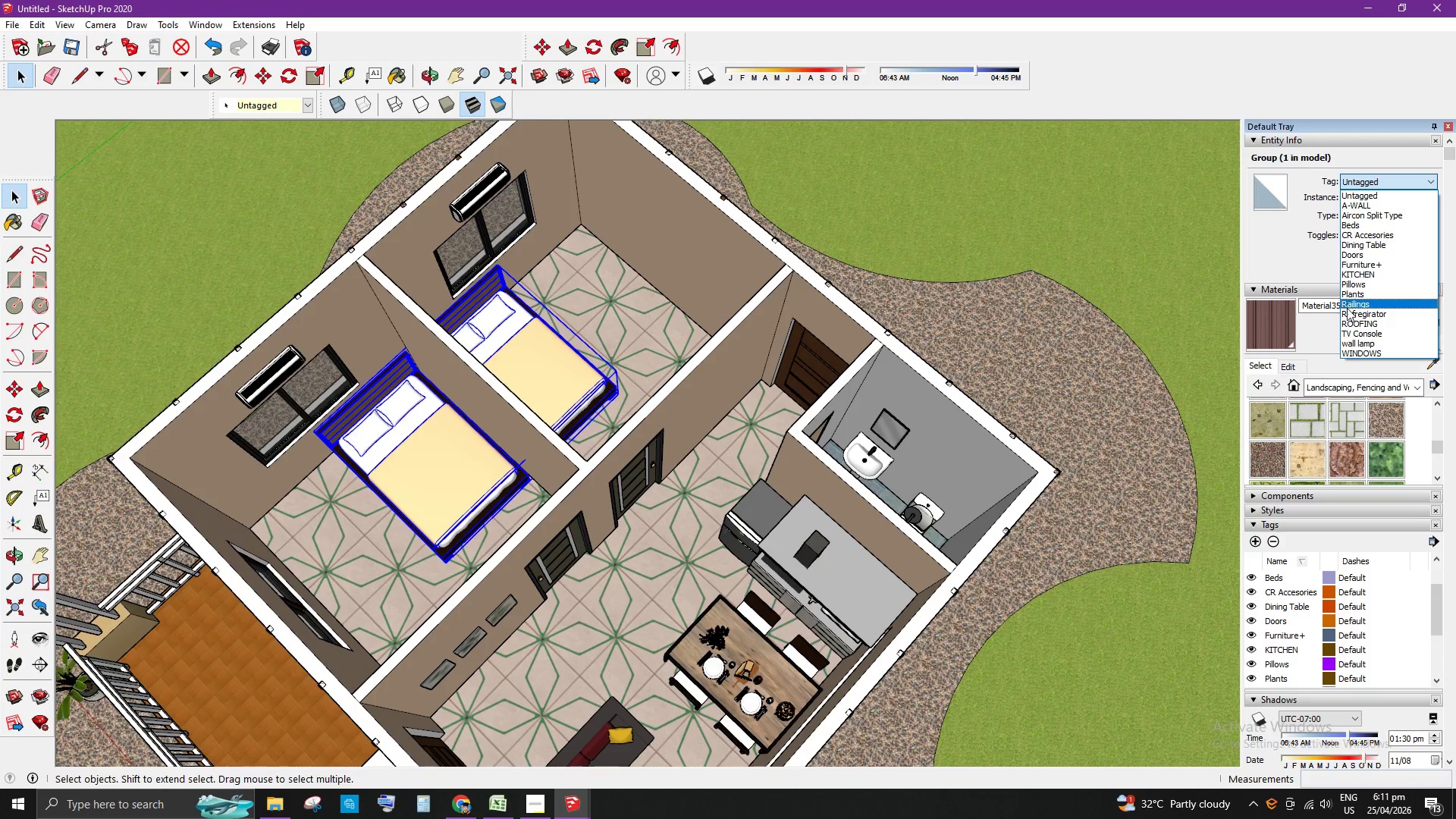 
left_click([1367, 221])
 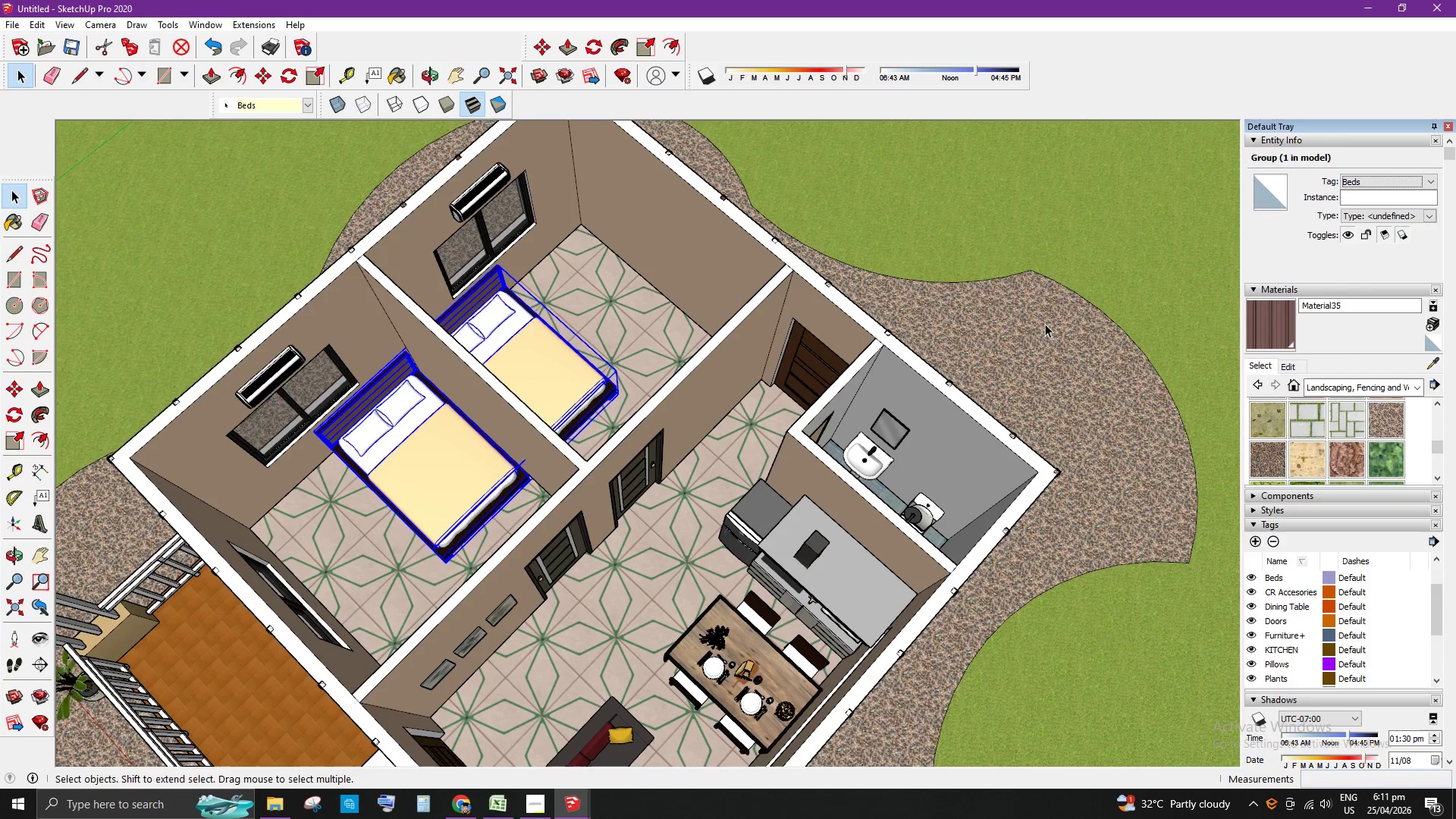 
scroll: coordinate [823, 276], scroll_direction: down, amount: 6.0
 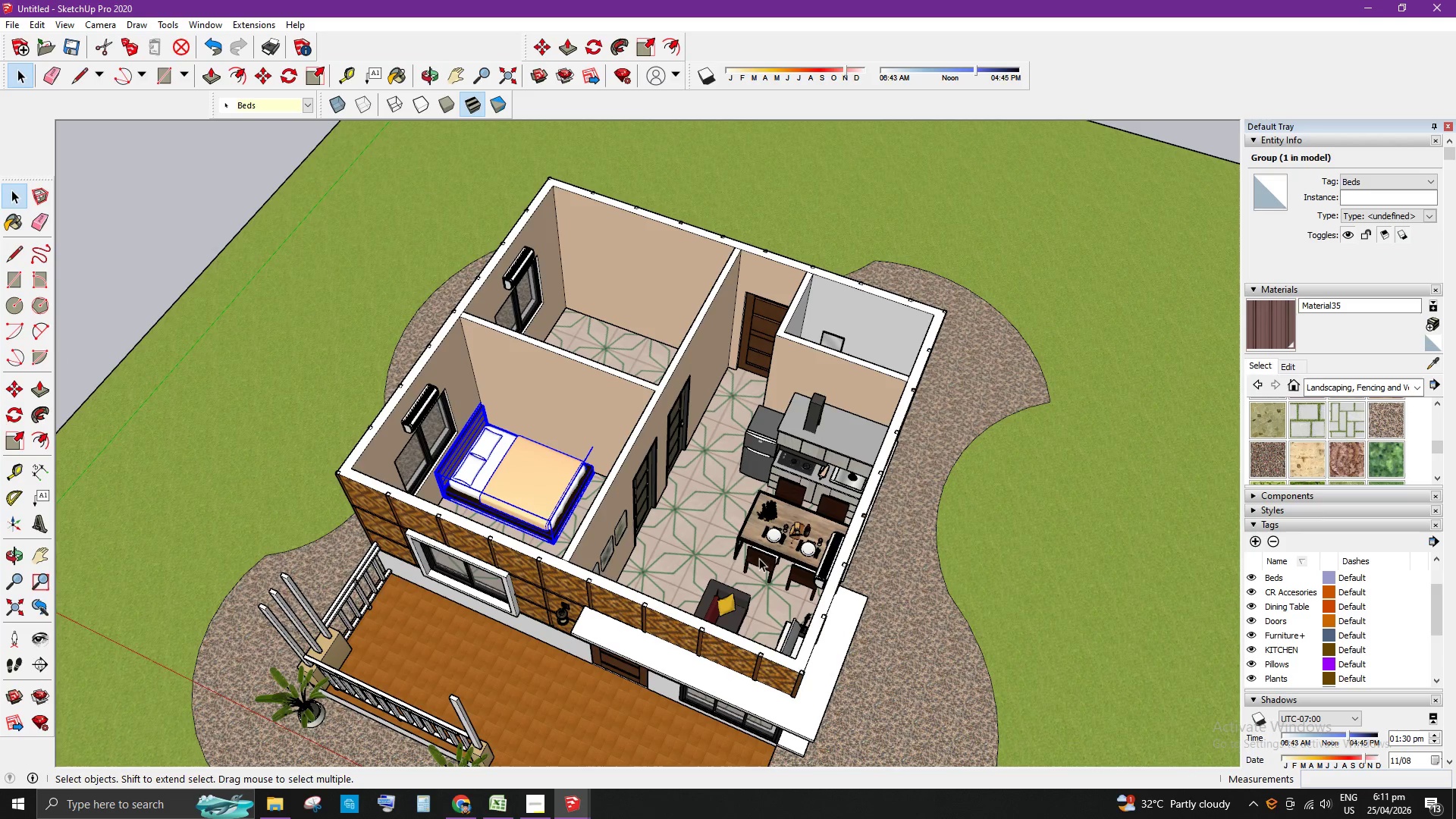 
scroll: coordinate [490, 526], scroll_direction: up, amount: 8.0
 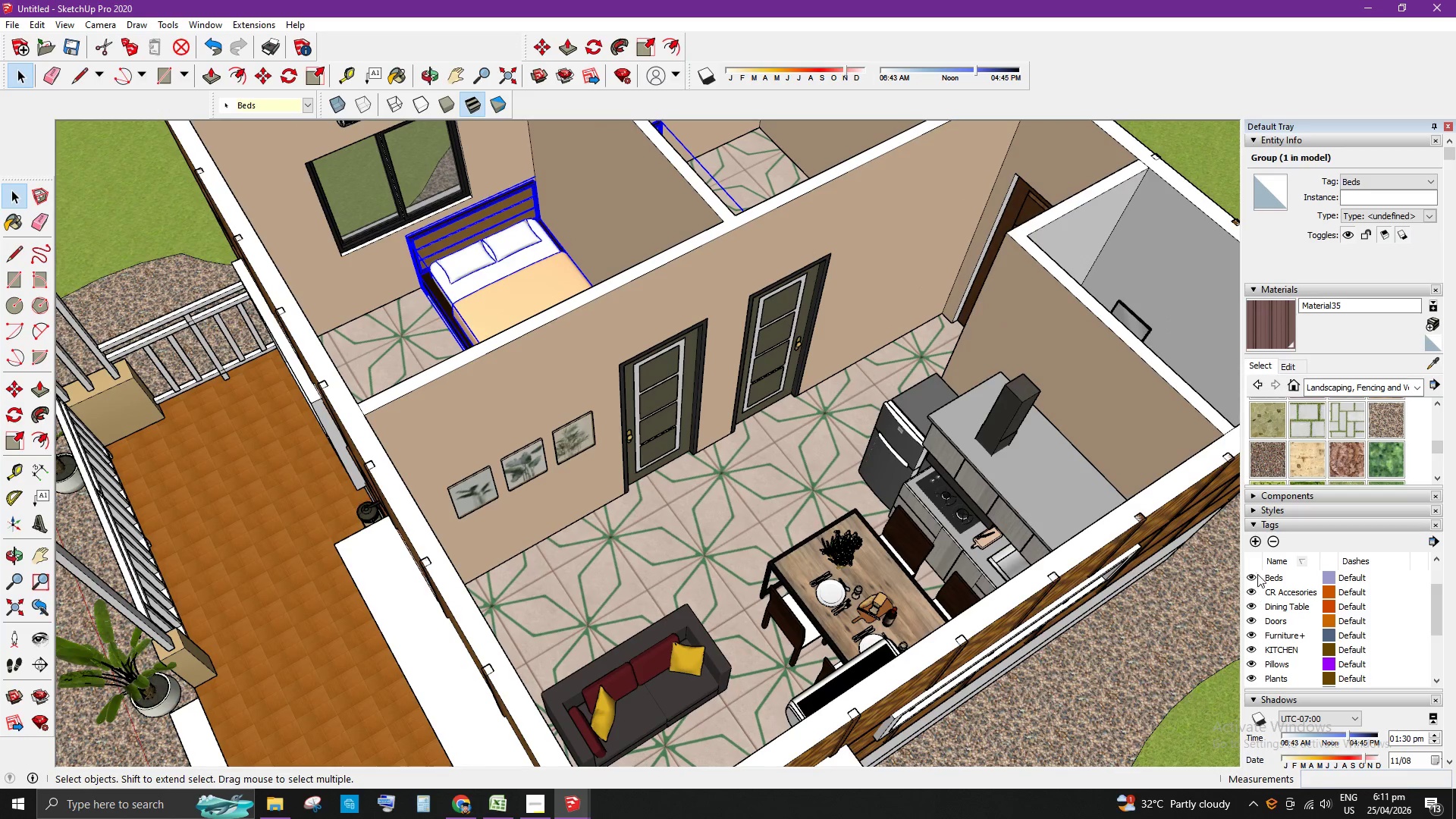 
left_click([1255, 543])
 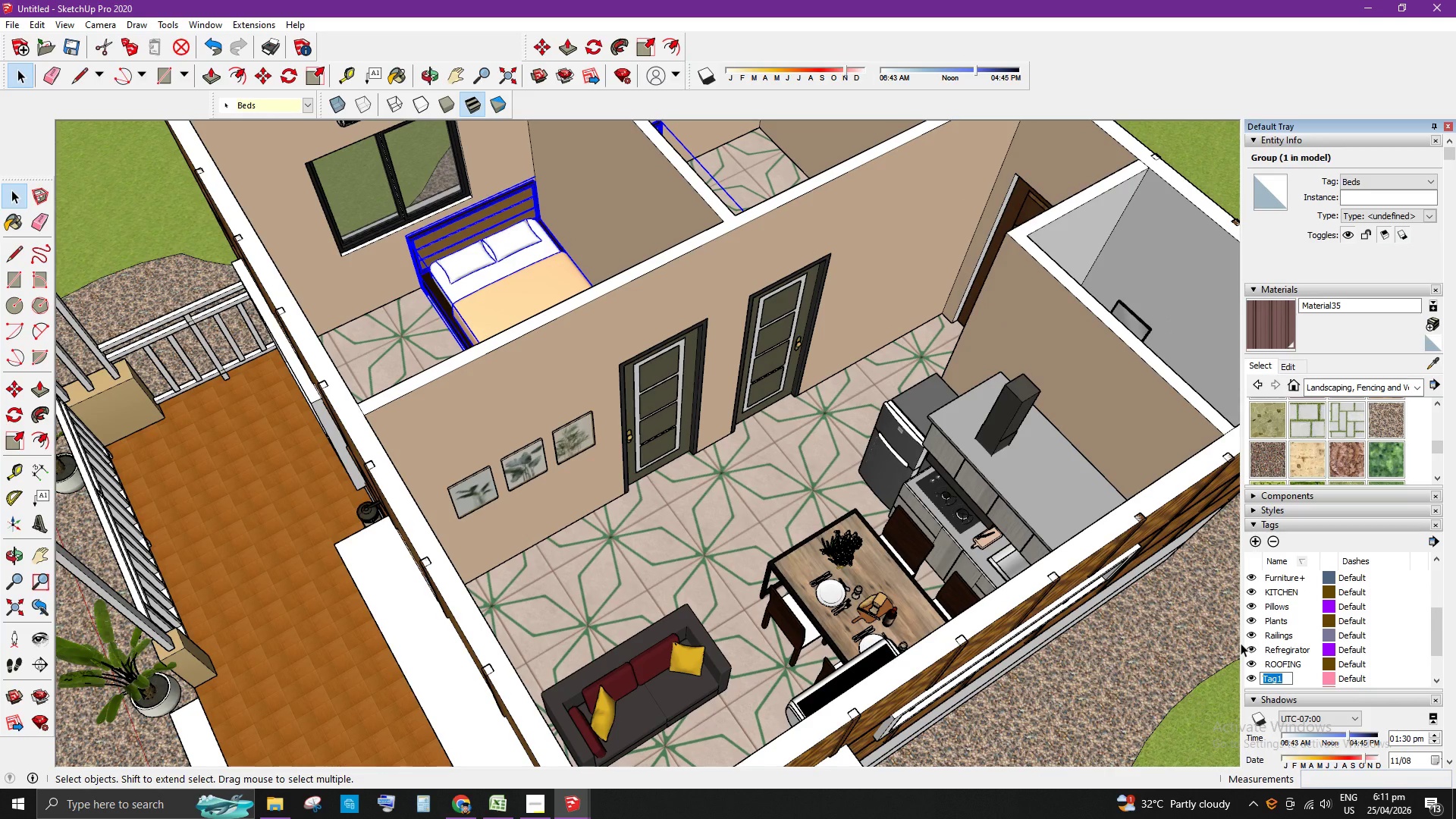 
key(Backspace)
type(wa)
key(Backspace)
key(Backspace)
key(Backspace)
type(Wall G)
key(Backspace)
type(Frame)
 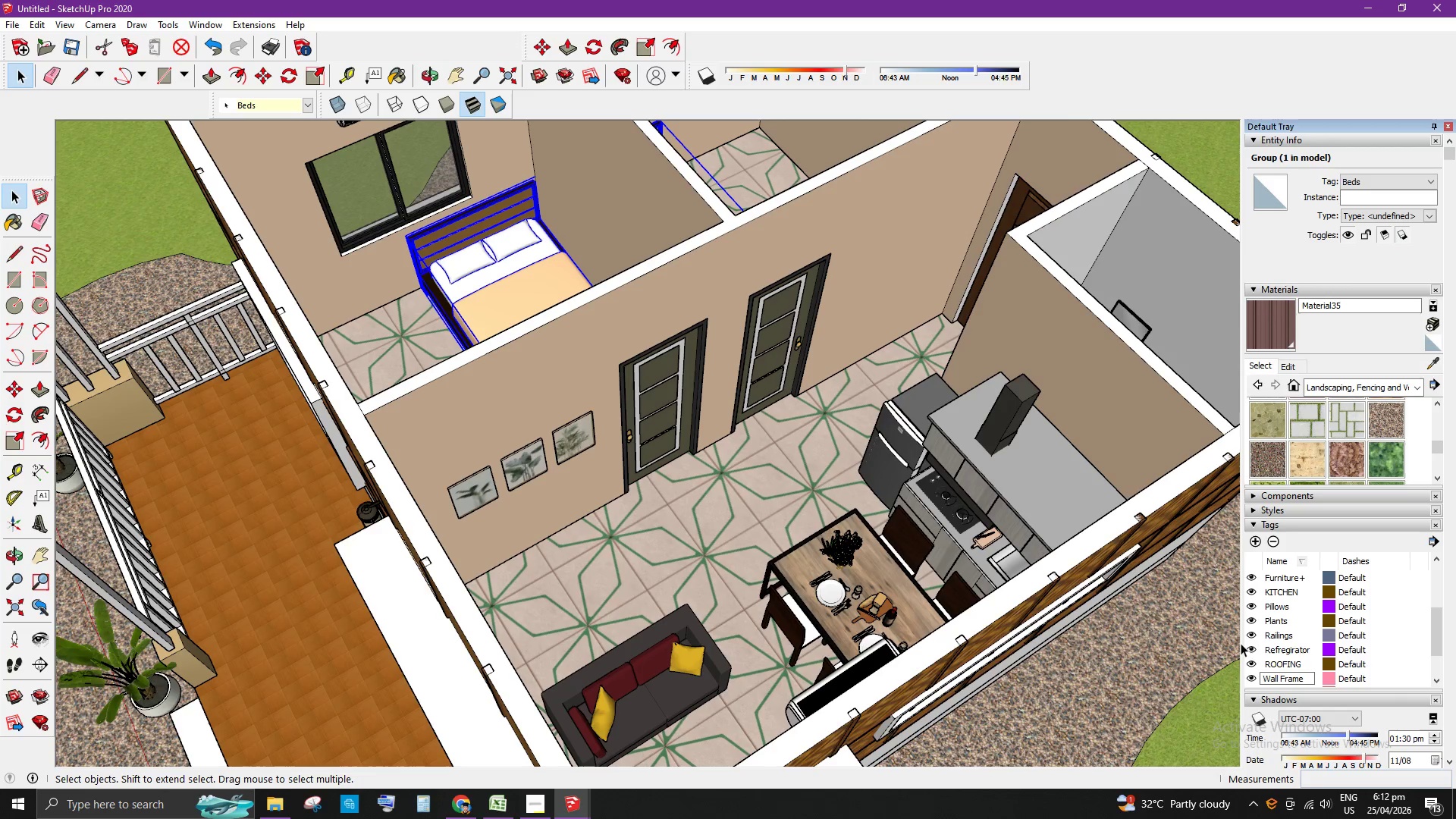 
scroll: coordinate [1281, 639], scroll_direction: up, amount: 2.0
 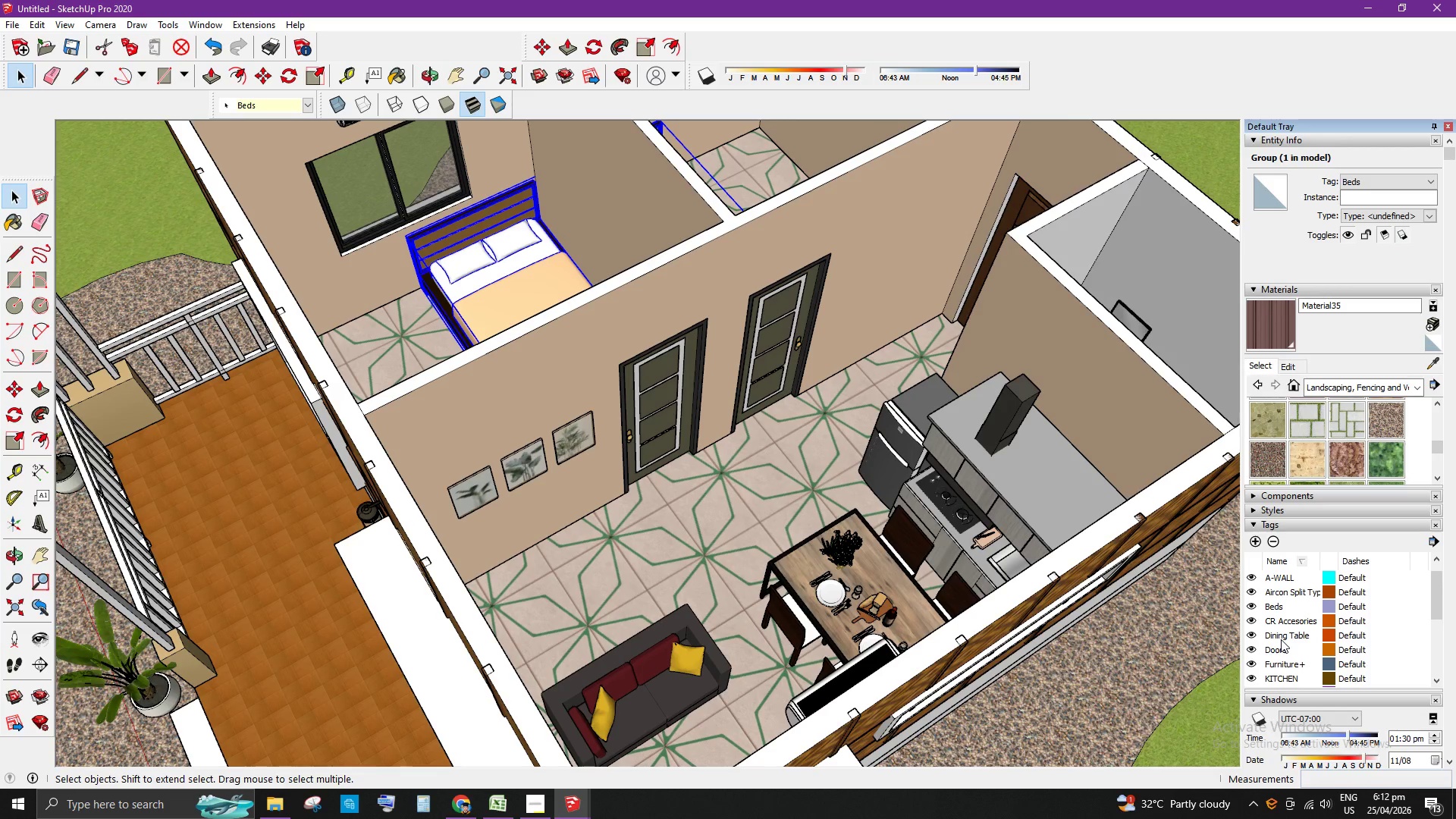 
scroll: coordinate [1292, 643], scroll_direction: down, amount: 4.0
 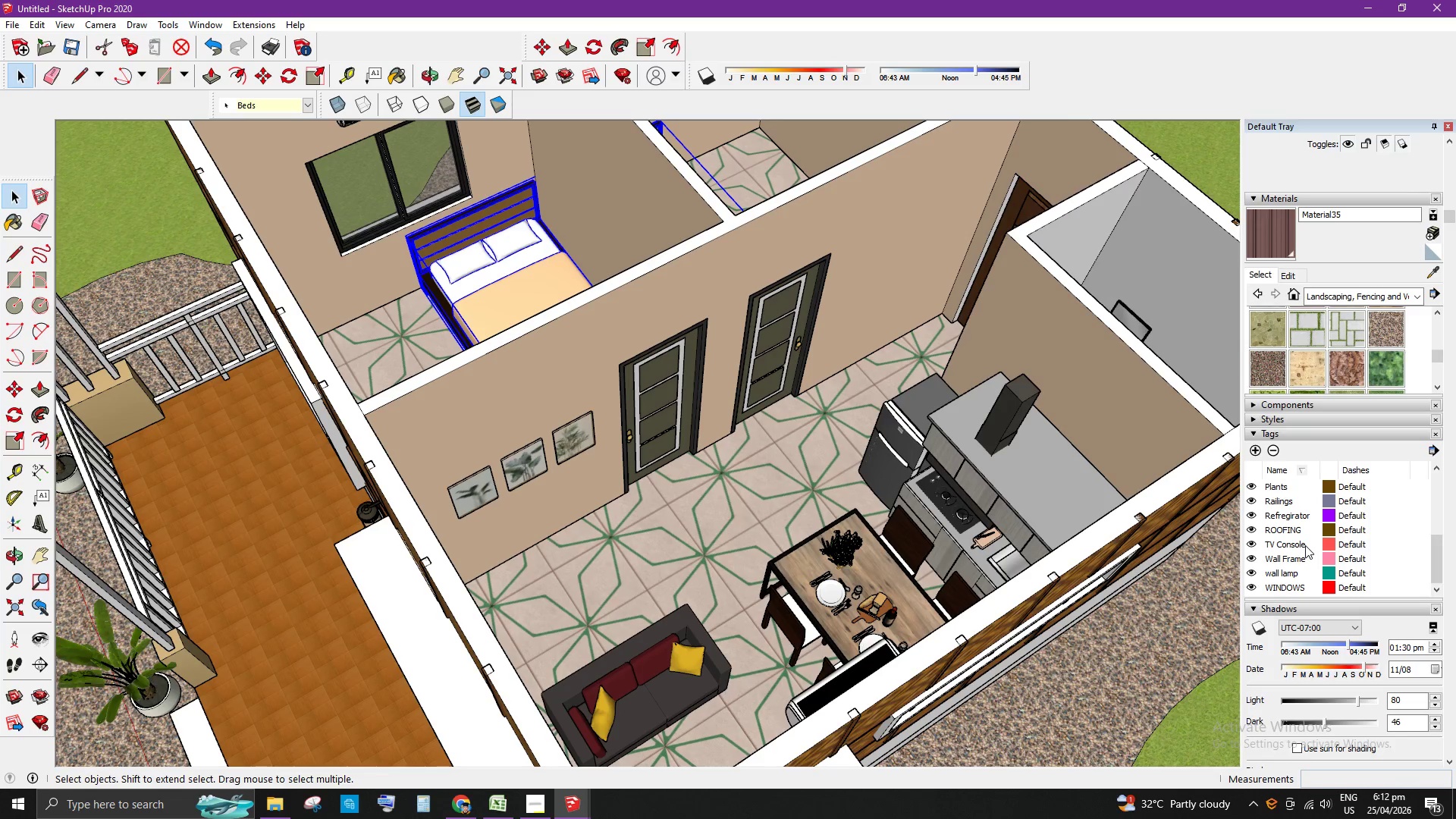 
scroll: coordinate [1304, 545], scroll_direction: up, amount: 5.0
 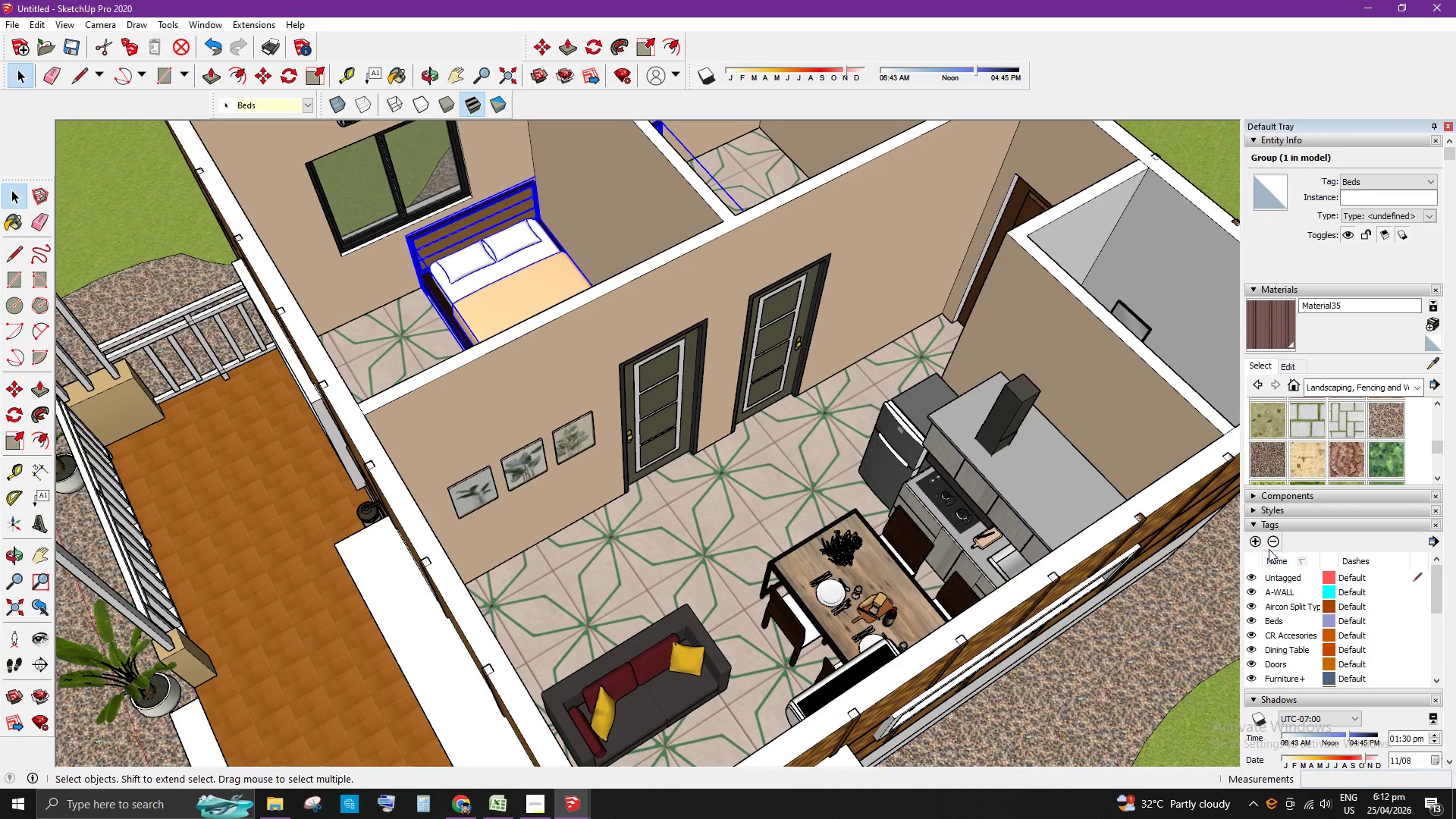 
scroll: coordinate [1276, 615], scroll_direction: down, amount: 6.0
 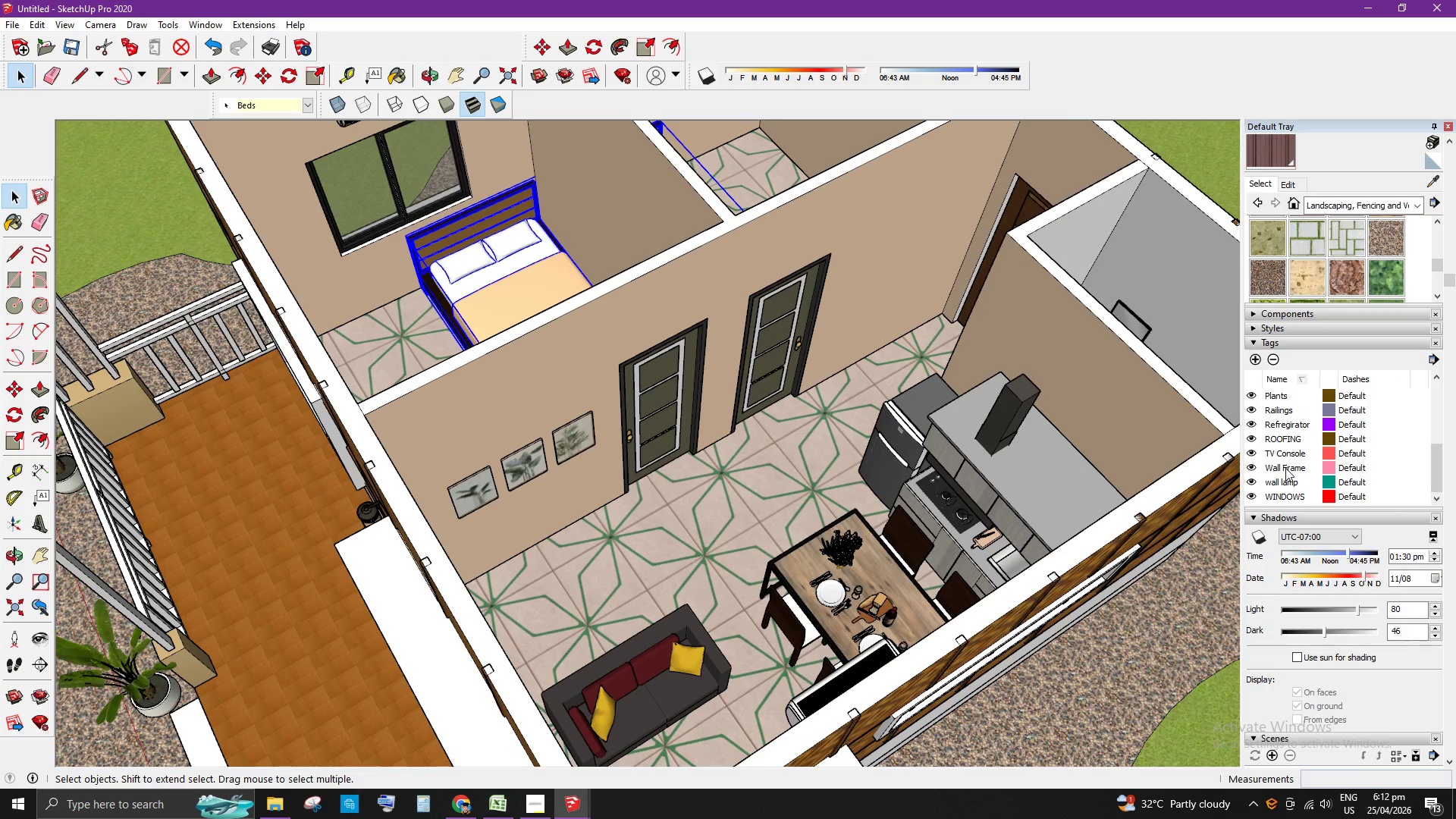 
scroll: coordinate [614, 491], scroll_direction: up, amount: 3.0
 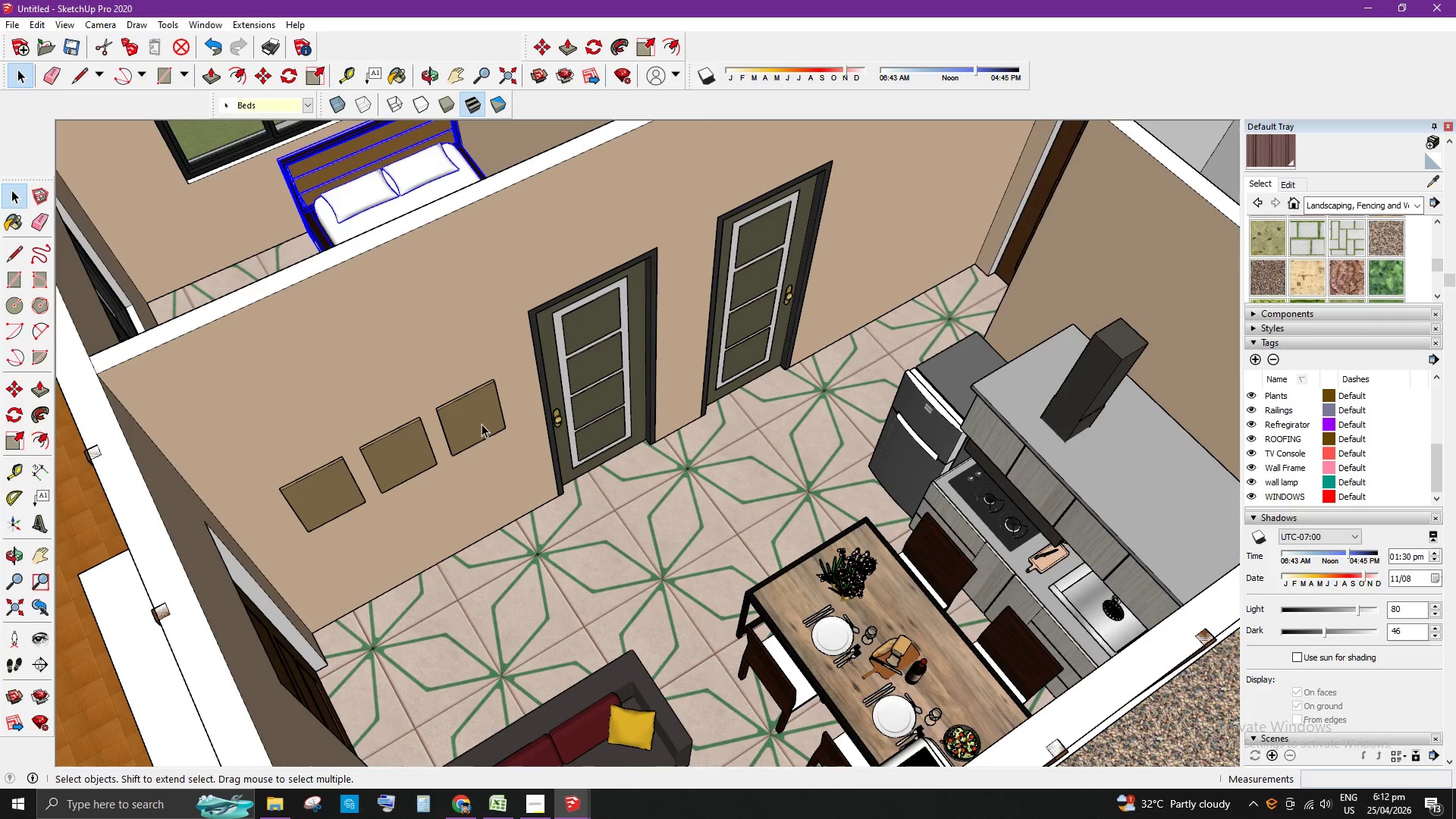 
left_click([481, 416])
 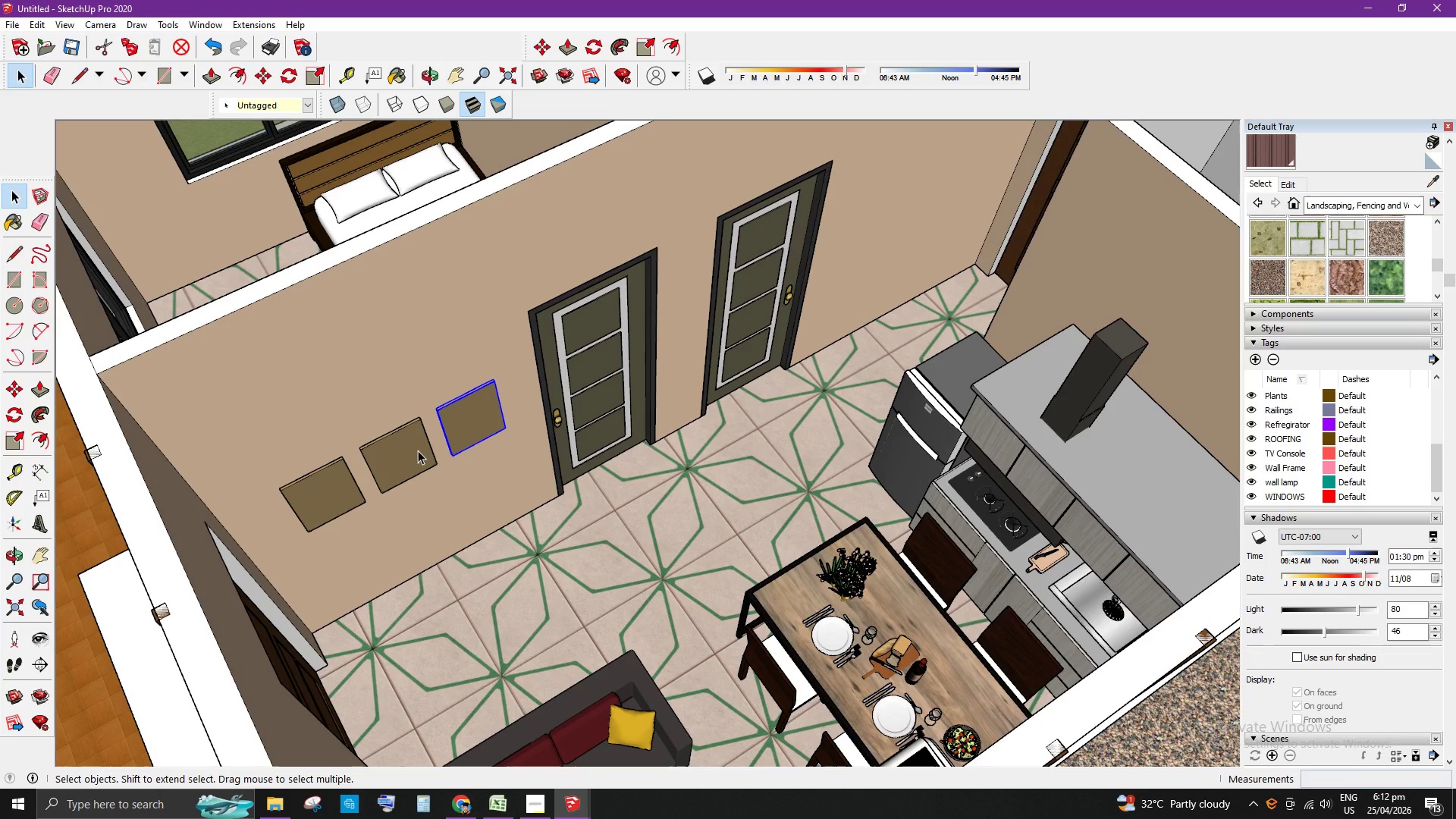 
hold_key(key=ShiftLeft, duration=1.11)
left_click([418, 450])
 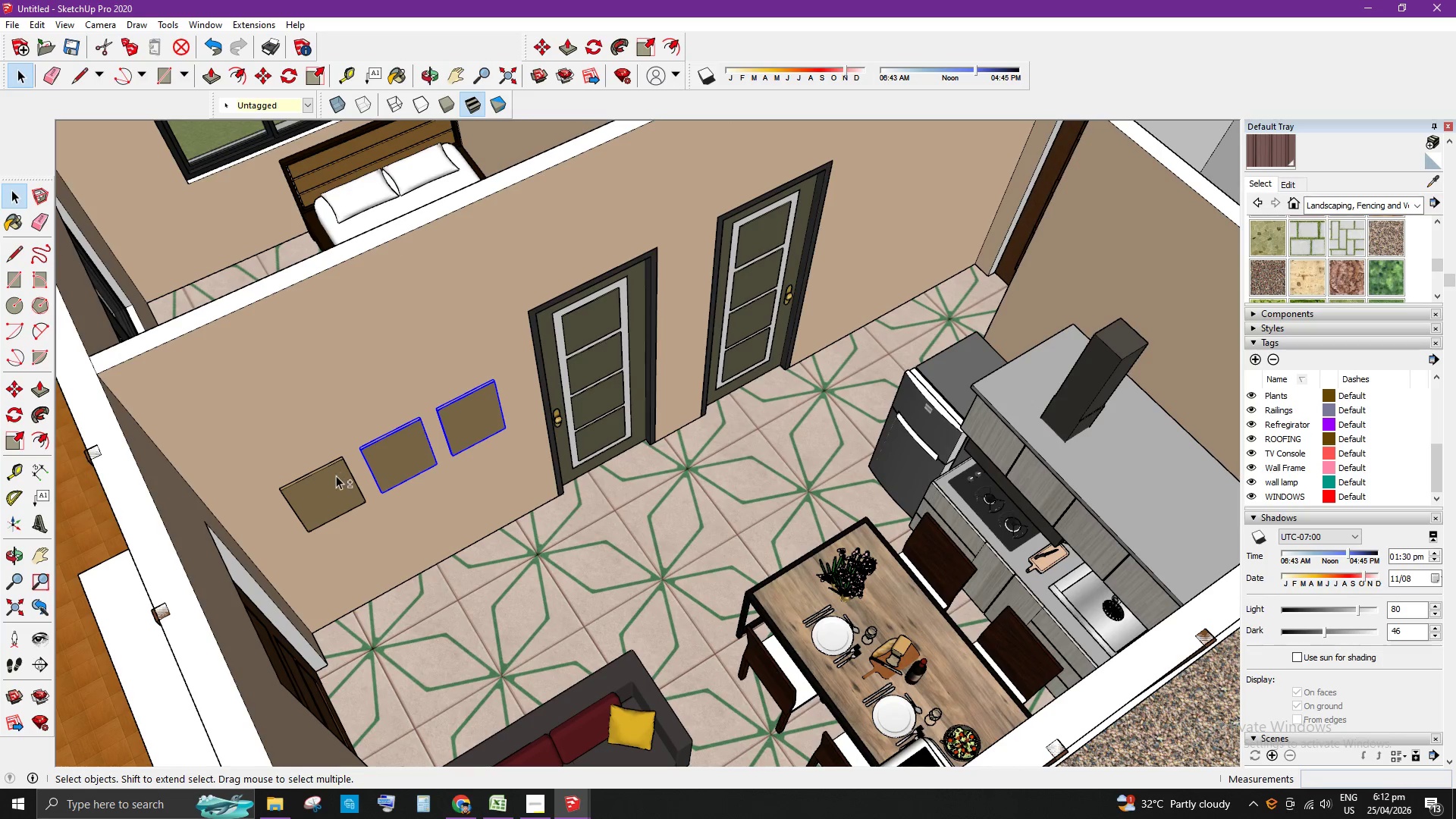 
double_click([336, 475])
 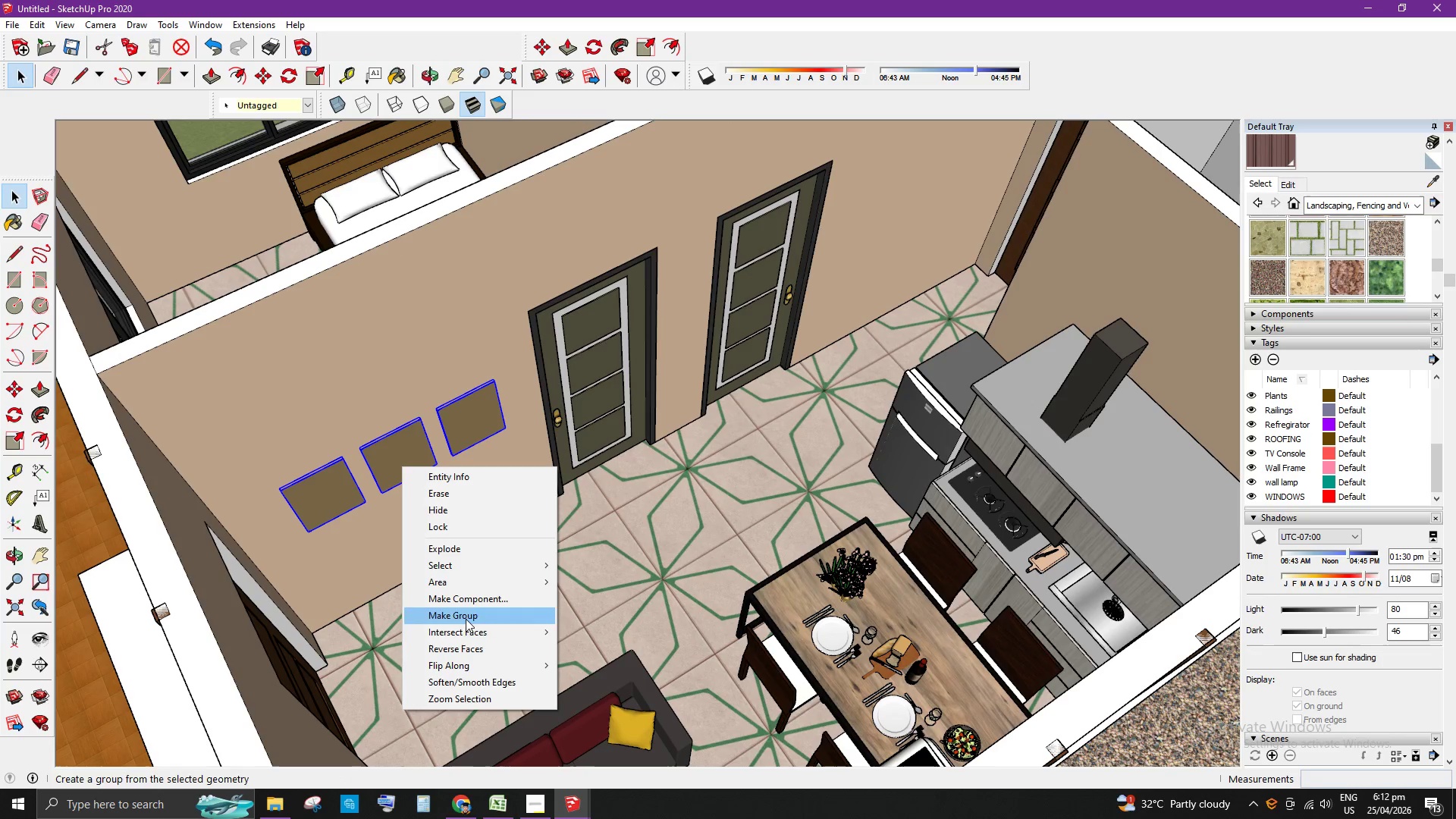 
left_click([470, 611])
 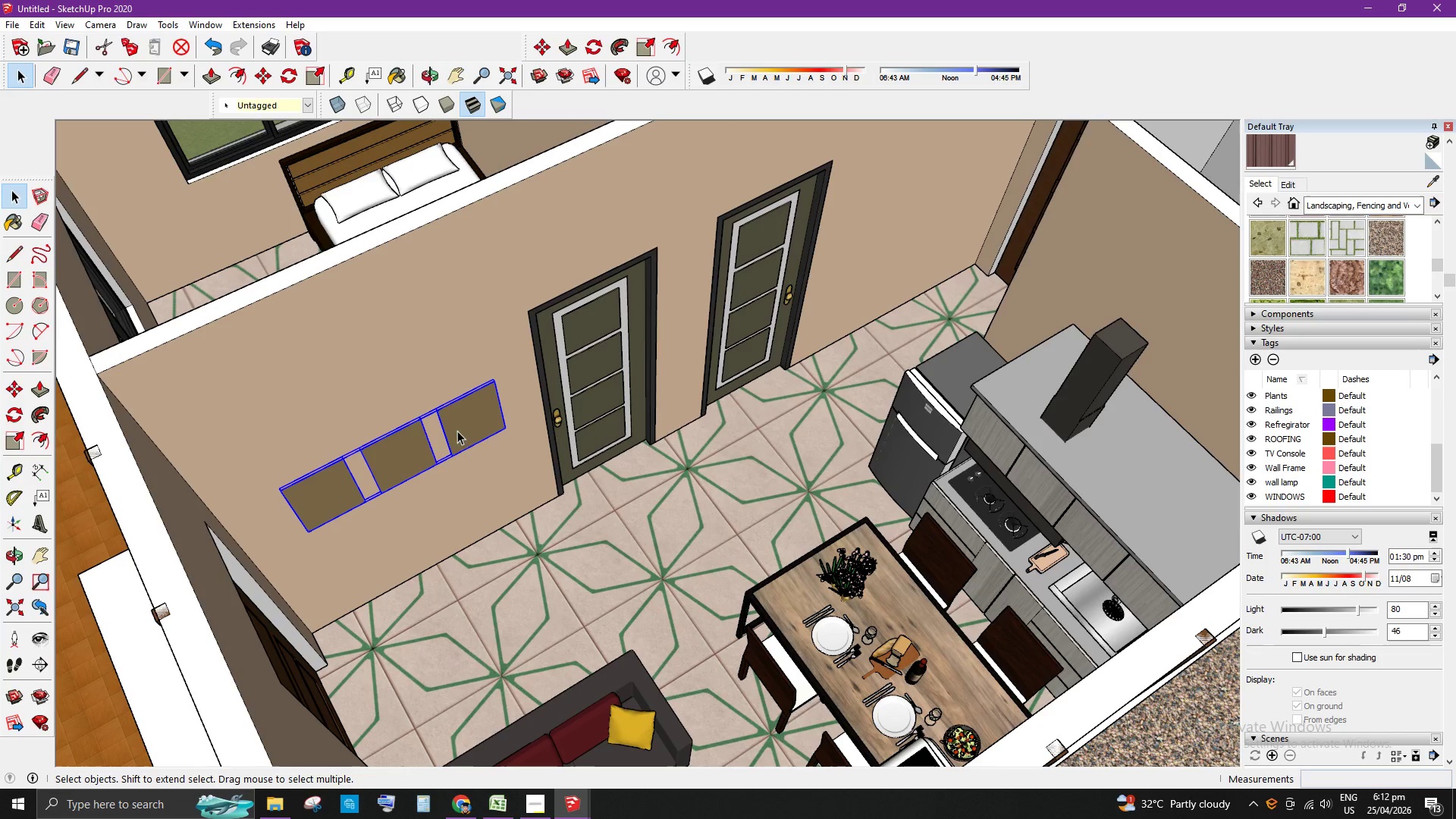 
scroll: coordinate [1370, 189], scroll_direction: up, amount: 6.0
 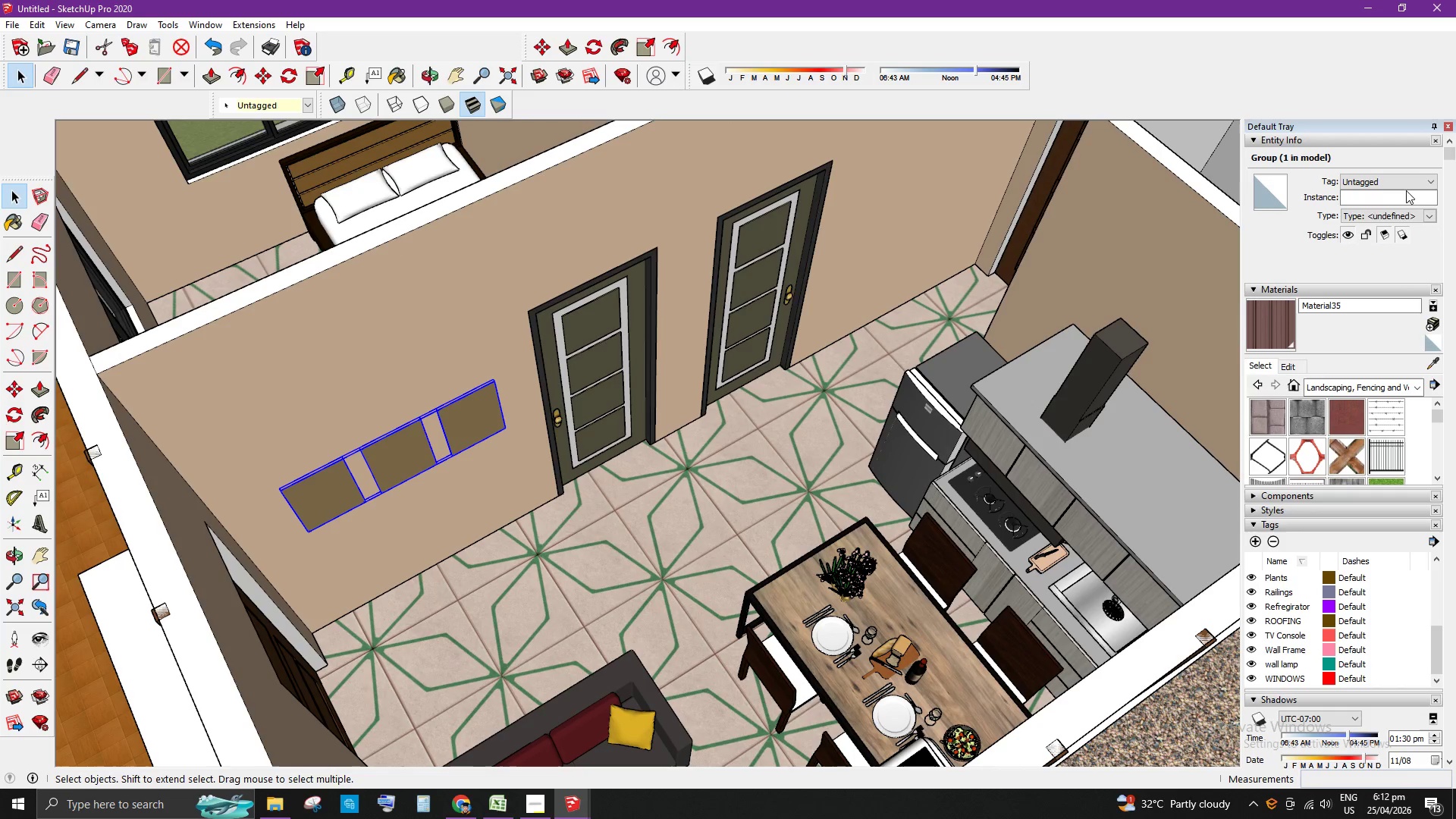 
left_click([1407, 188])
 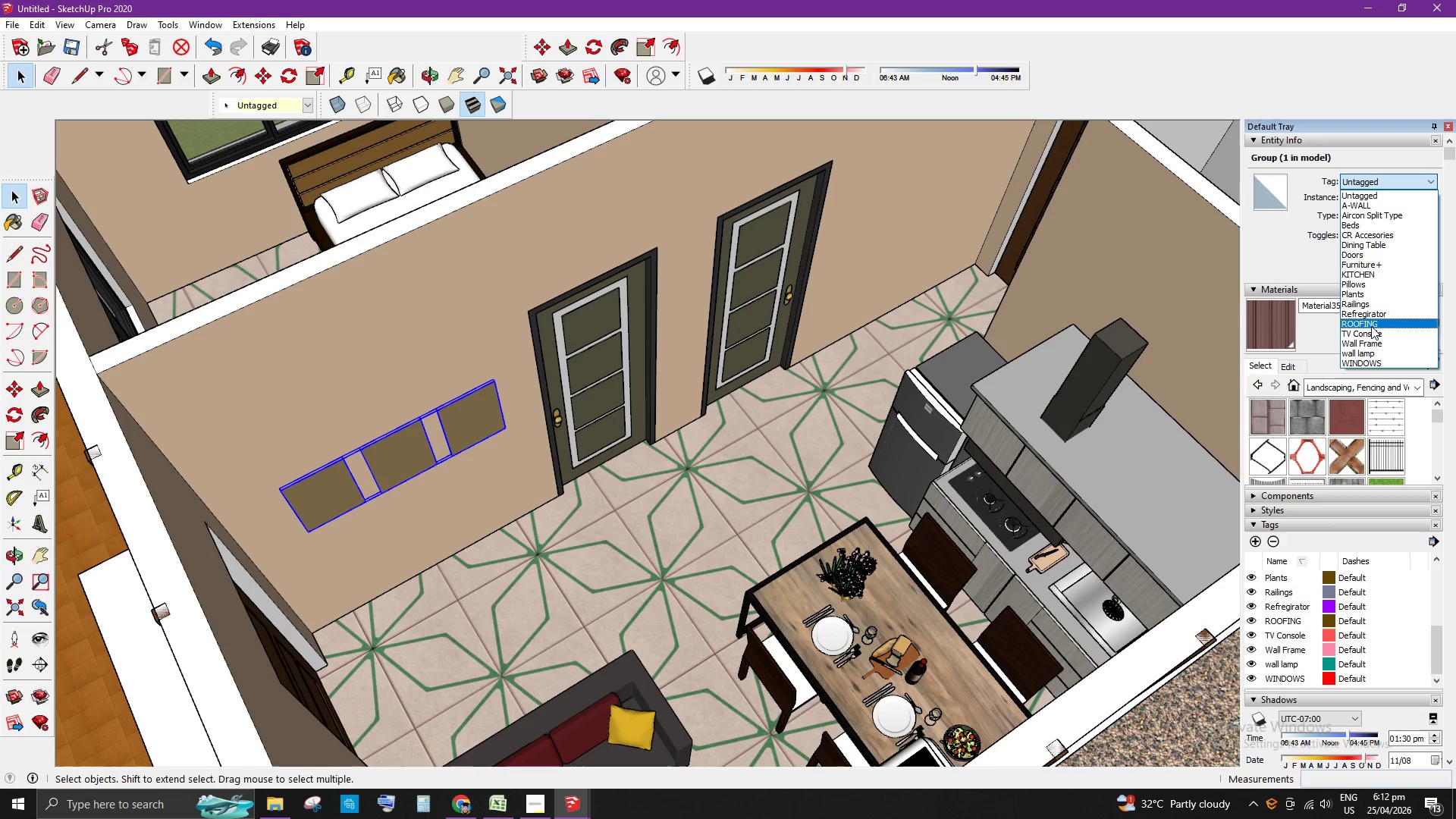 
left_click([1370, 340])
 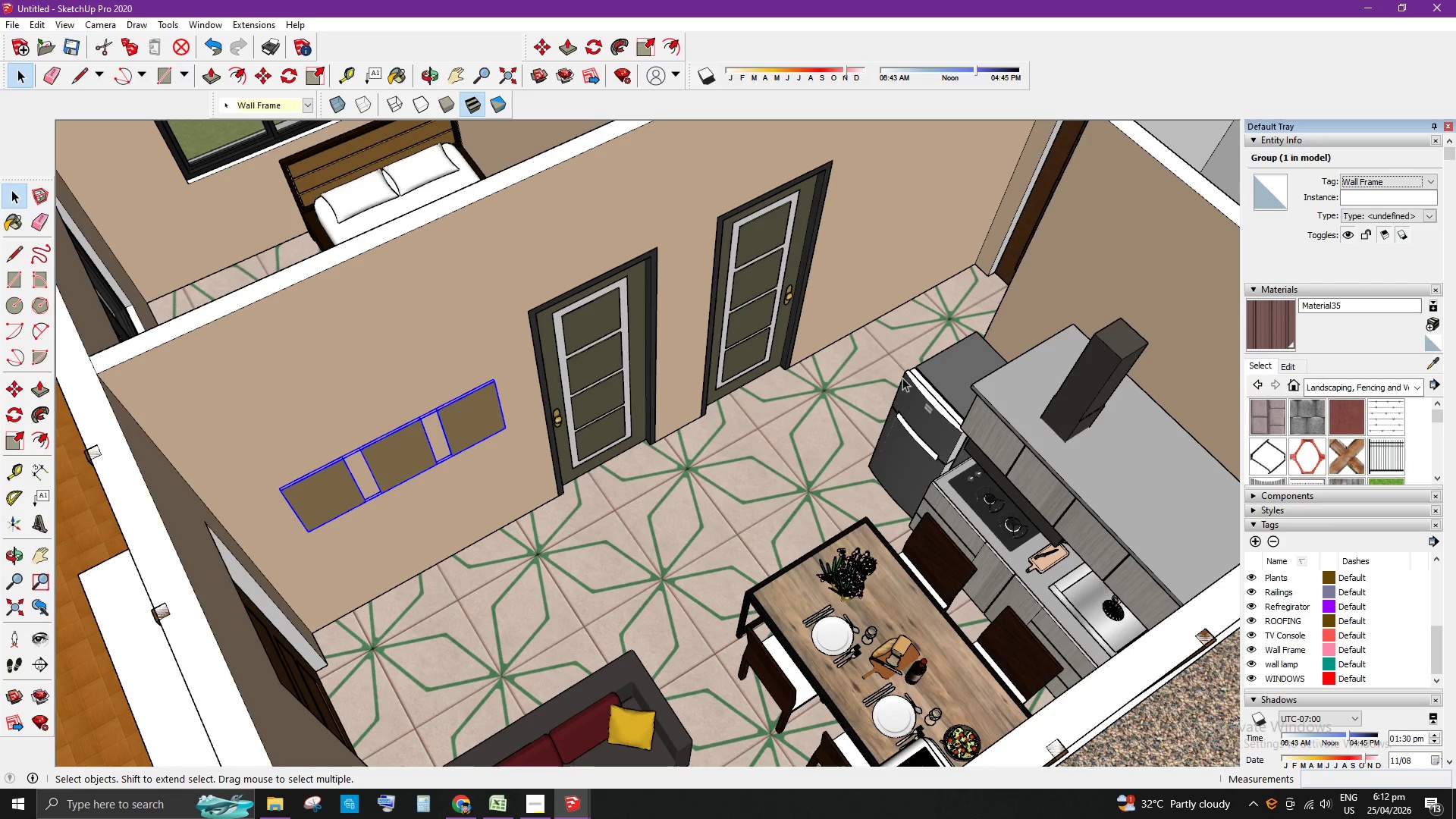 
scroll: coordinate [540, 440], scroll_direction: down, amount: 45.0
 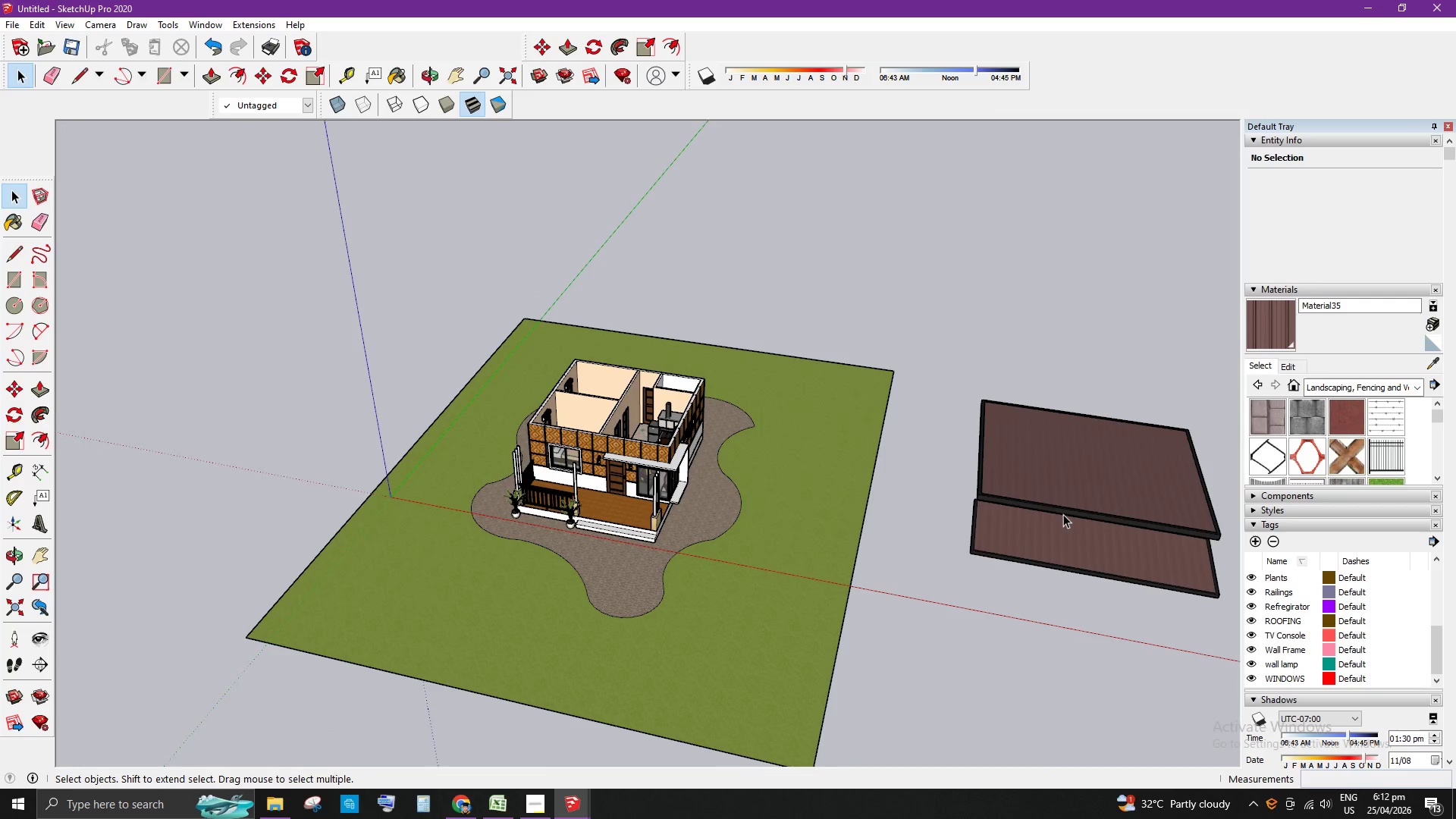 
left_click([1059, 519])
 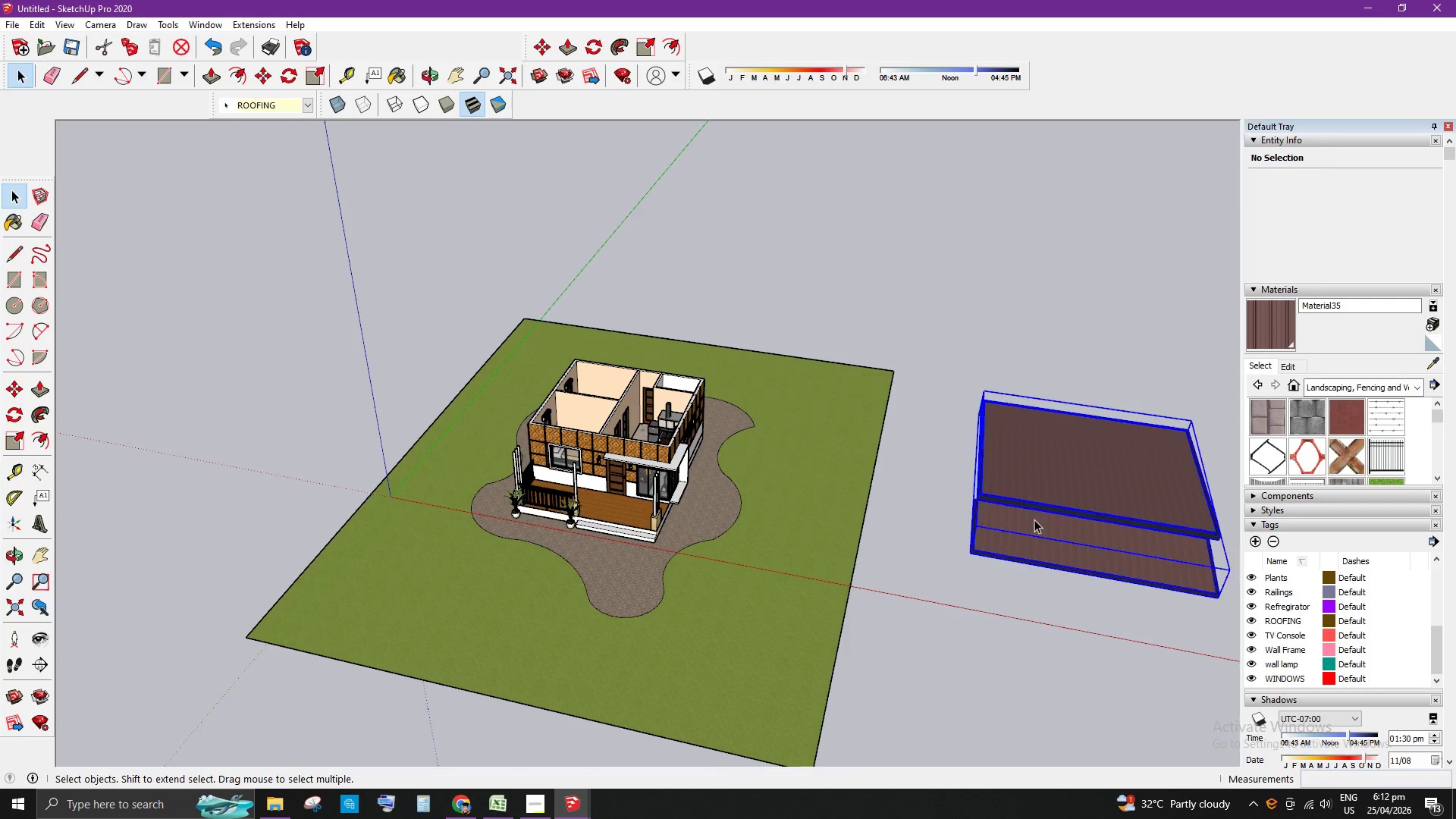 
scroll: coordinate [981, 510], scroll_direction: up, amount: 5.0
 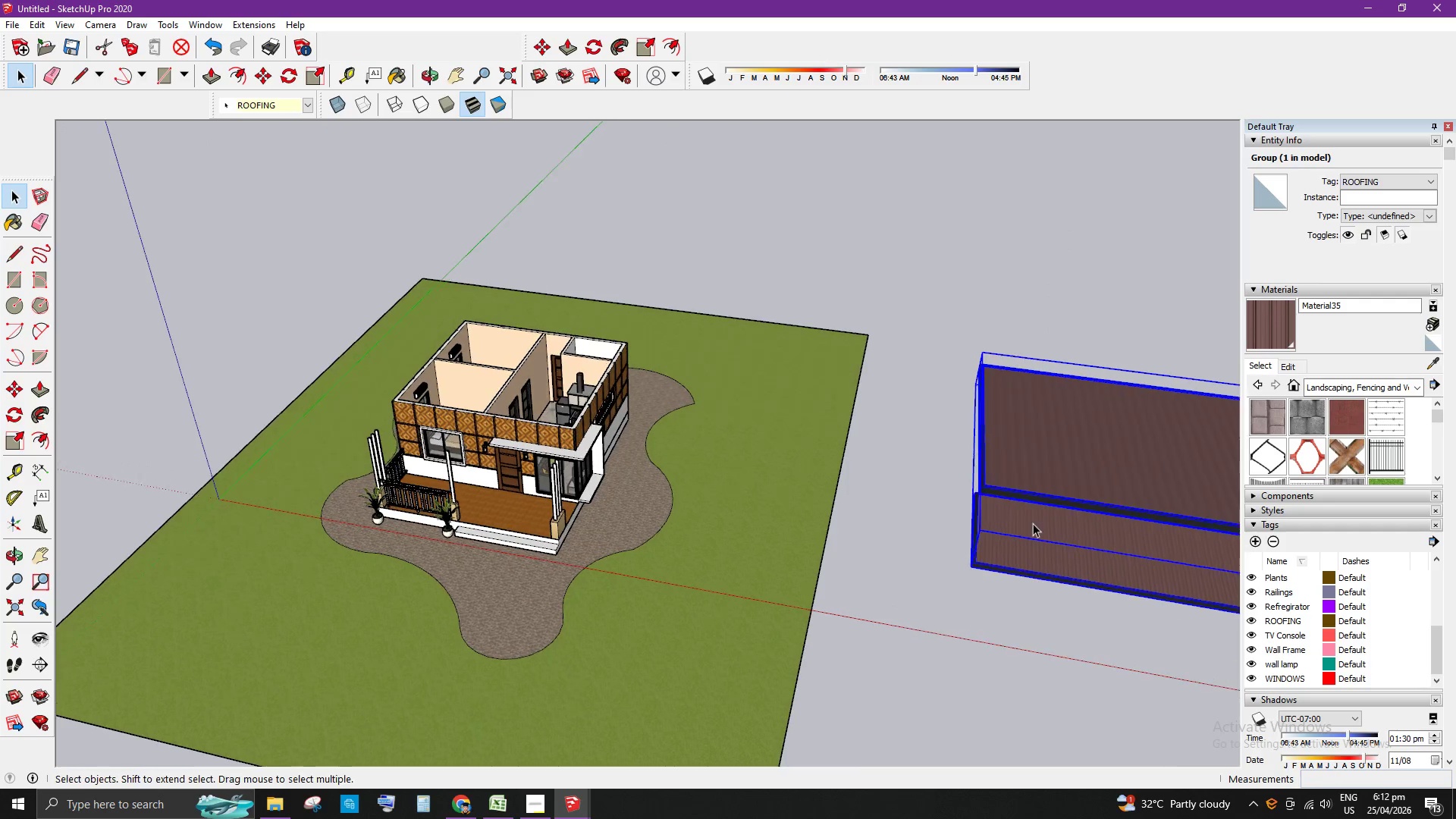 
key(M)
 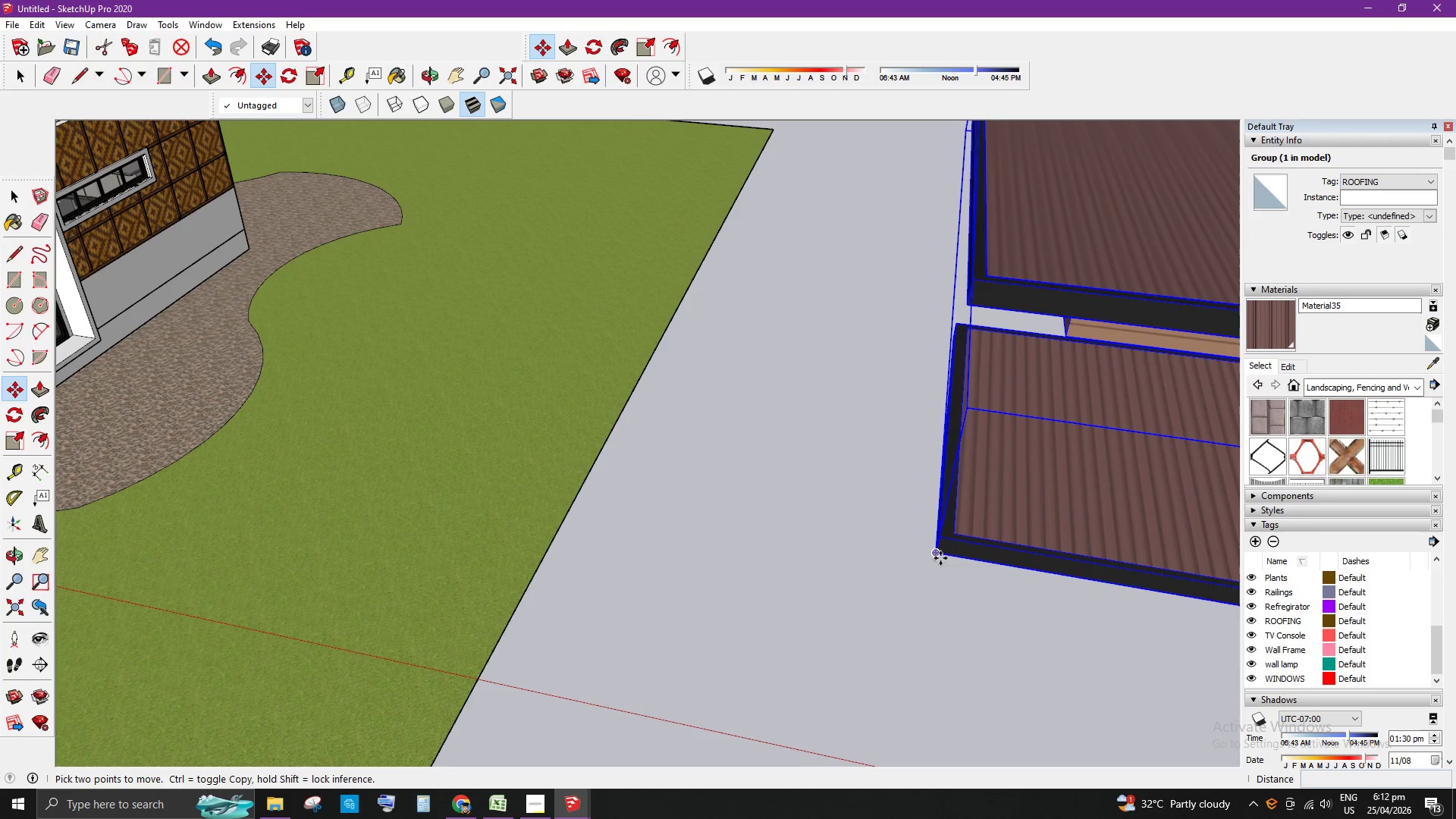 
scroll: coordinate [979, 576], scroll_direction: up, amount: 20.0
 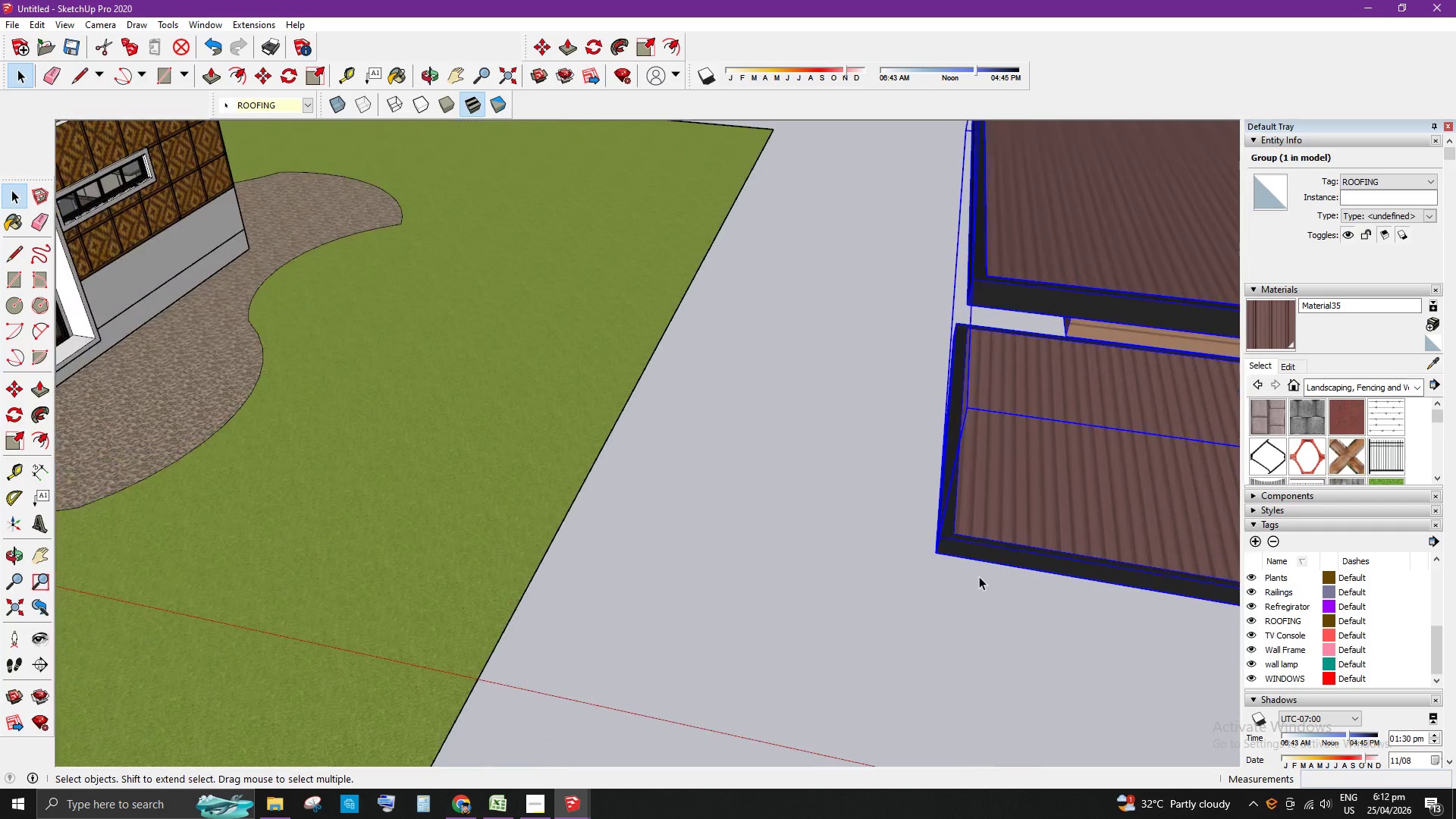 
left_click([937, 557])
 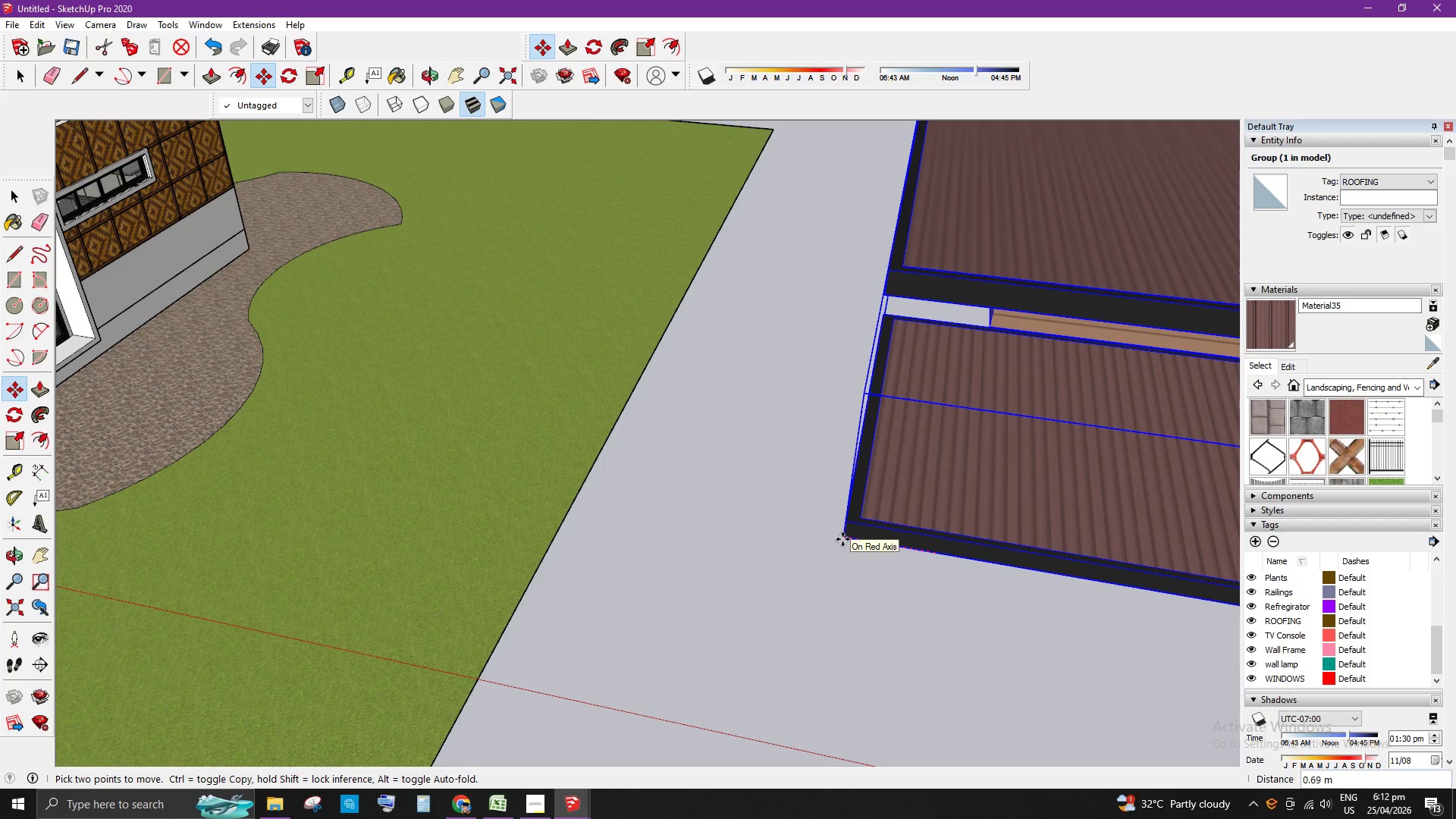 
key(Numpad2)
 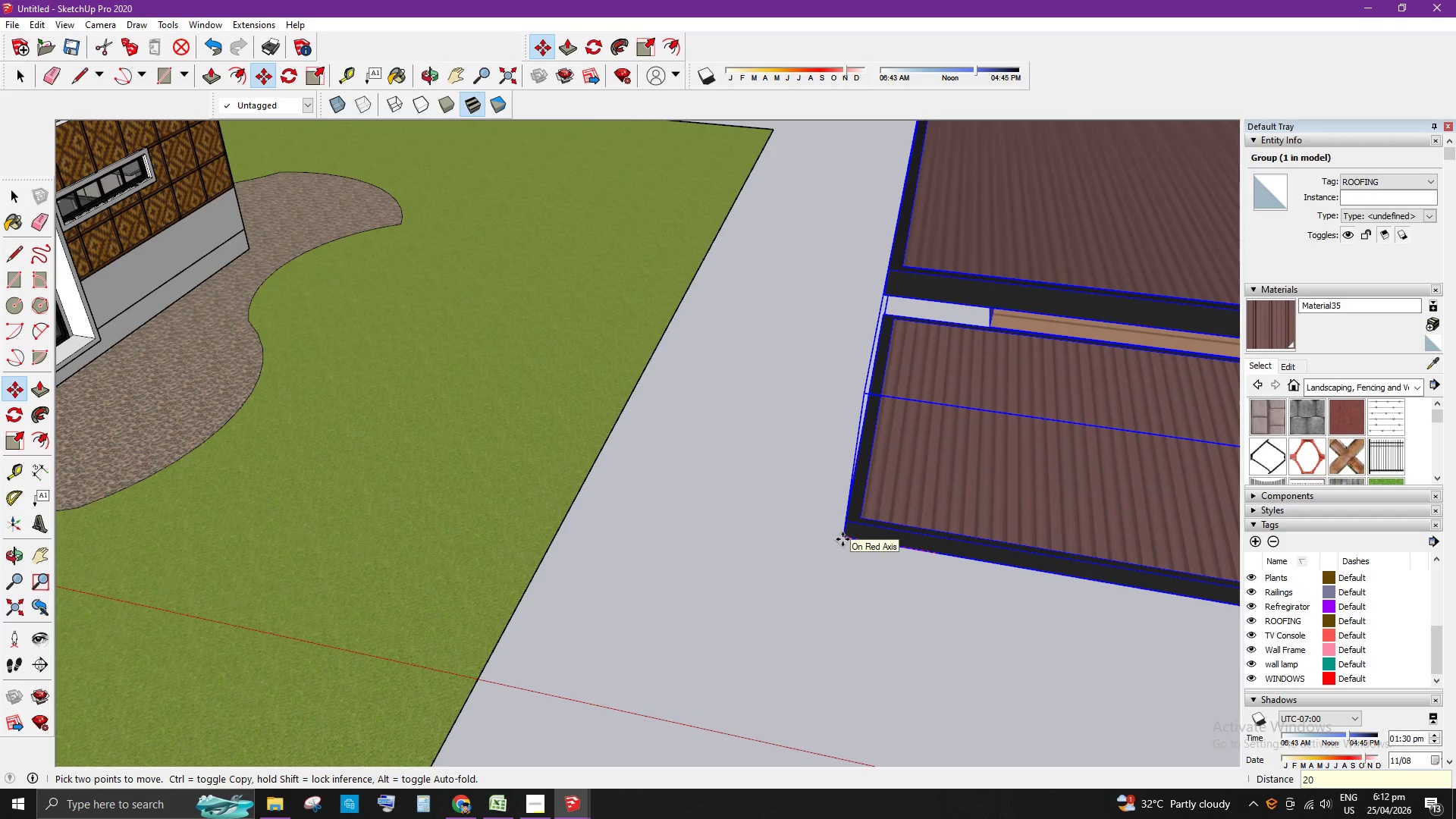 
key(Numpad0)
 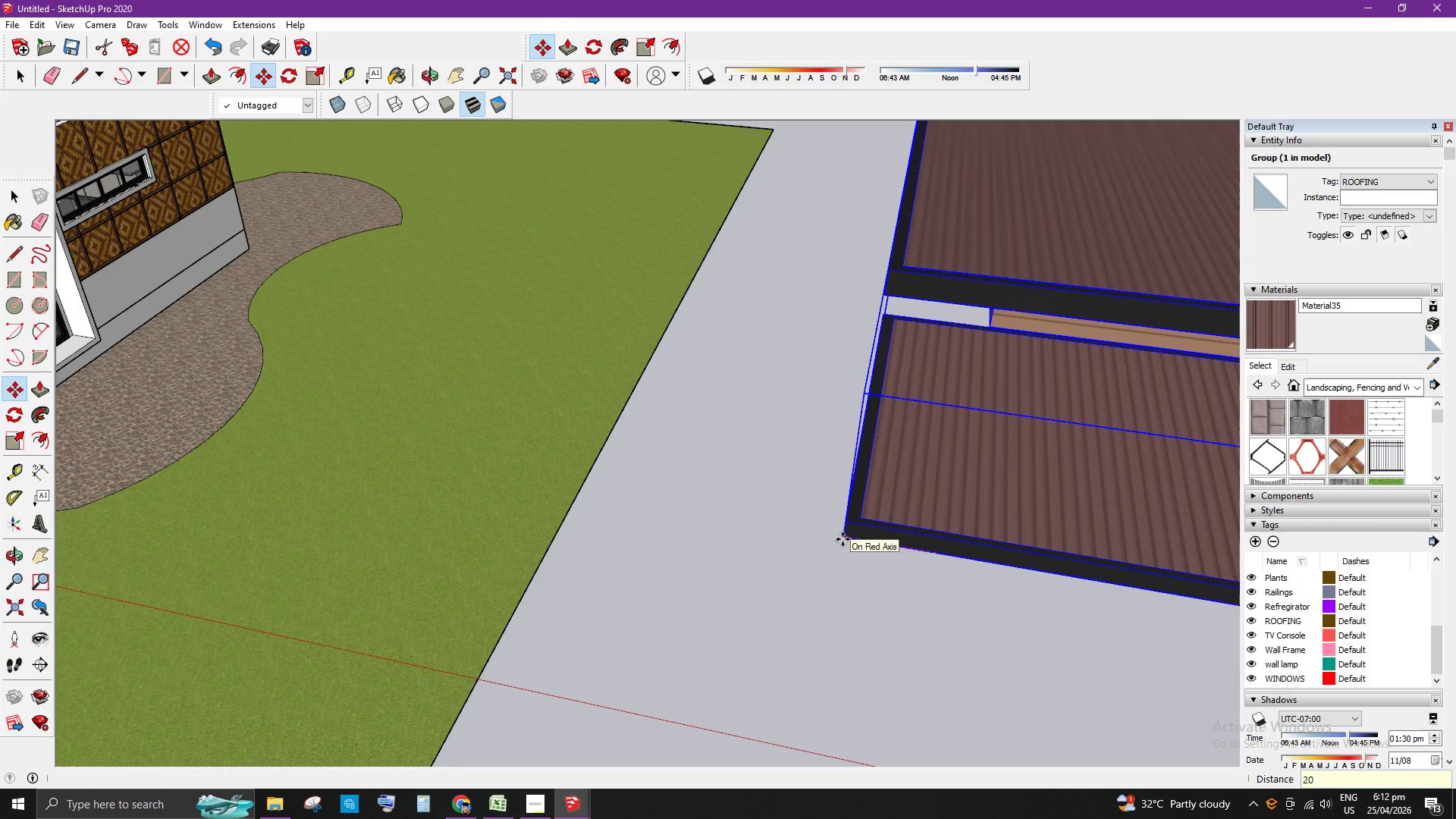 
key(Enter)
 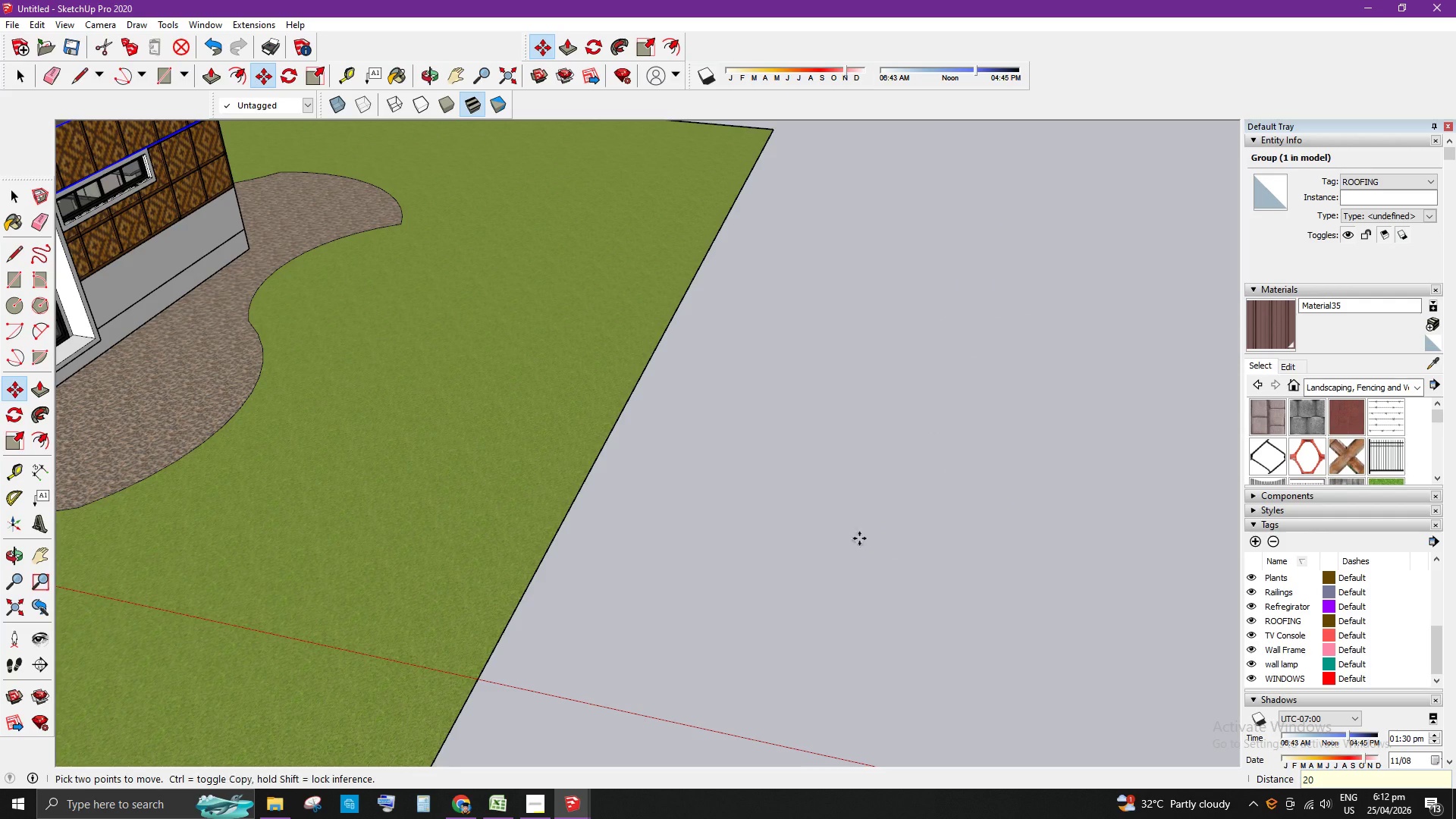 
key(Space)
 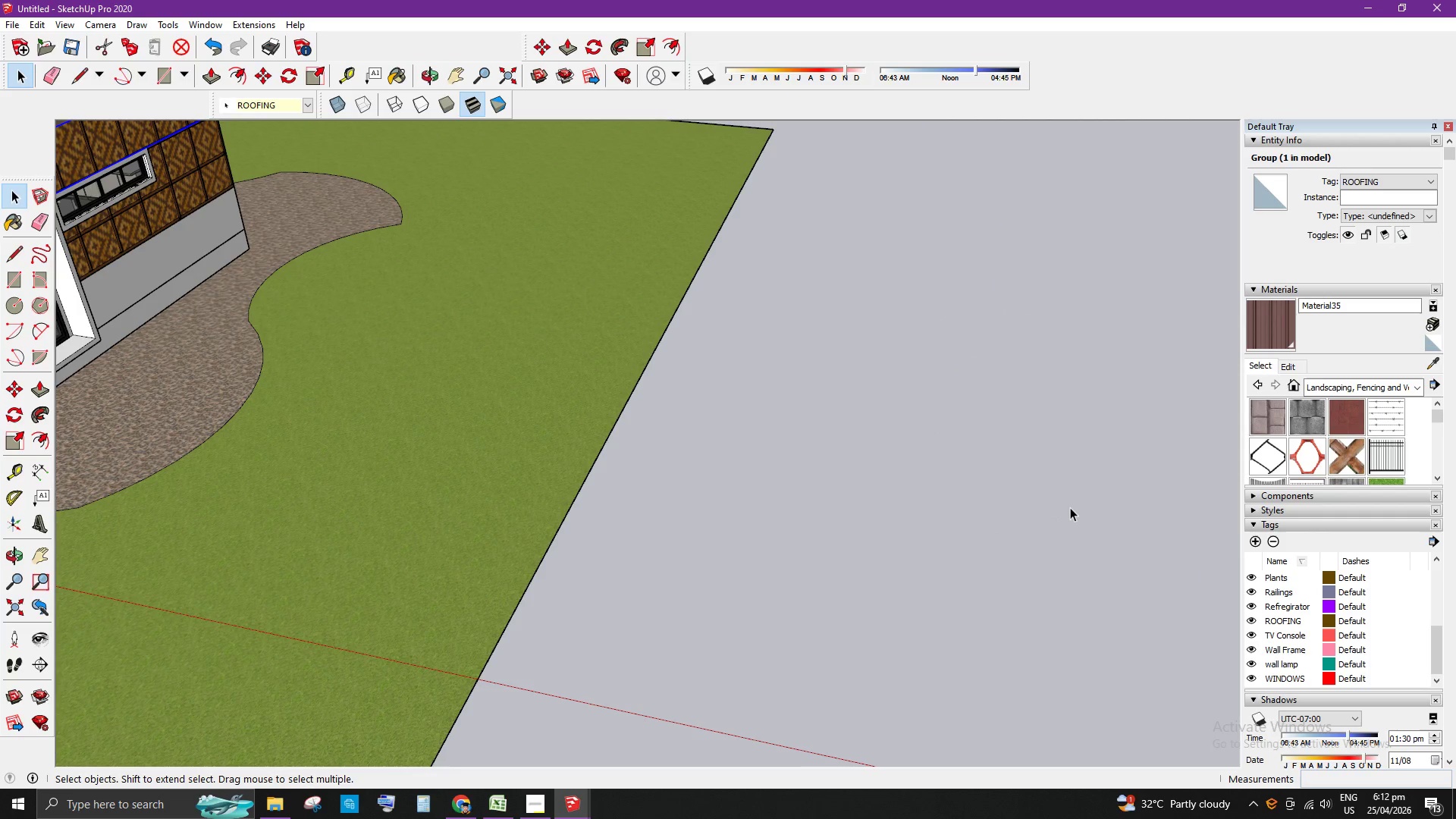 
left_click([1070, 507])
 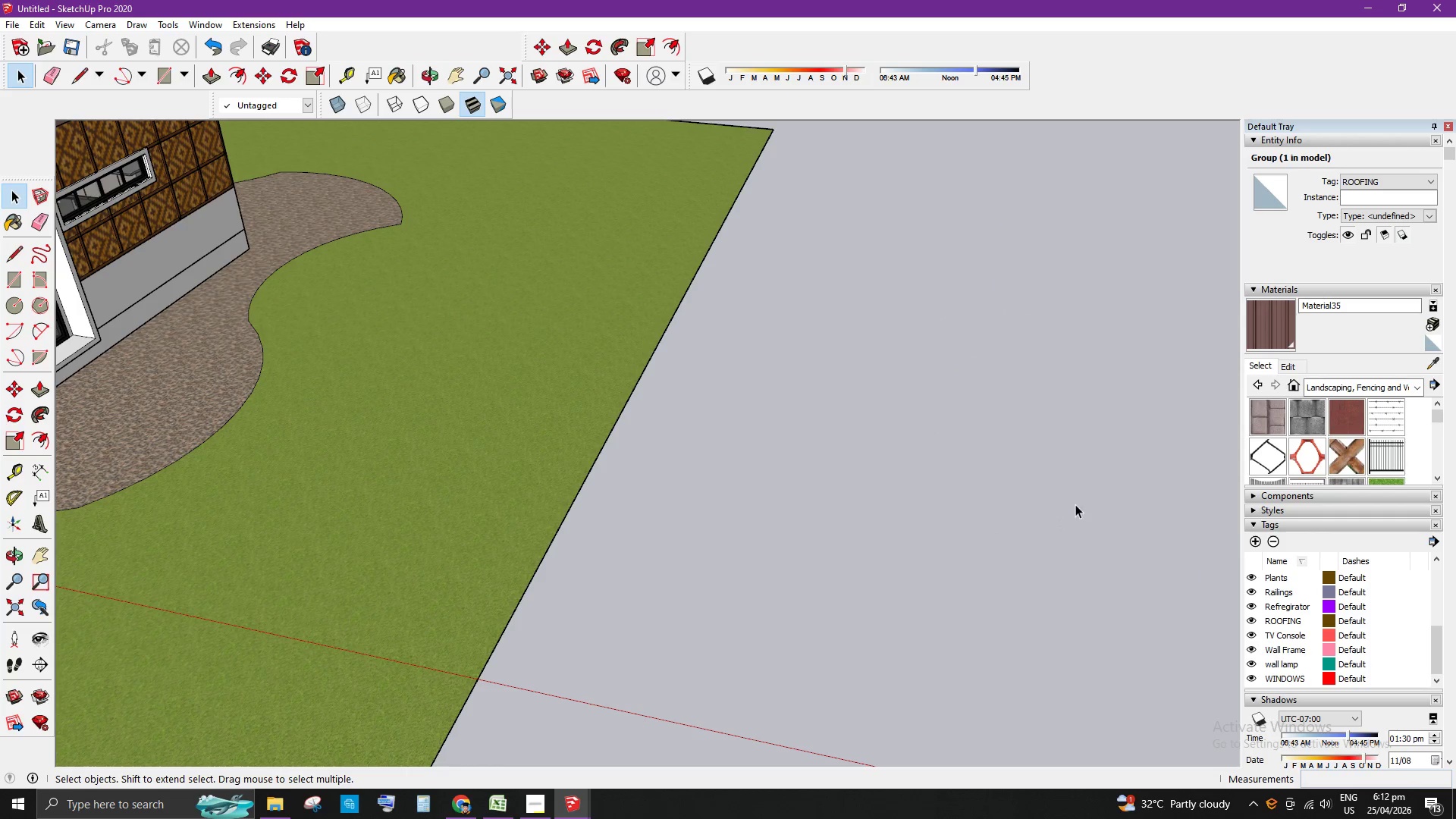 
scroll: coordinate [595, 296], scroll_direction: down, amount: 17.0
 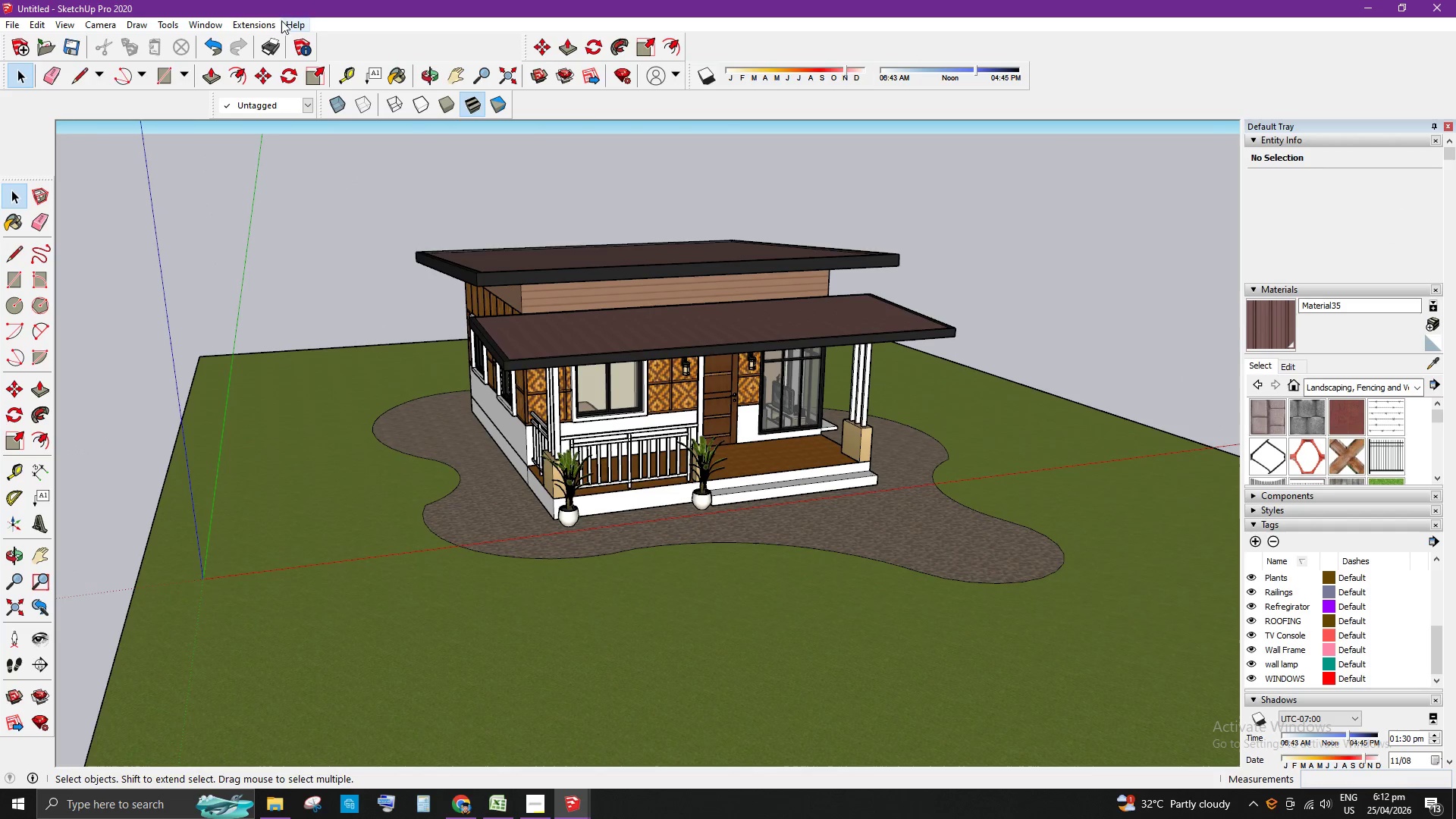 
left_click([250, 24])
 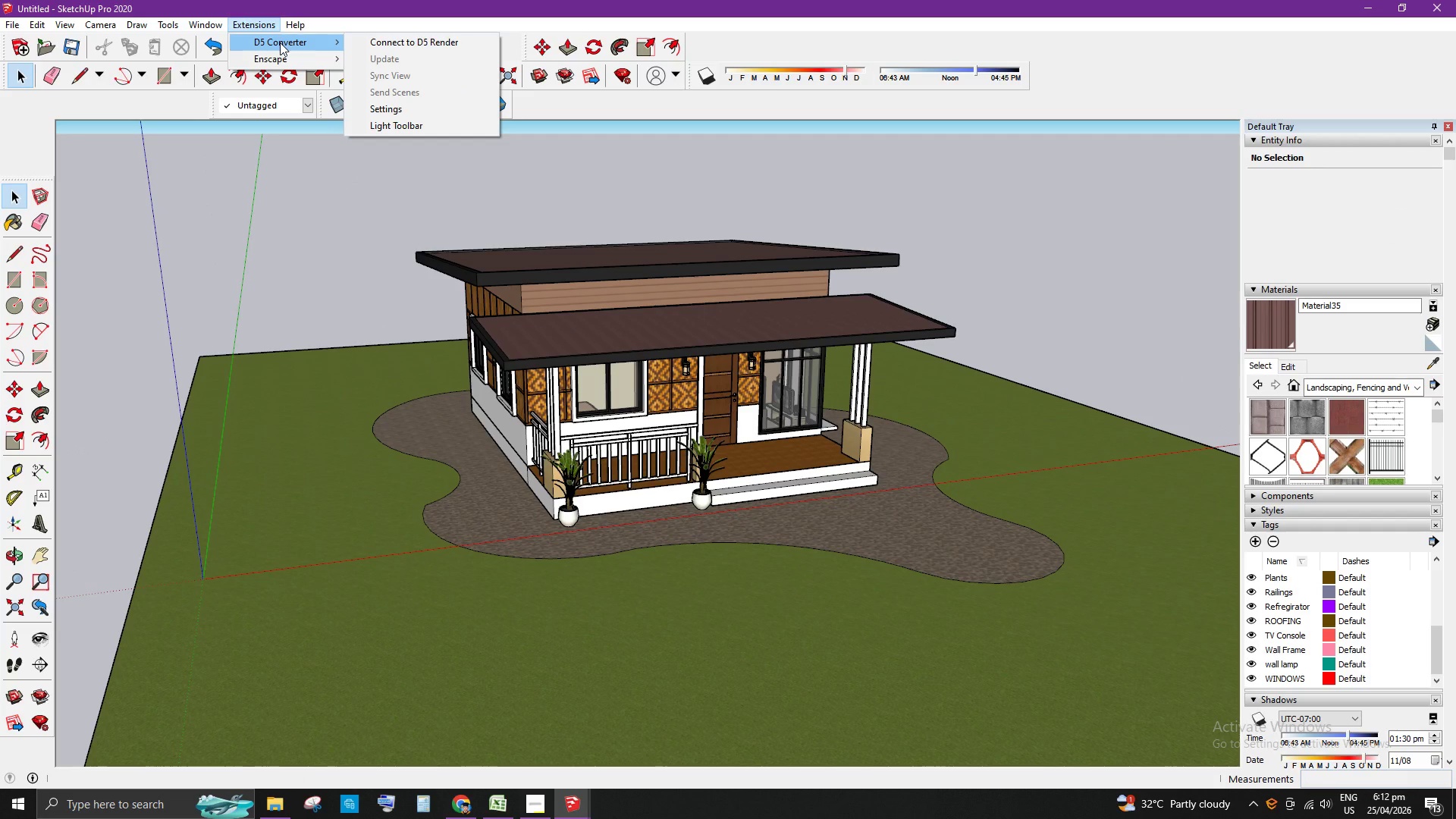 
left_click([280, 42])
 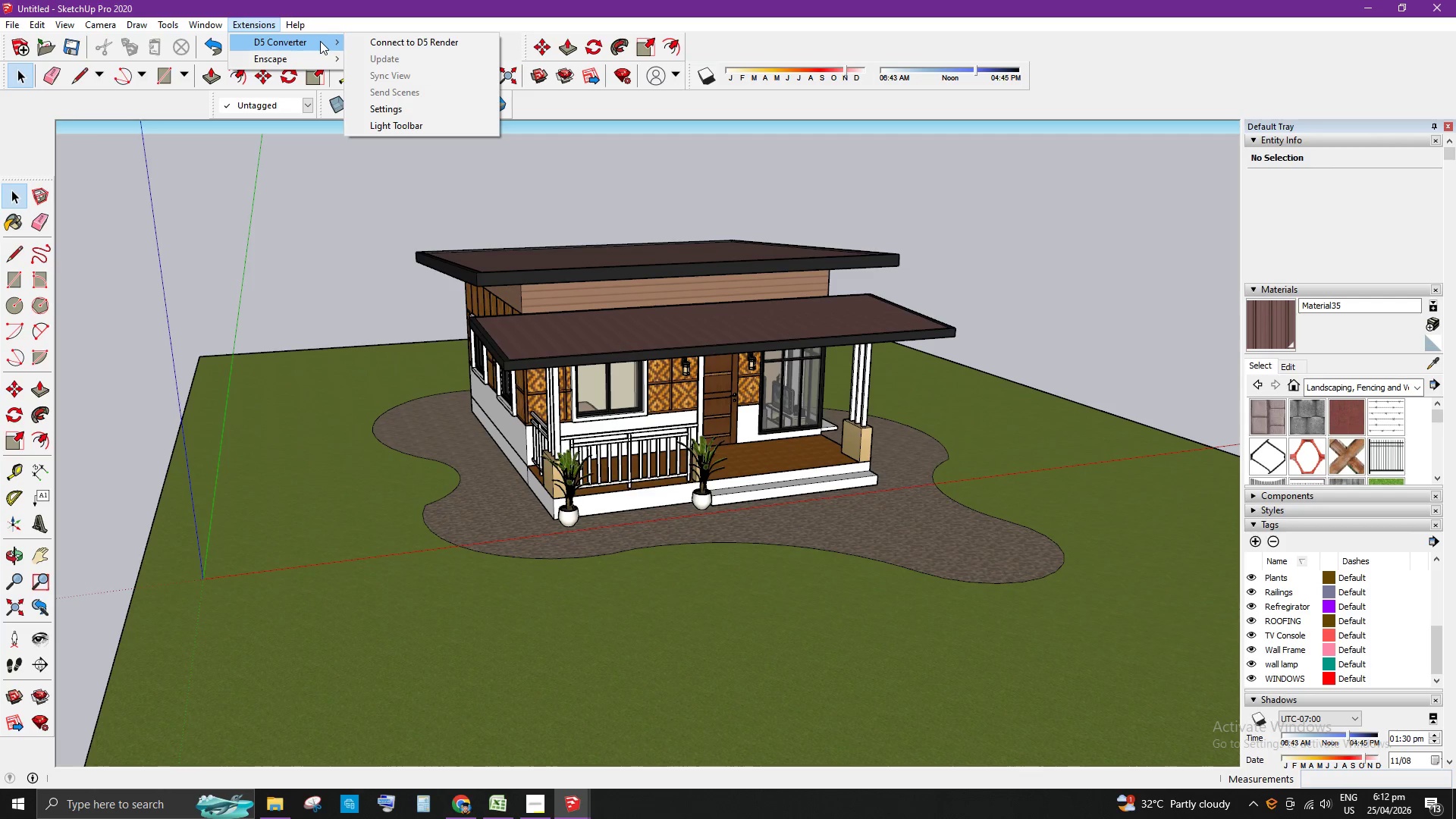 
left_click([384, 38])
 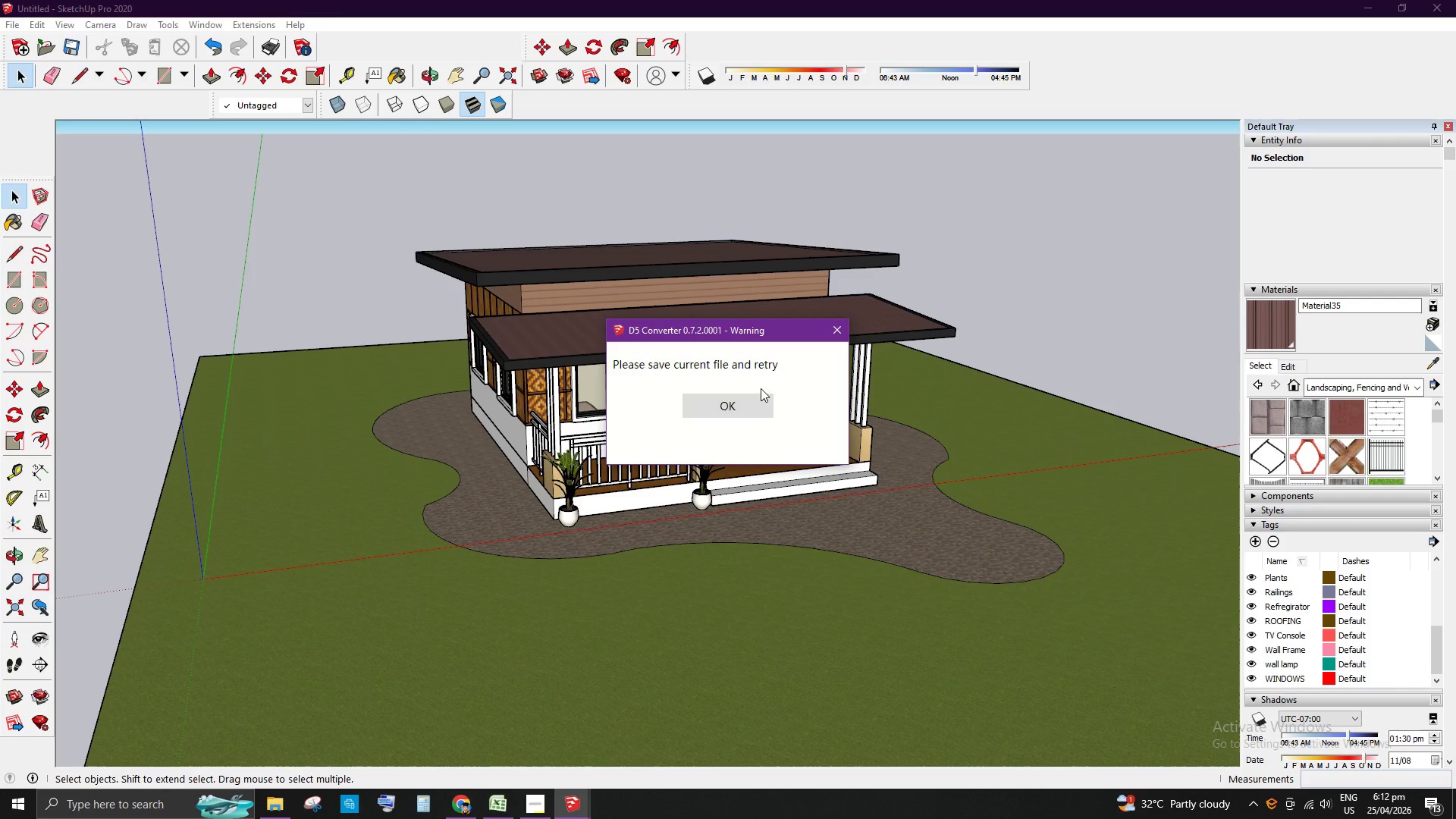 
left_click([754, 401])
 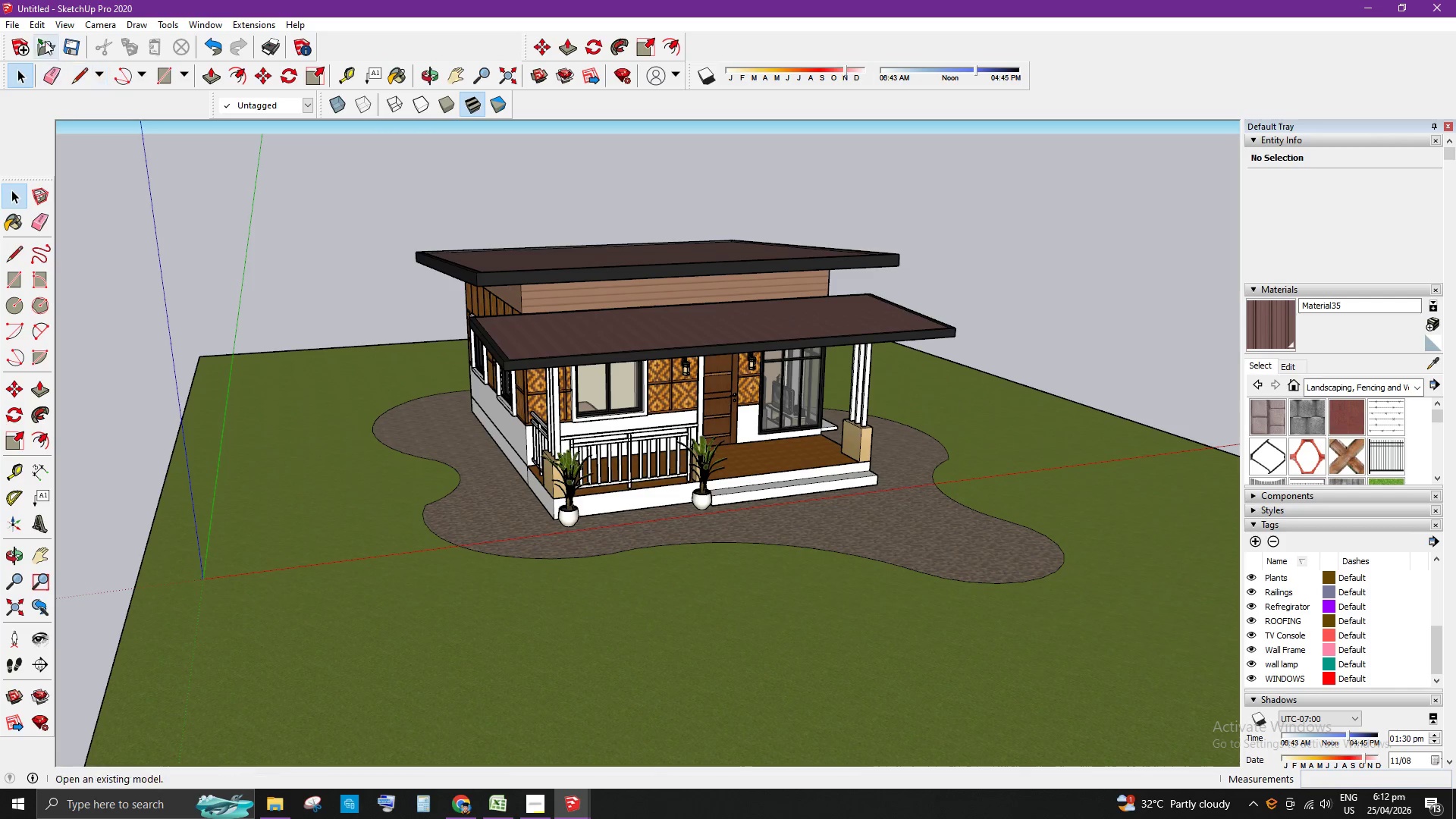 
left_click([15, 24])
 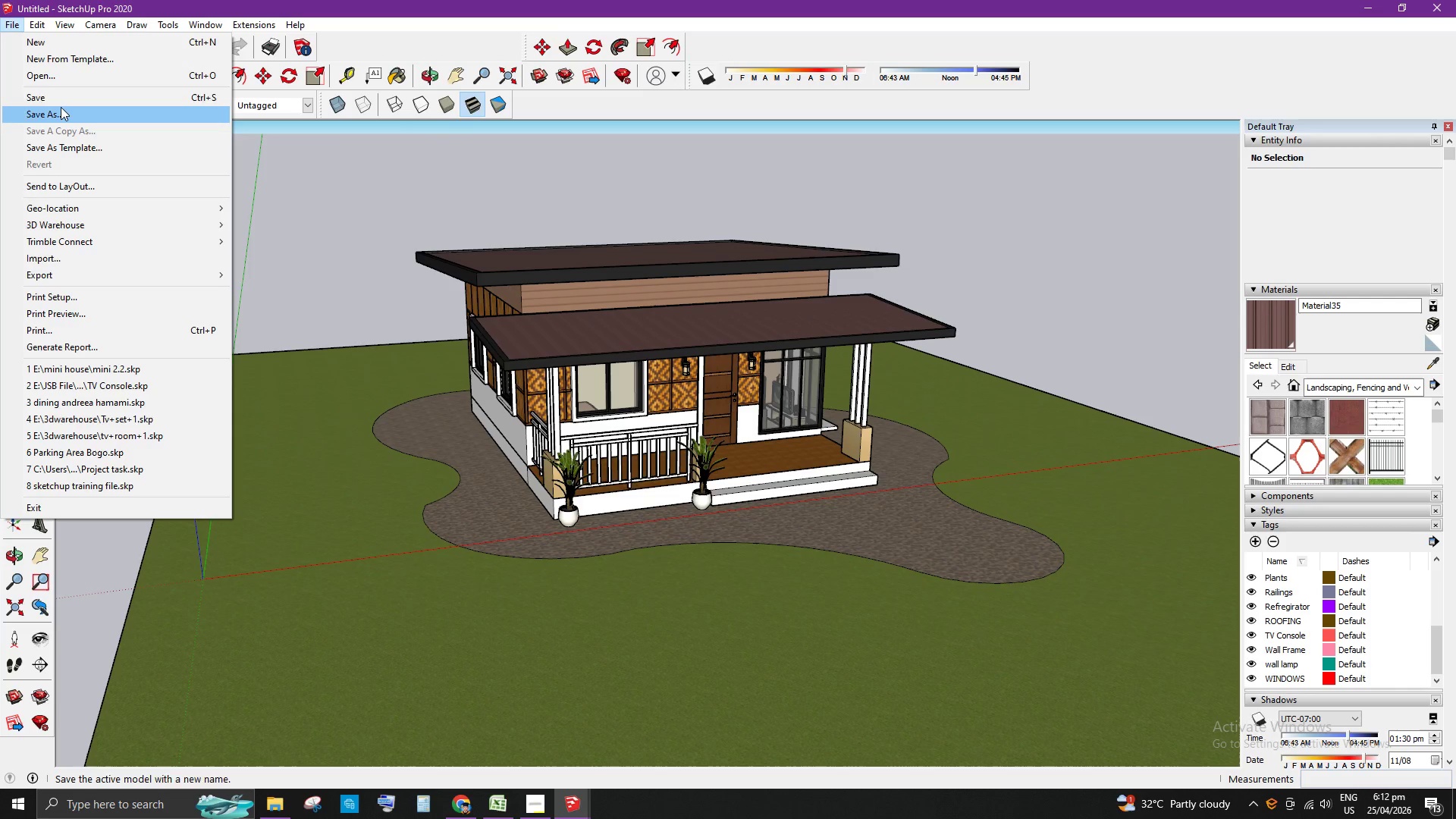 
left_click([62, 120])
 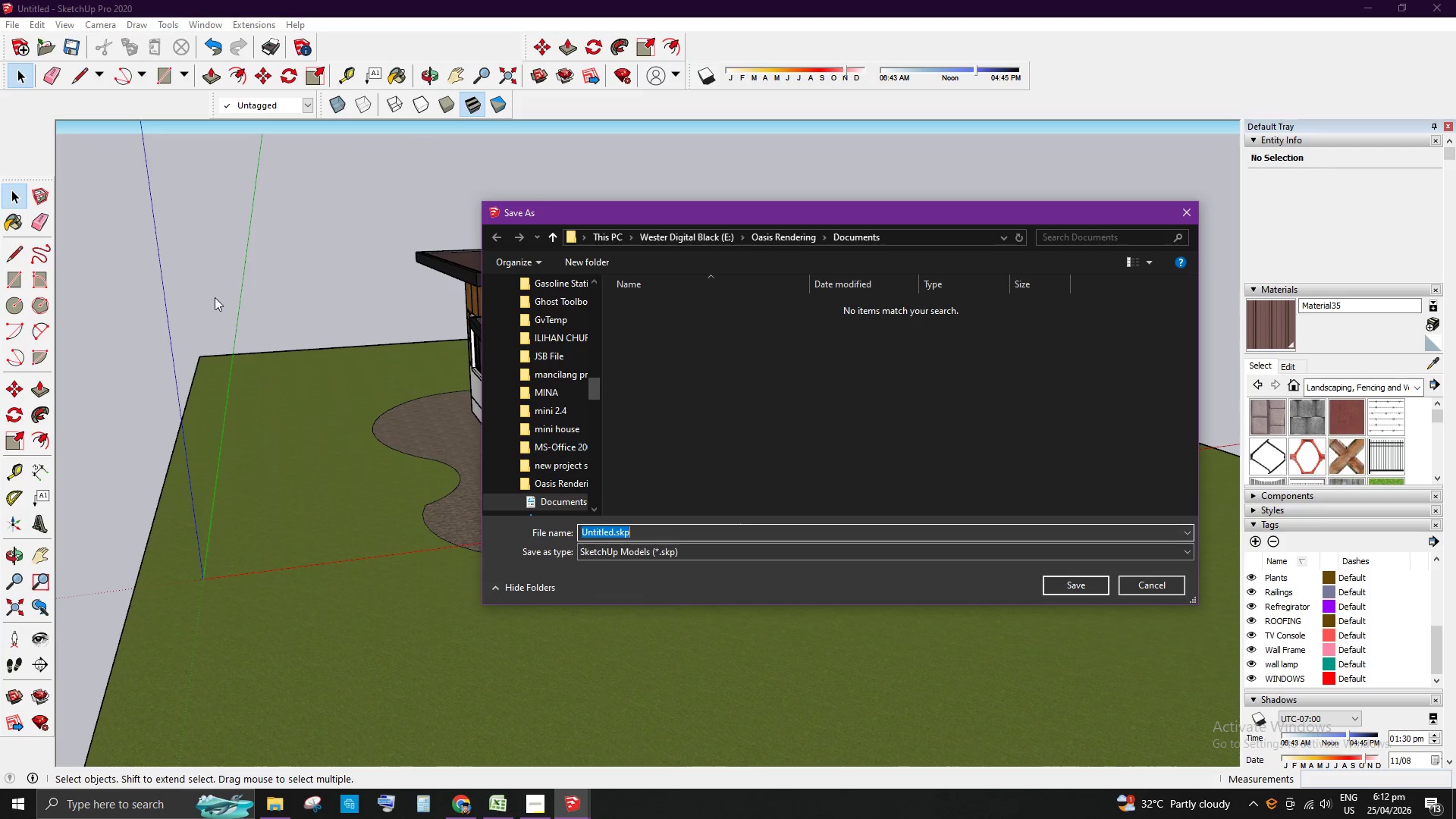 
scroll: coordinate [550, 475], scroll_direction: down, amount: 42.0
 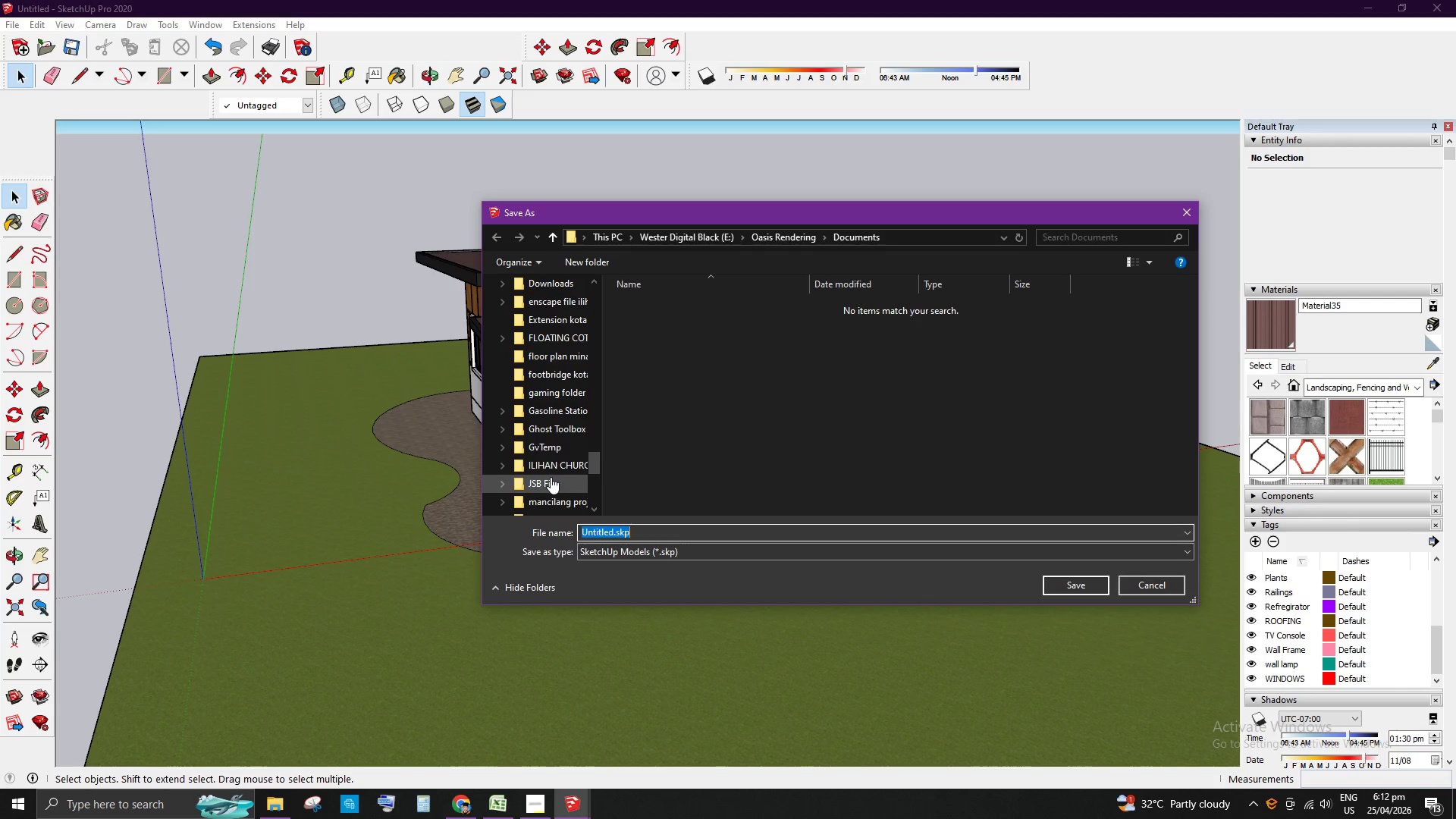 
left_click([550, 479])
 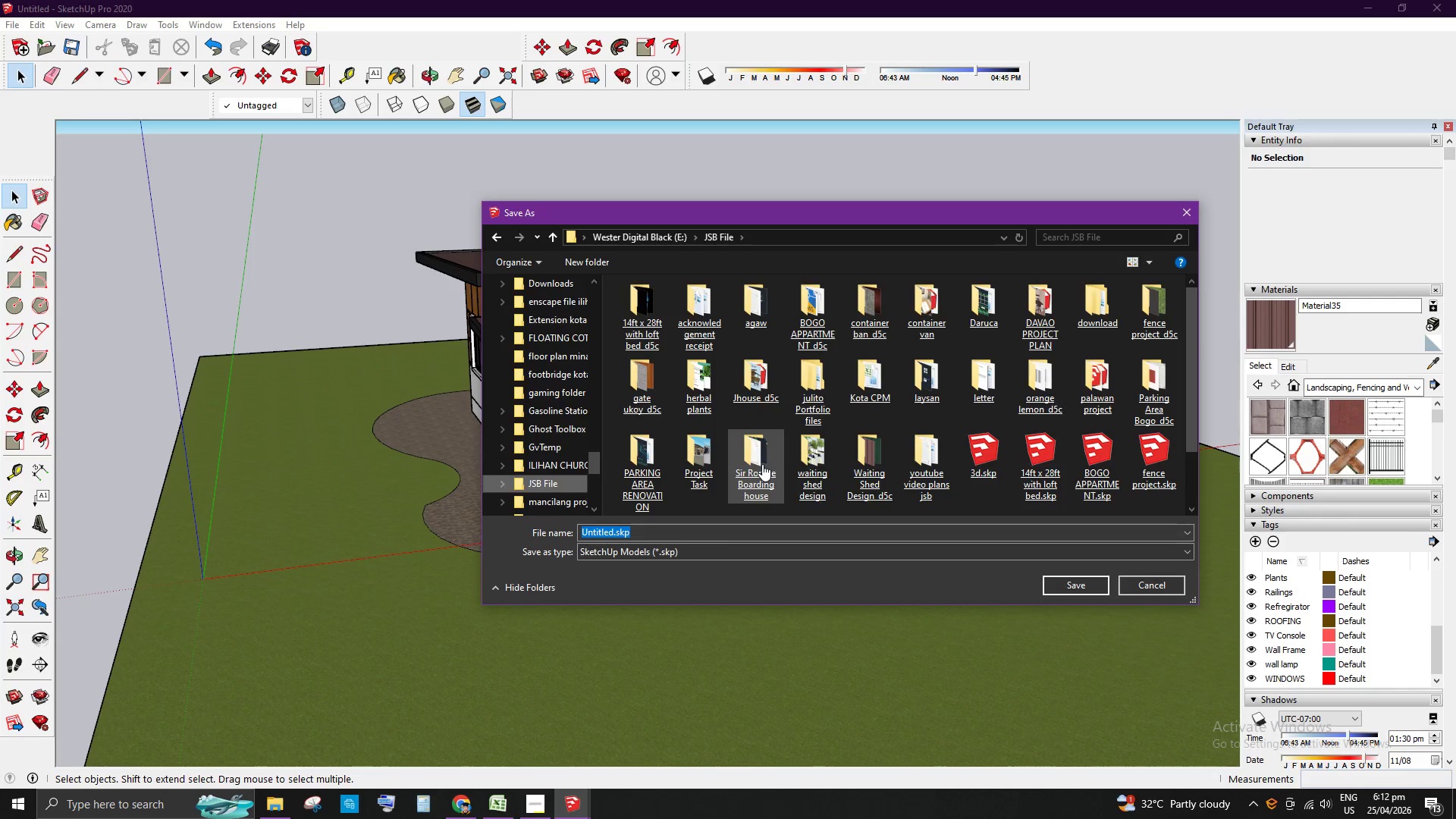 
left_click([709, 469])
 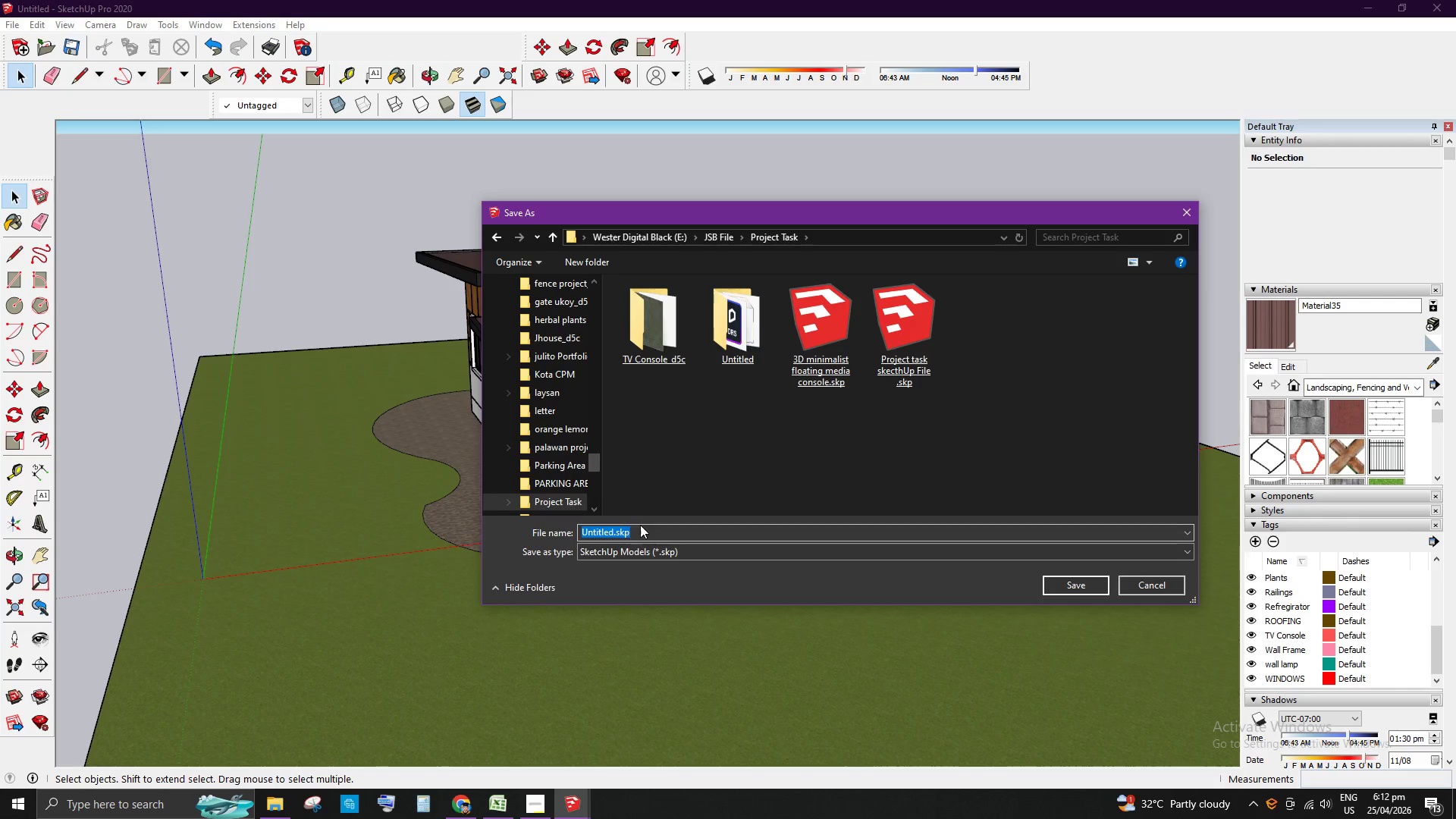 
left_click([645, 532])
 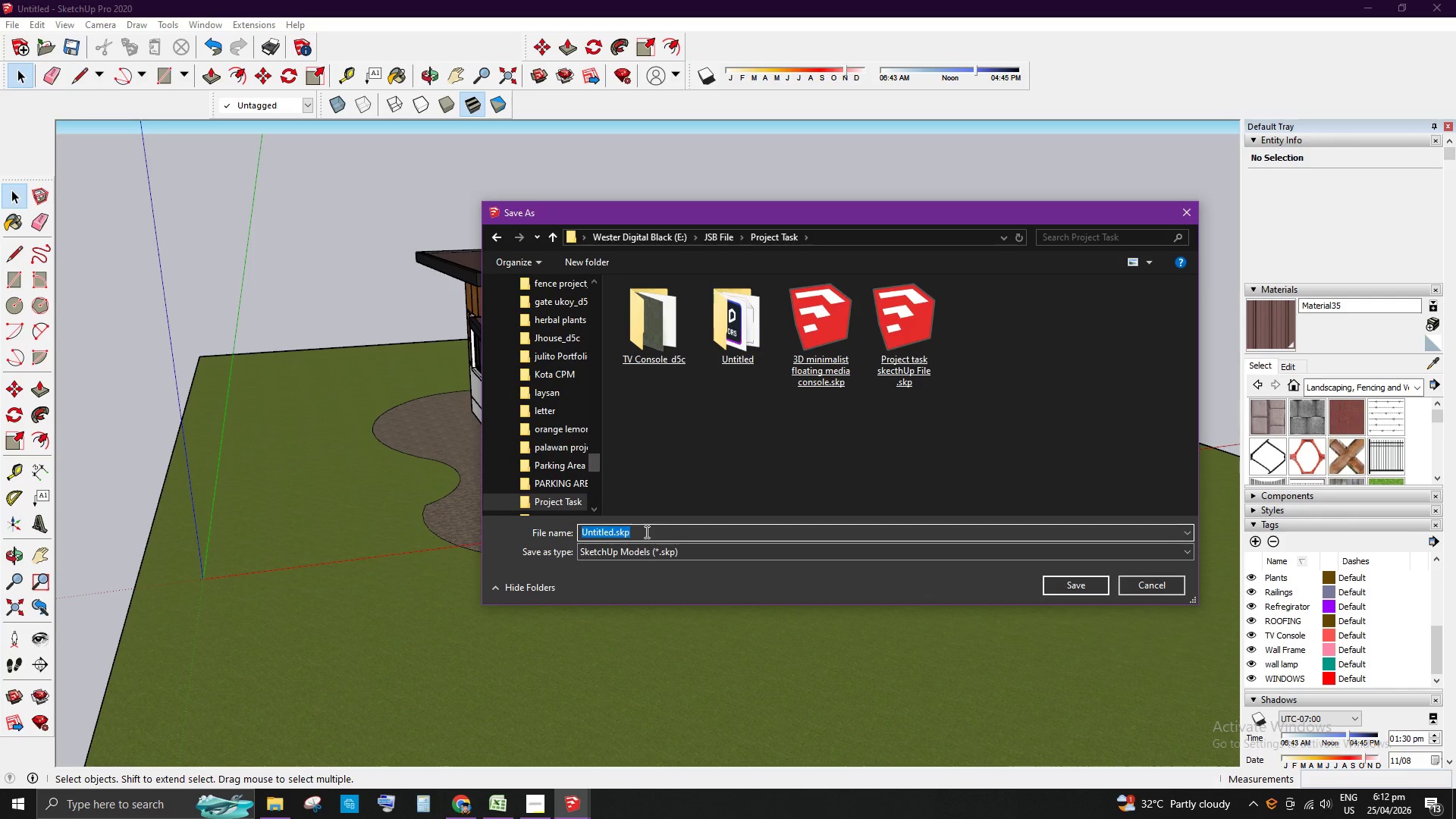 
key(Backspace)
key(Backspace)
key(Backspace)
key(Backspace)
type(Amakan Modern )
 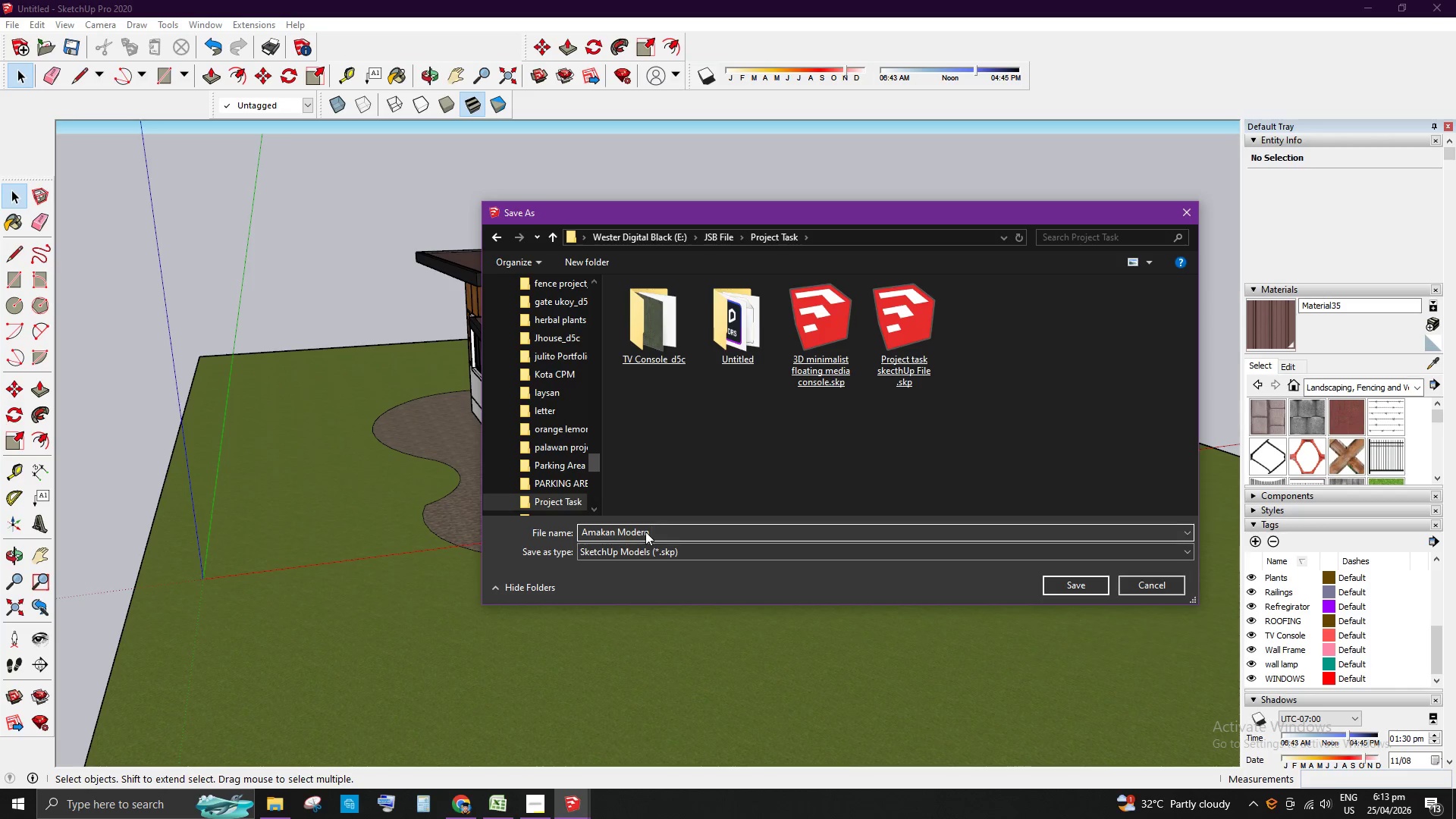 
type(Houe Design)
 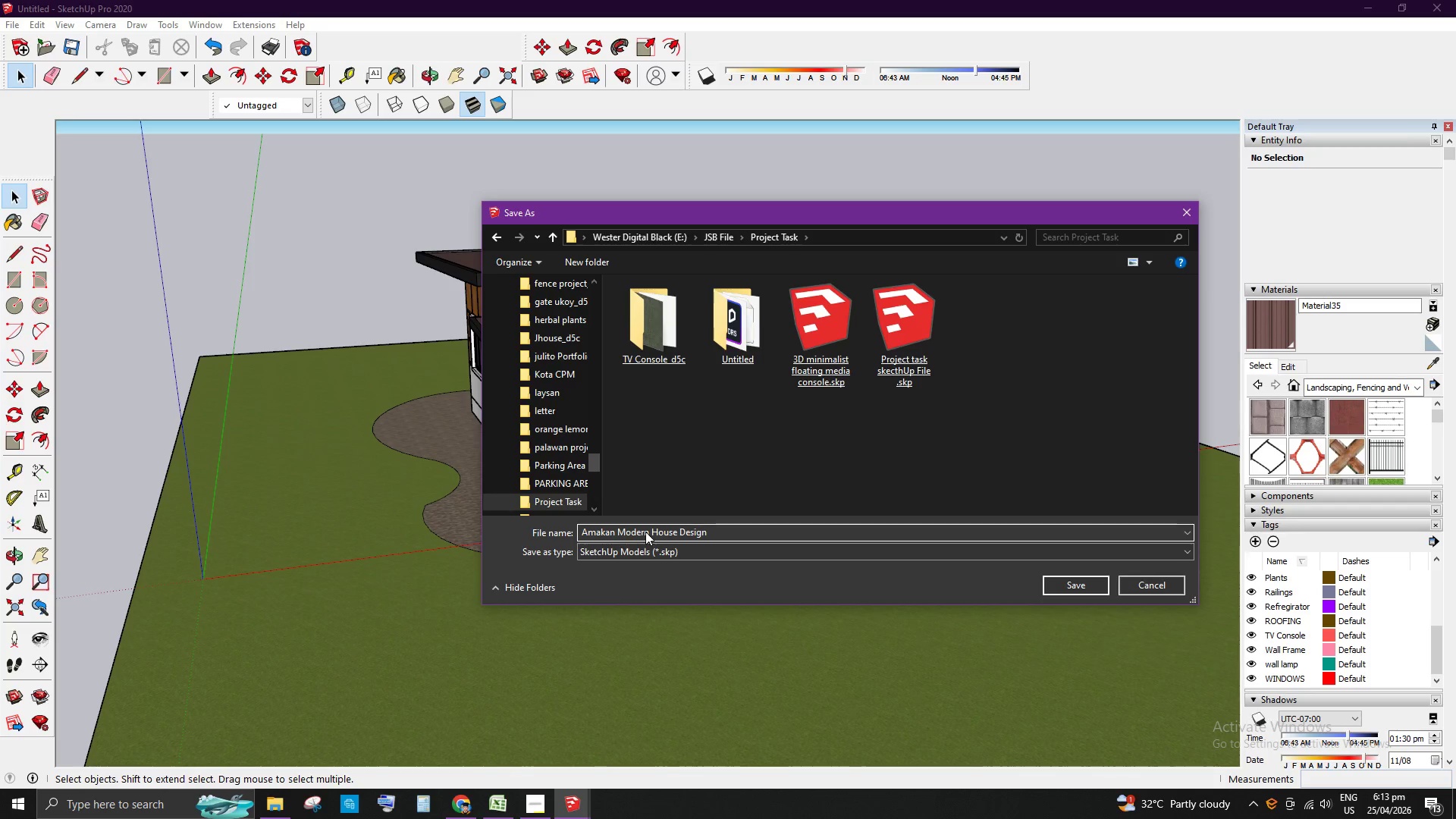 
left_click([1080, 583])
 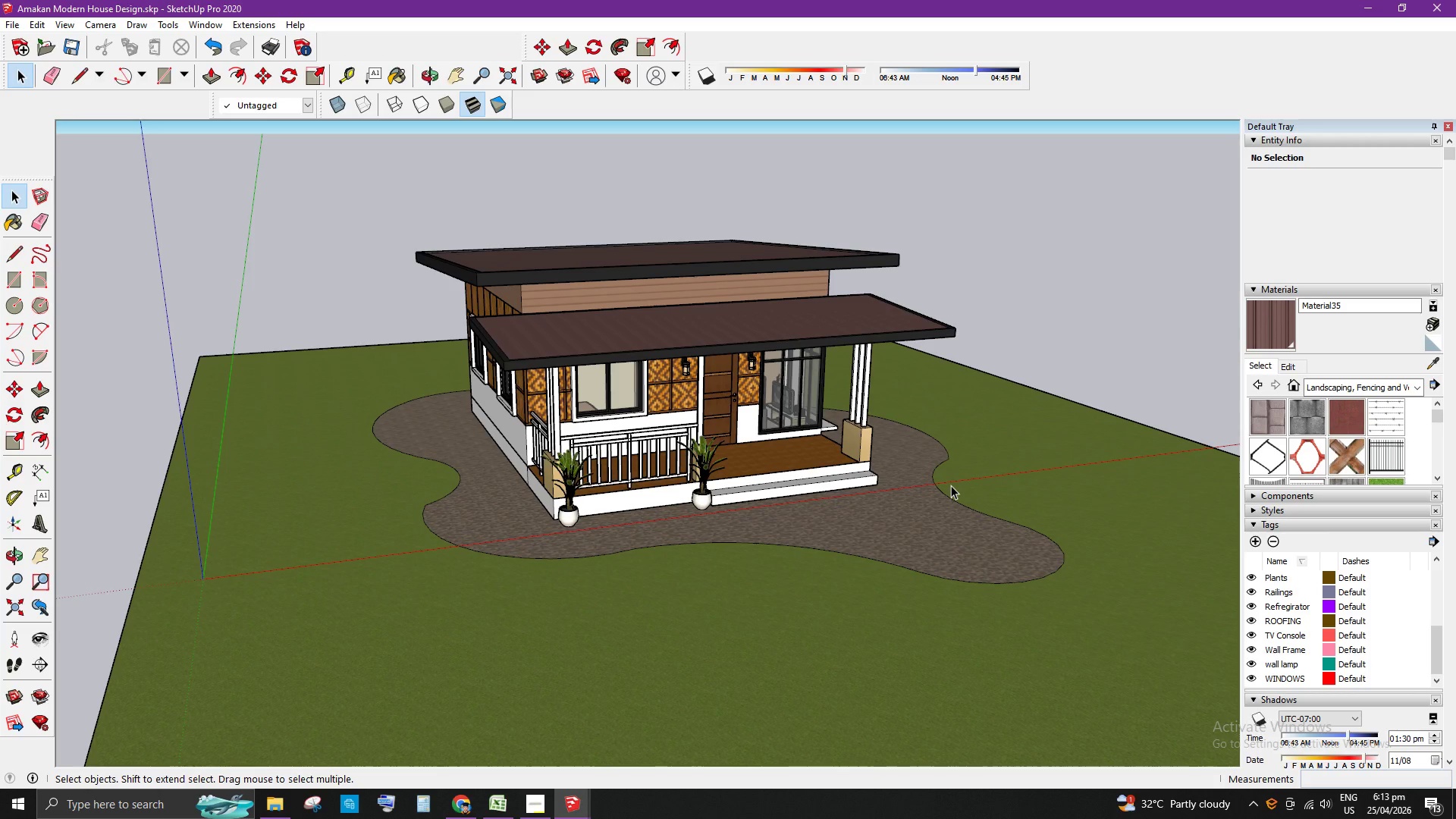 
wait(11.2)
 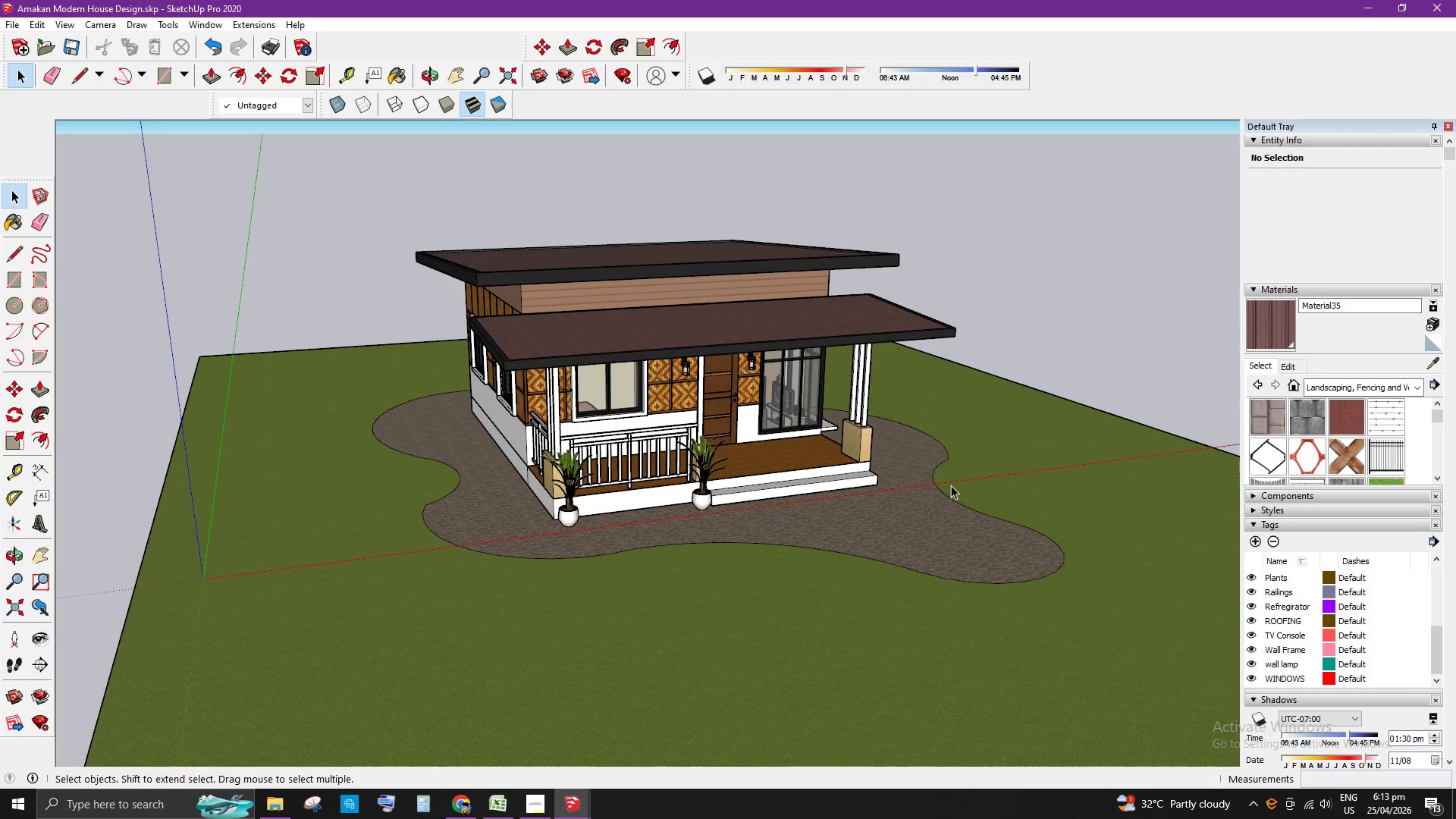 
scroll: coordinate [527, 282], scroll_direction: up, amount: 2.0
 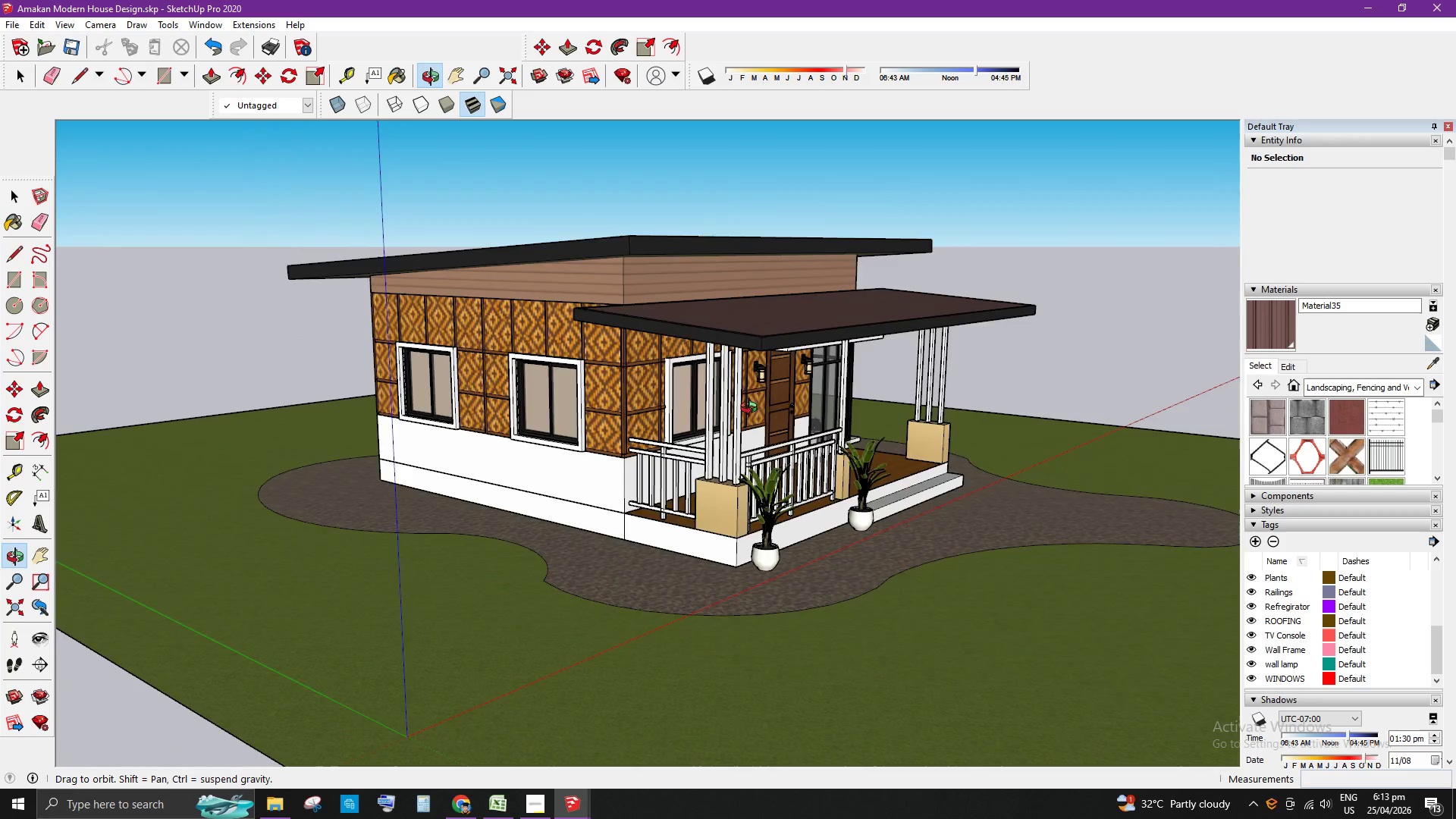 
wait(23.36)
 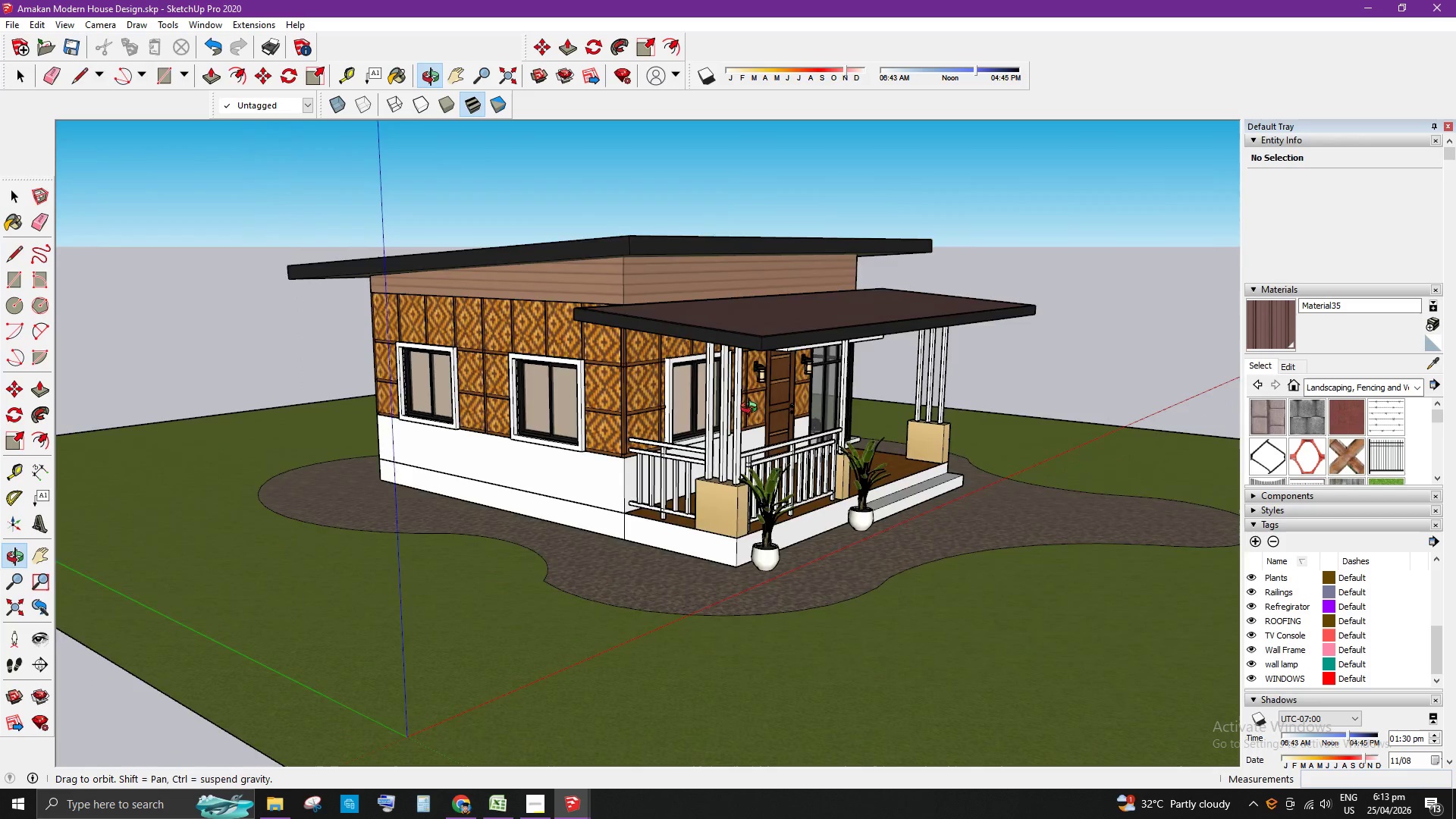 
scroll: coordinate [490, 403], scroll_direction: down, amount: 1.0
 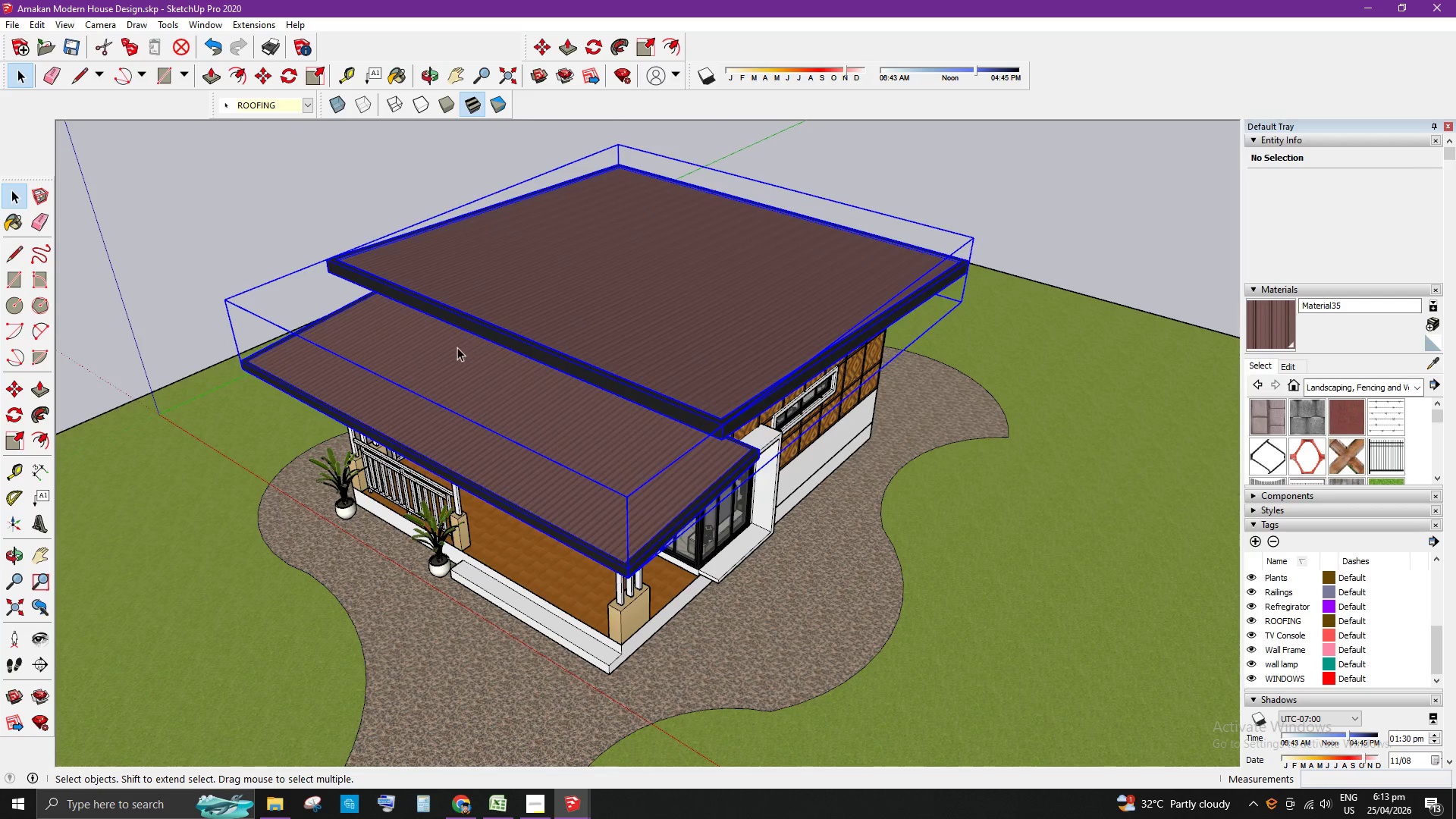 
scroll: coordinate [585, 485], scroll_direction: up, amount: 3.0
 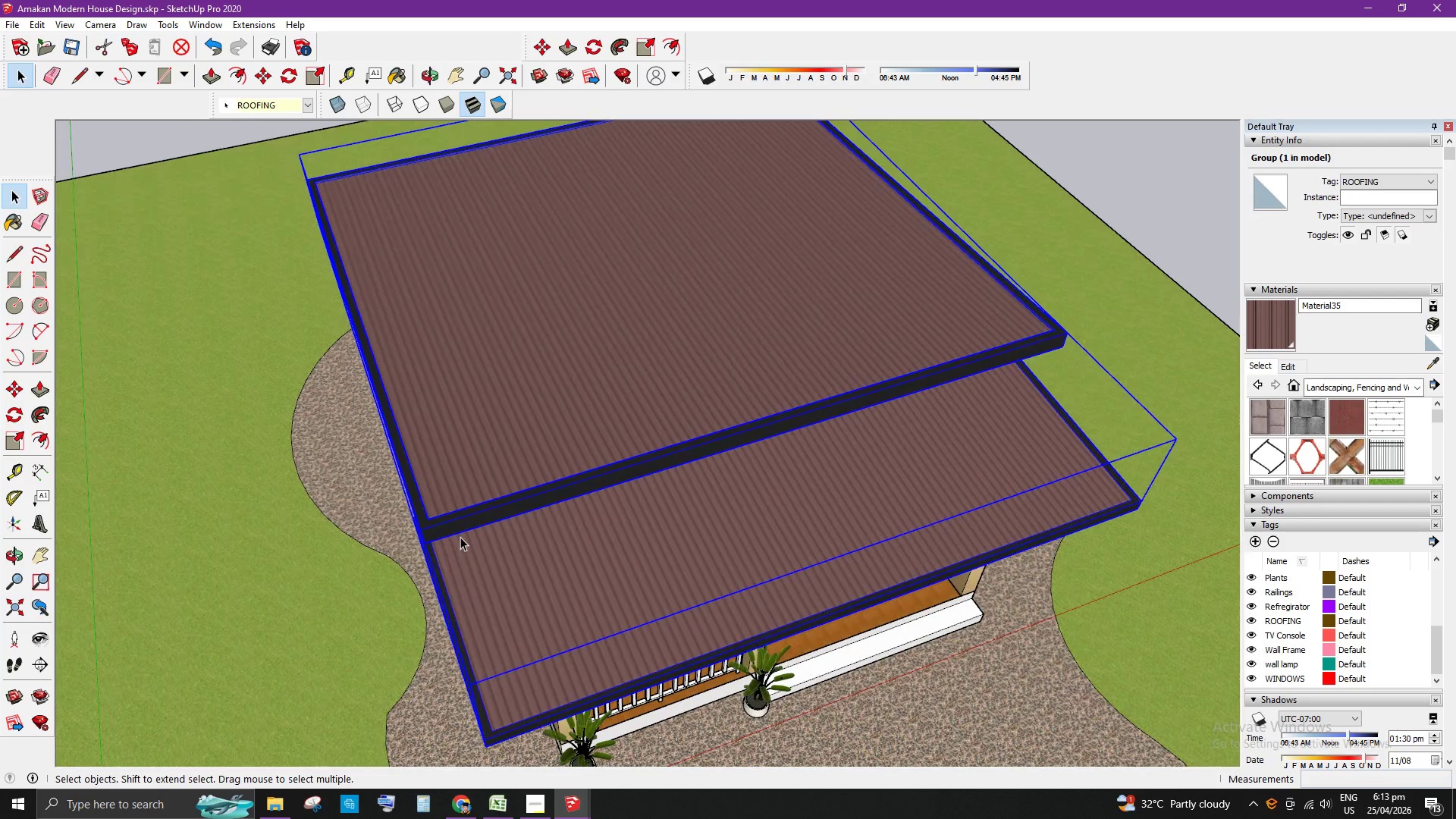 
key(M)
 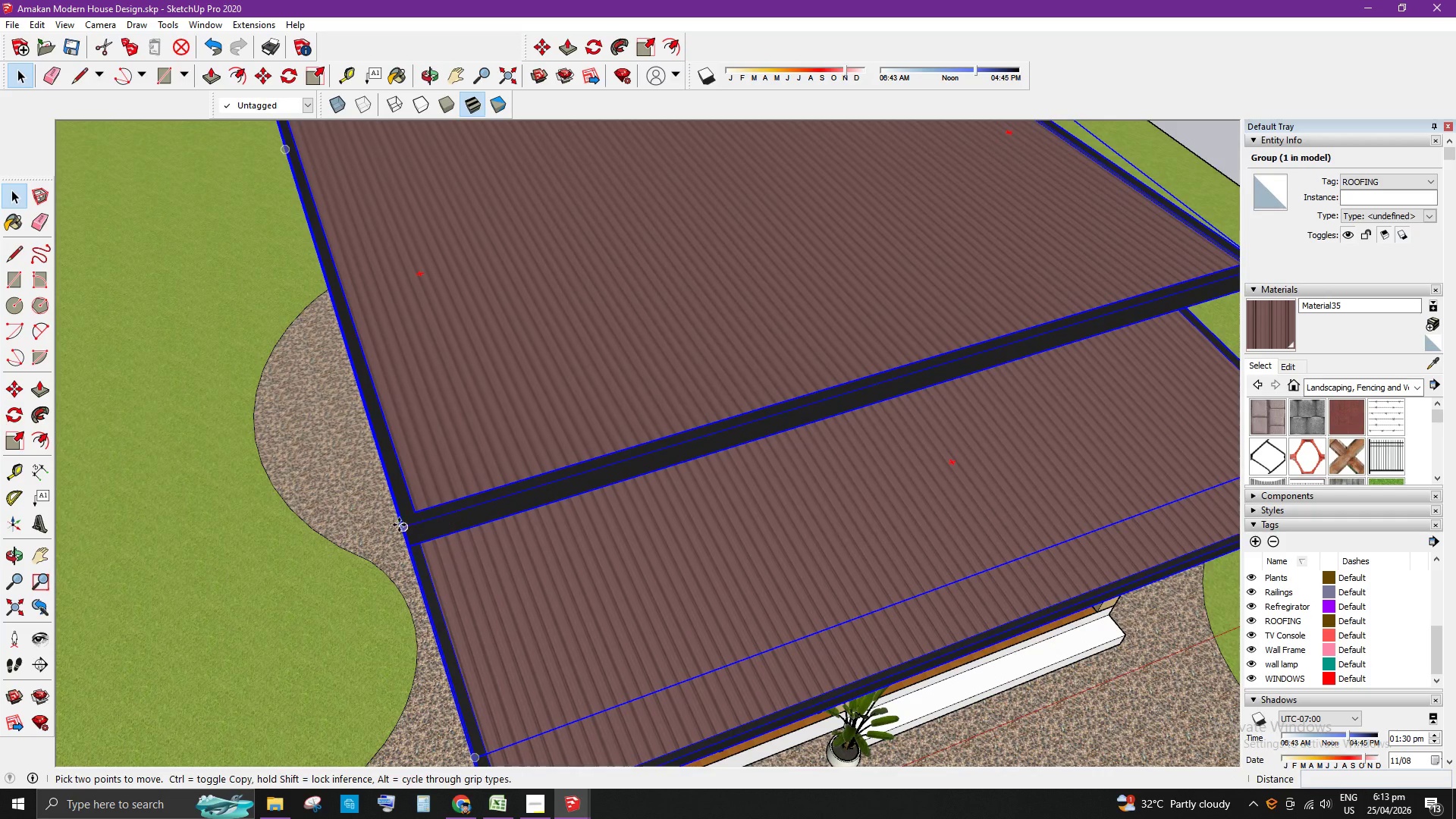 
scroll: coordinate [460, 537], scroll_direction: up, amount: 3.0
 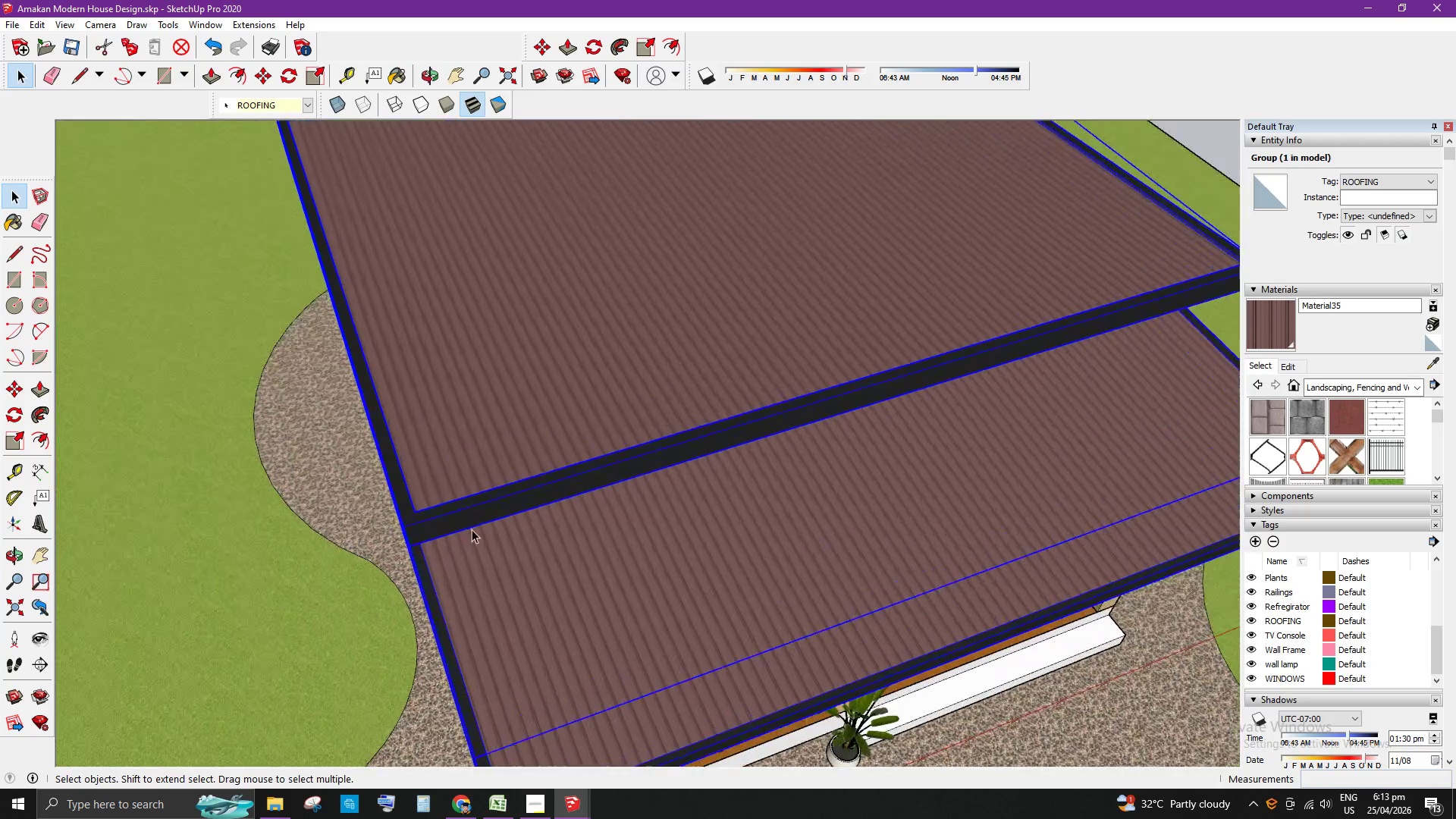 
left_click([399, 525])
 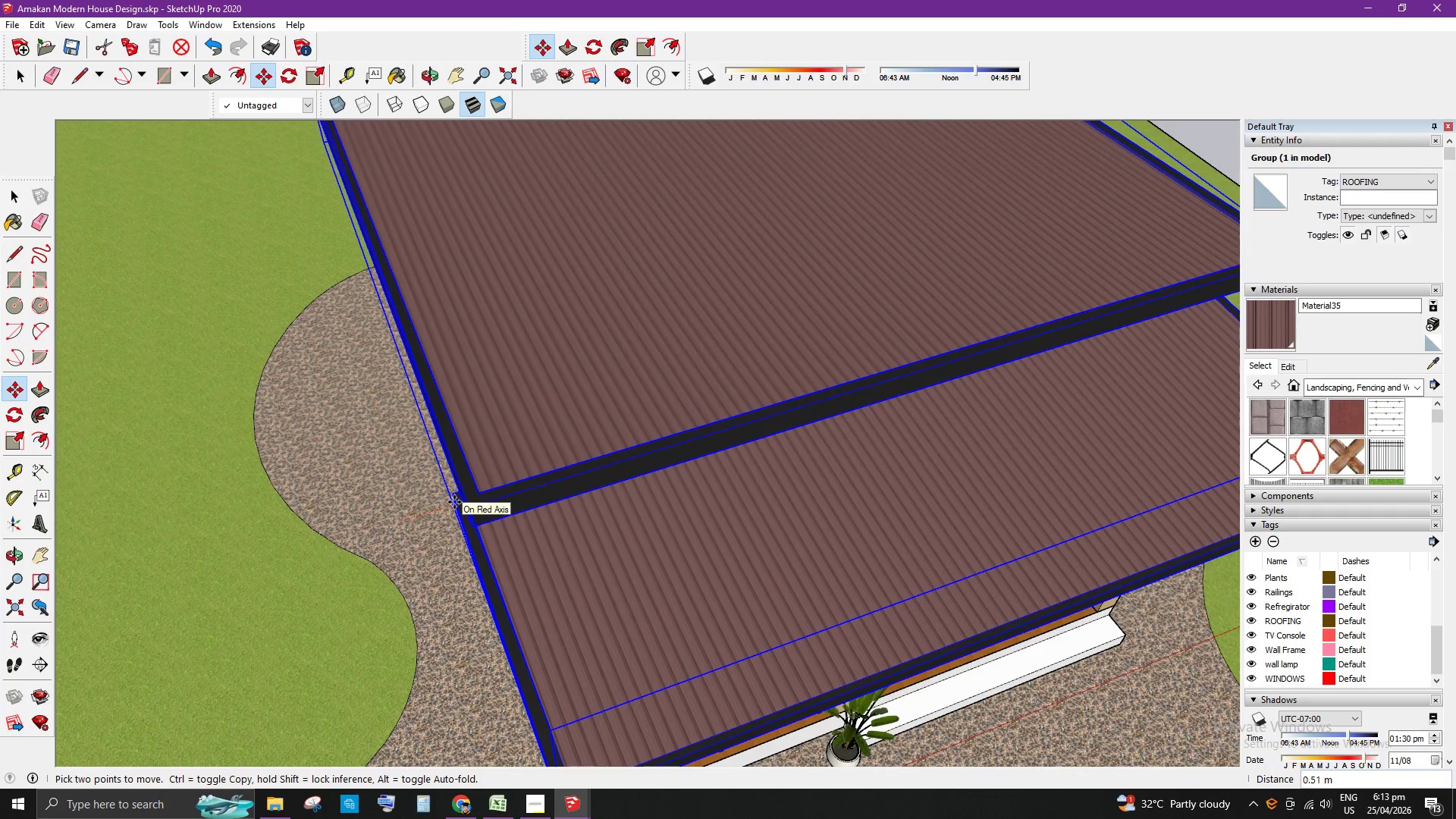 
key(Space)
 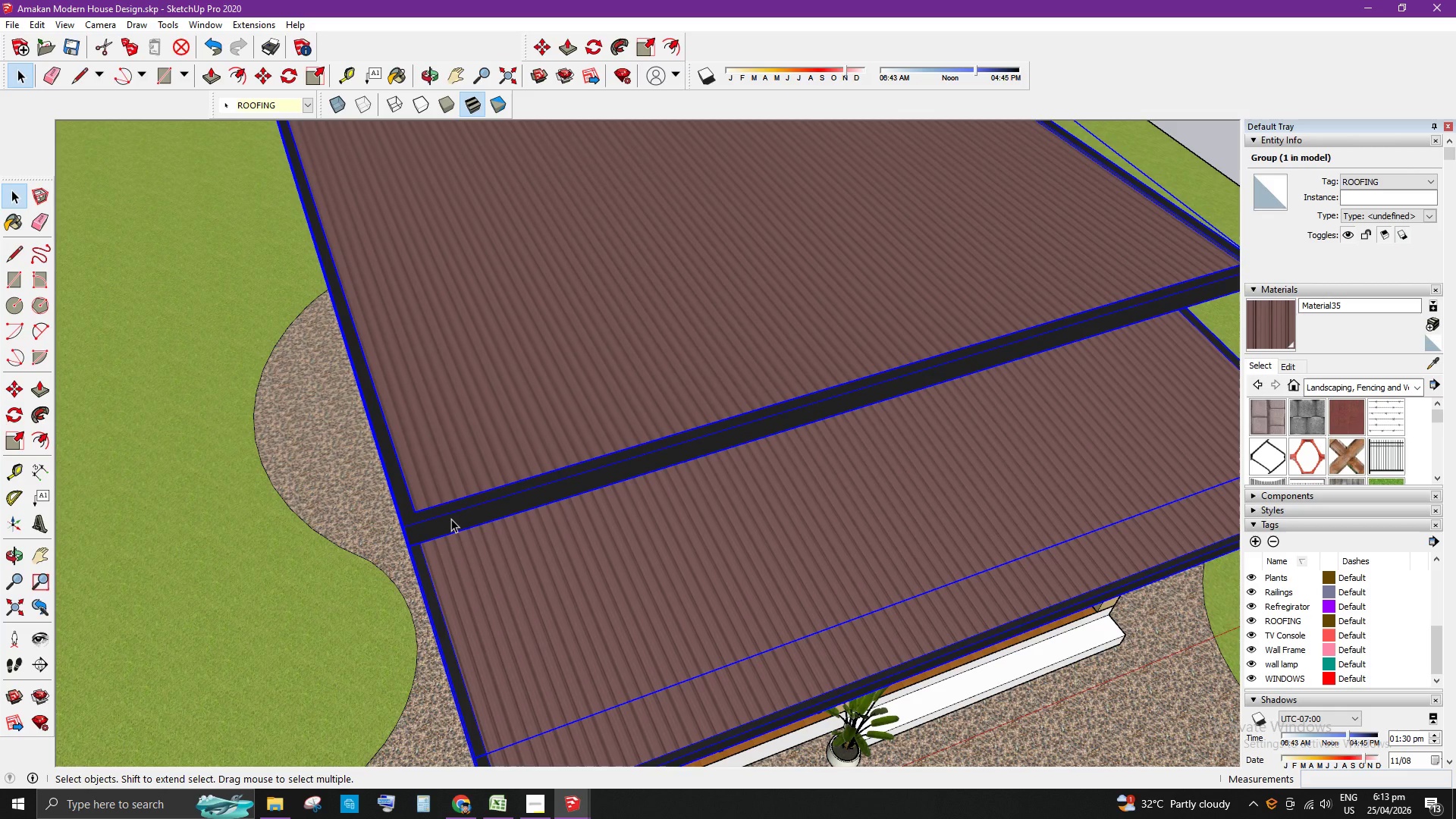 
key(M)
 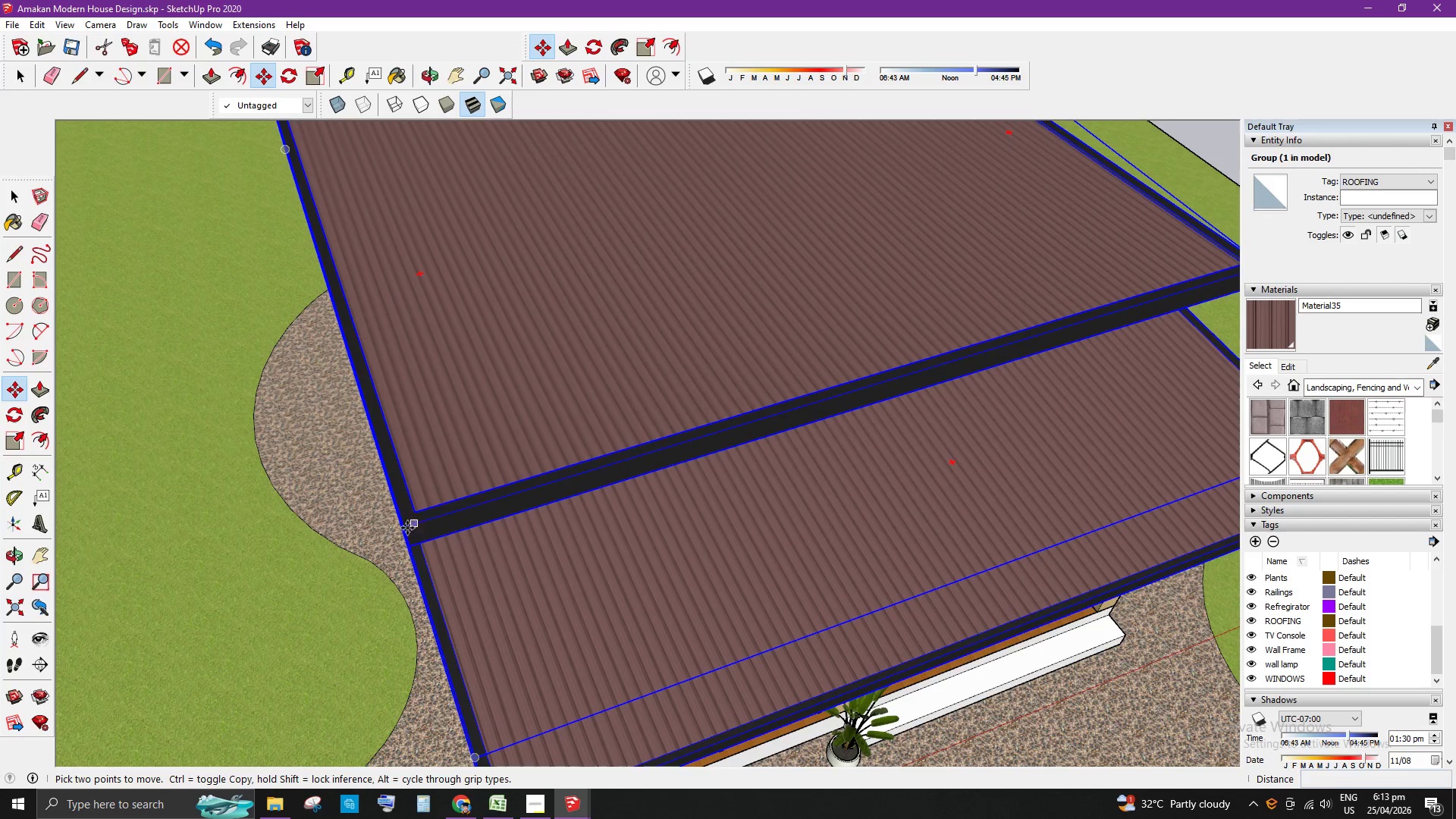 
left_click([405, 529])
 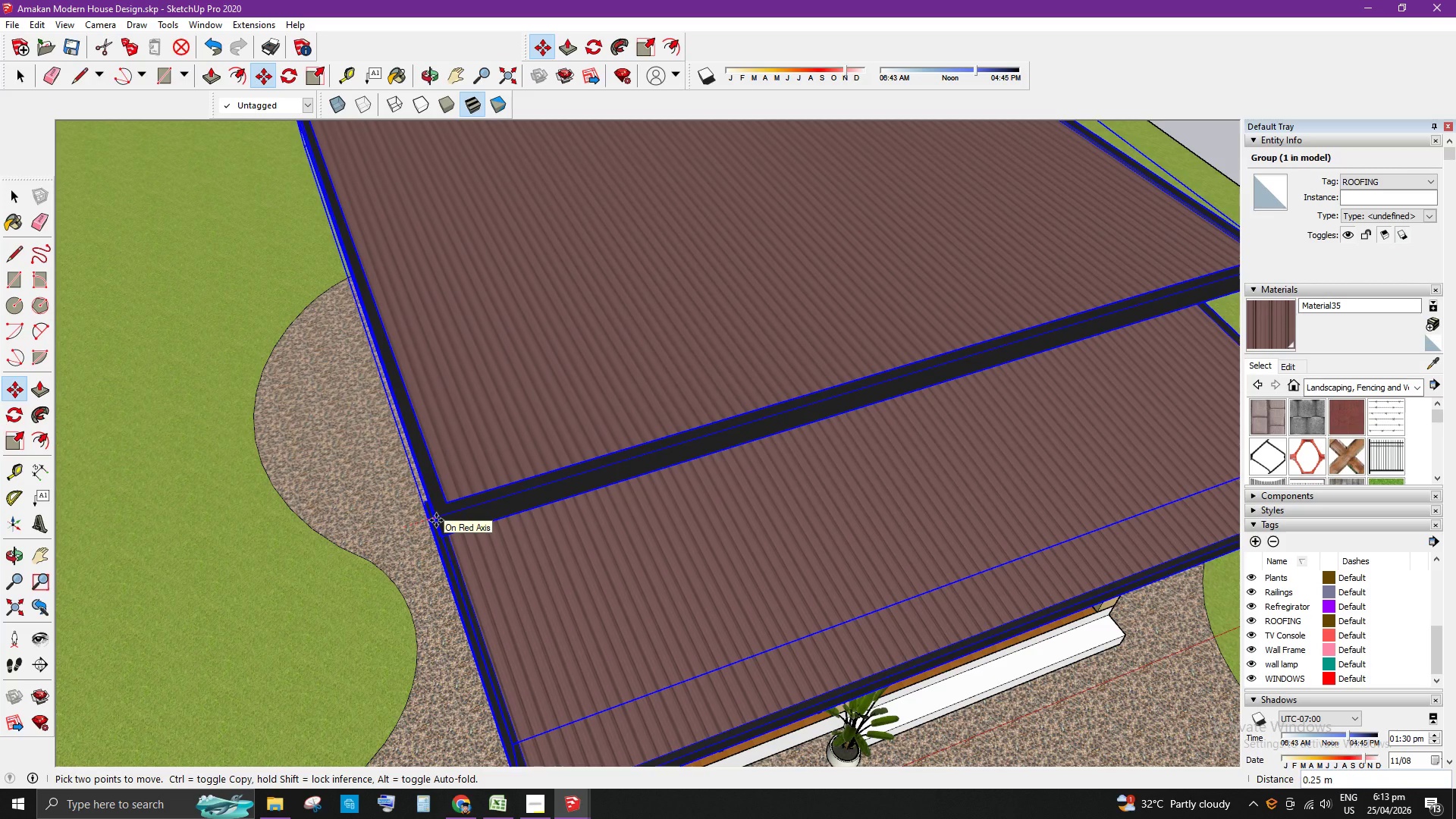 
key(Numpad2)
 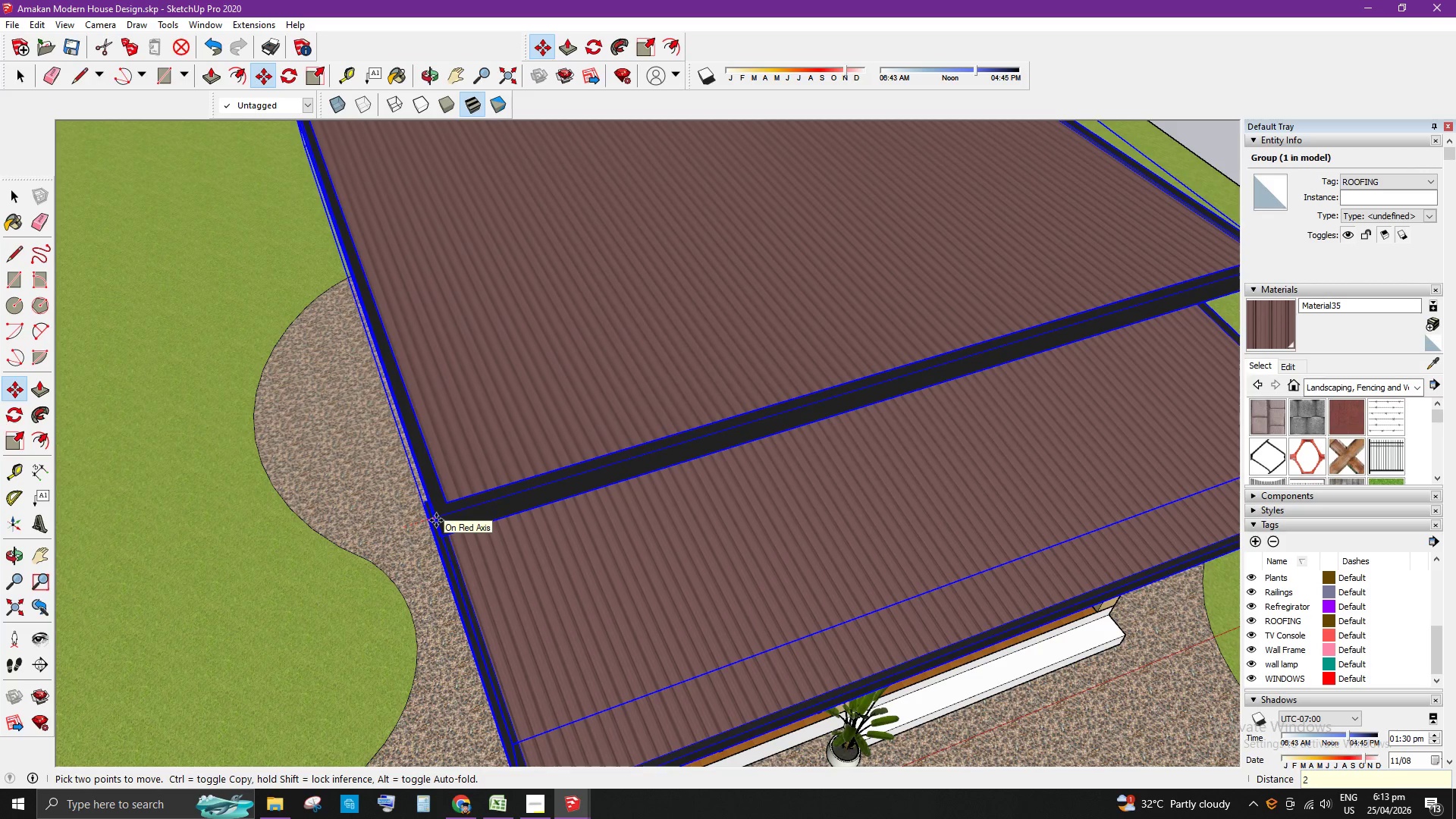 
key(Numpad0)
 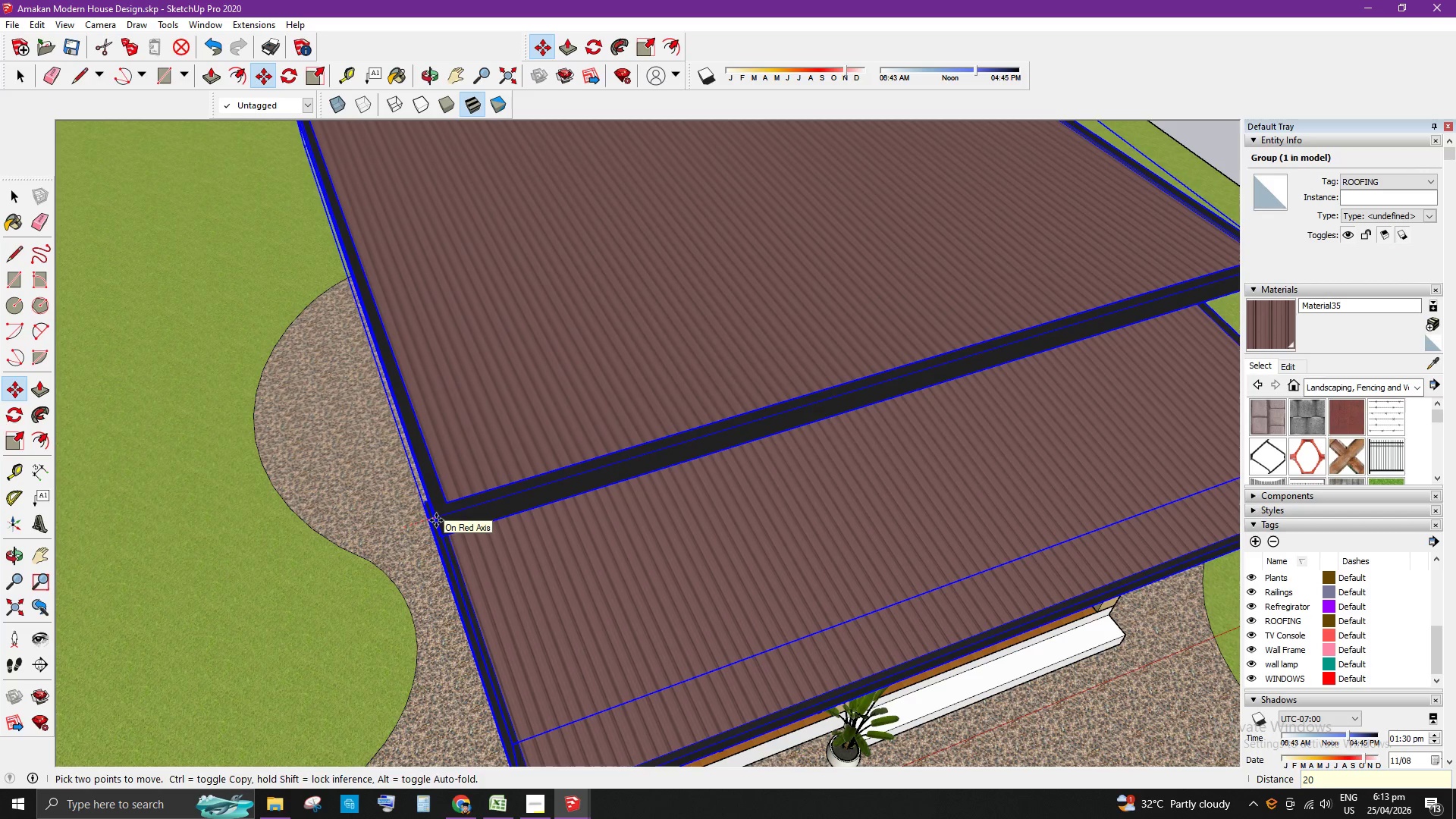 
key(Enter)
 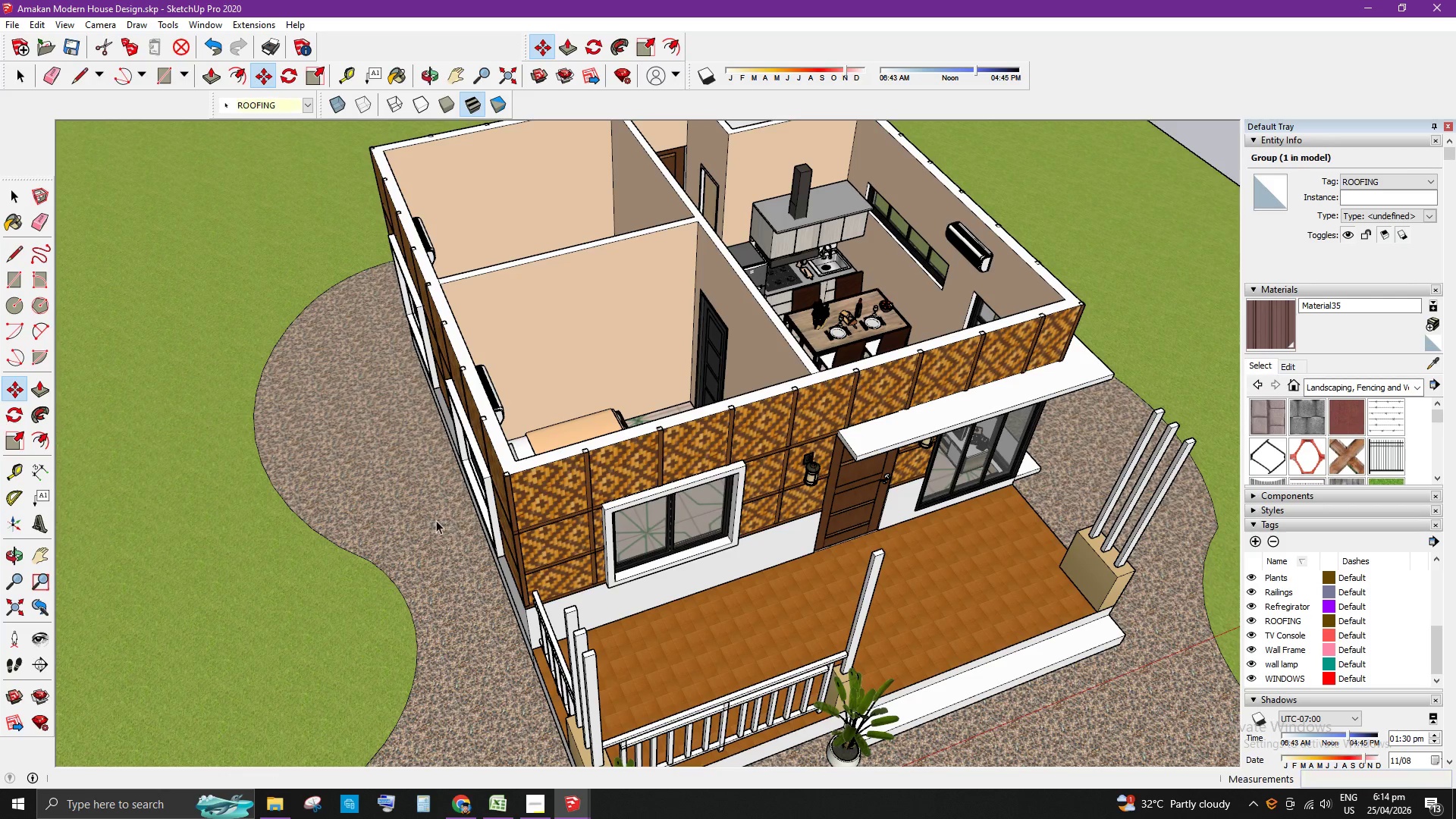 
key(Space)
 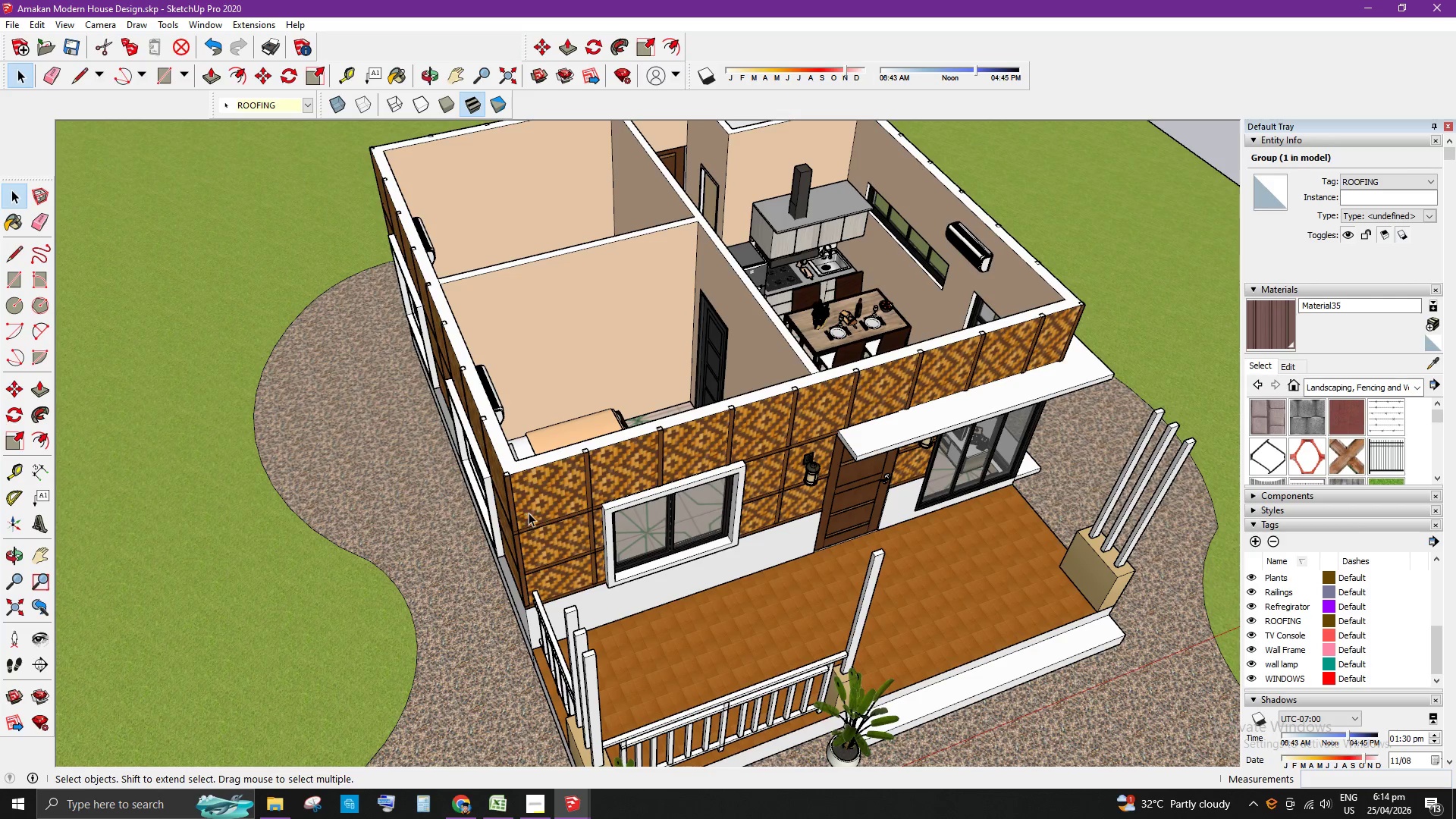 
scroll: coordinate [667, 293], scroll_direction: up, amount: 27.0
 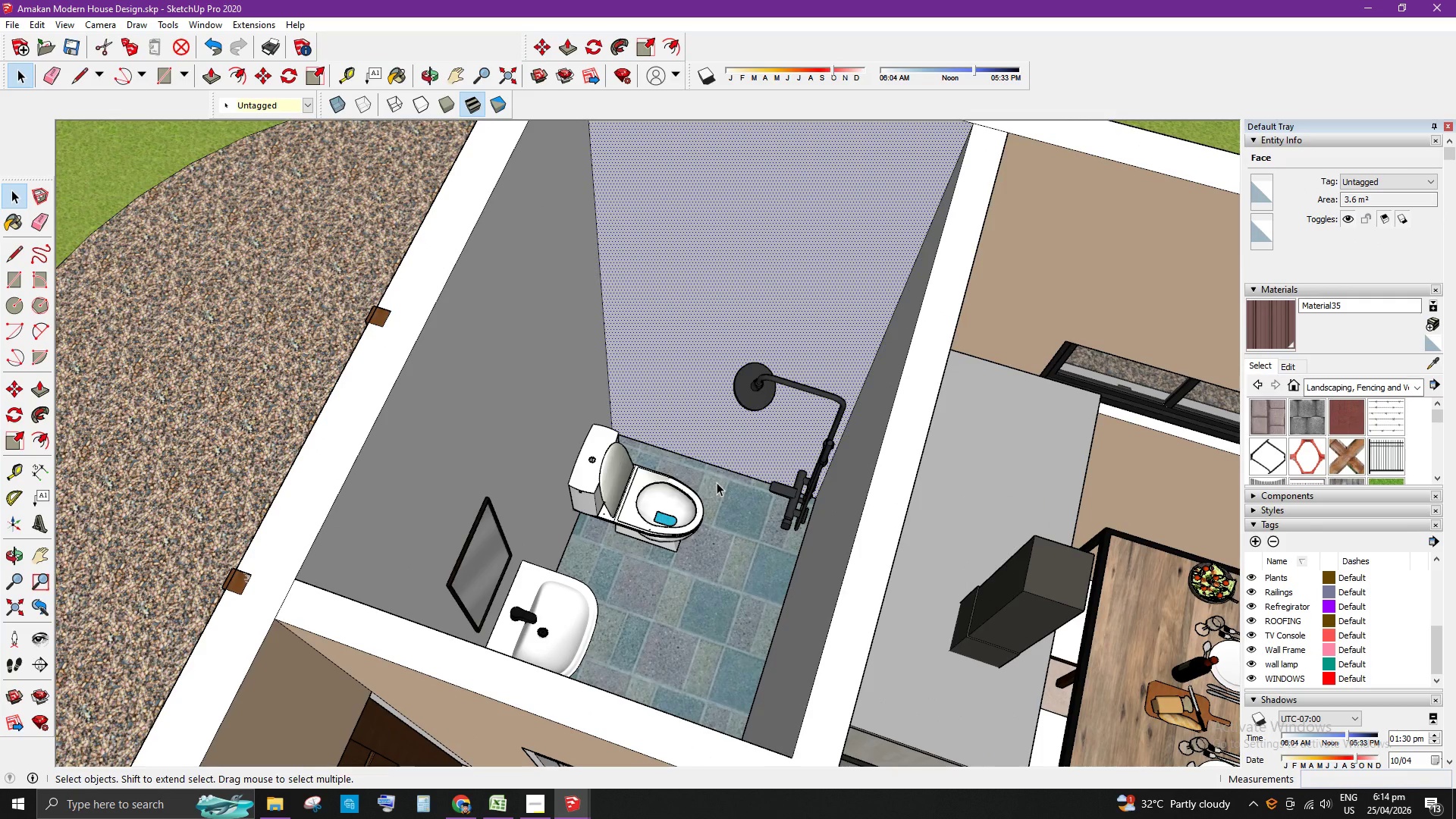 
key(T)
 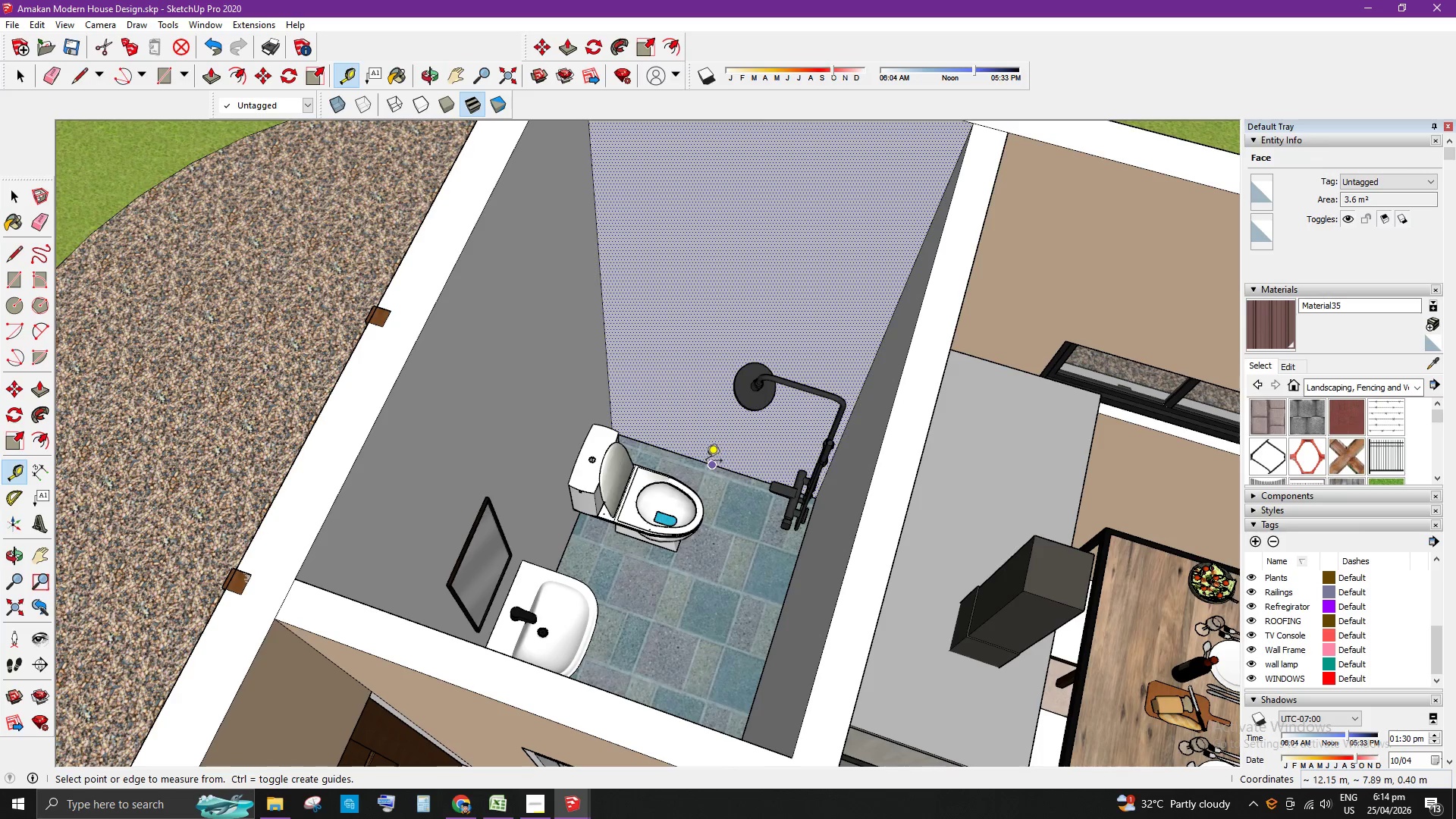 
left_click([706, 462])
 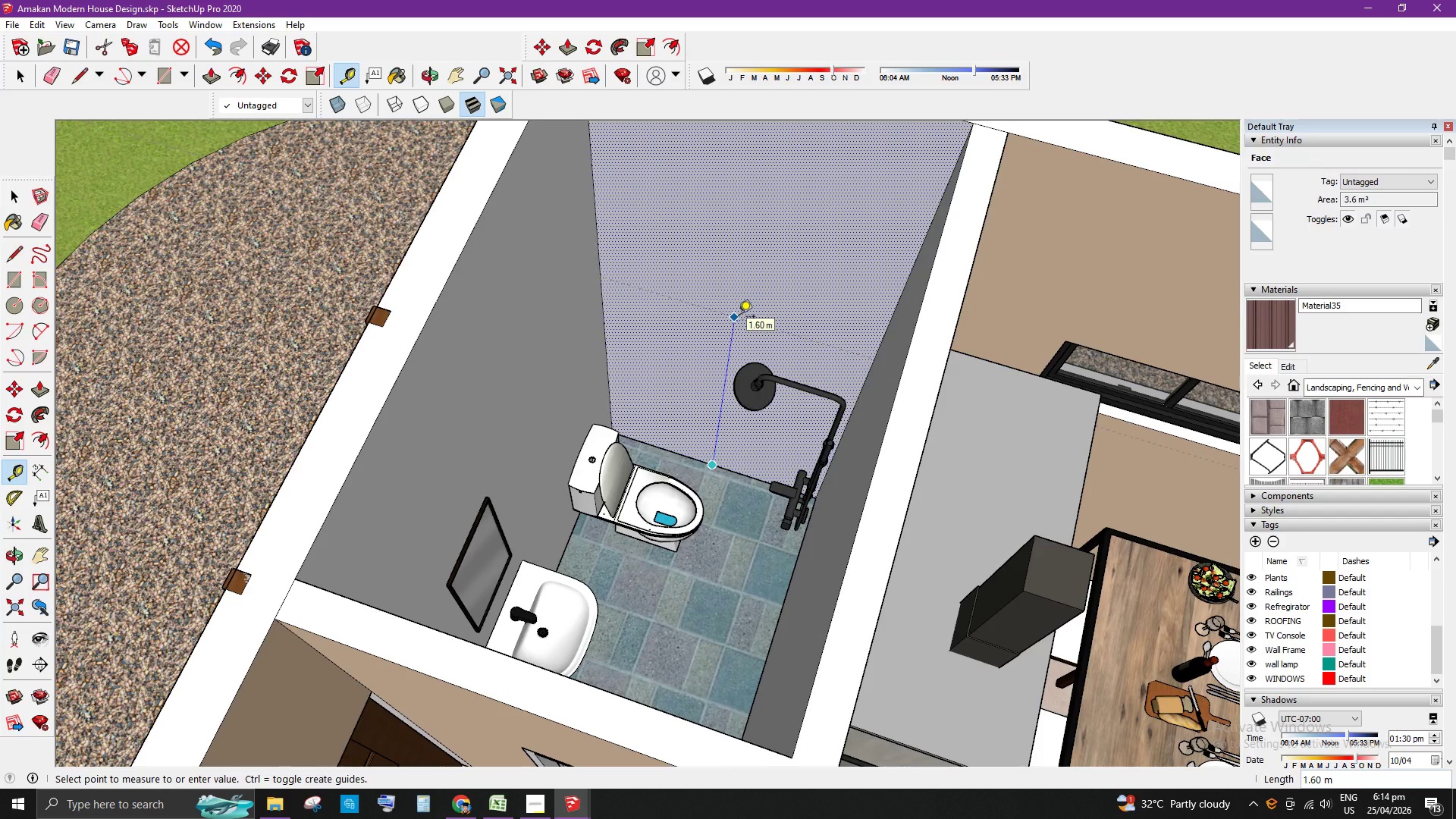 
key(Numpad2)
 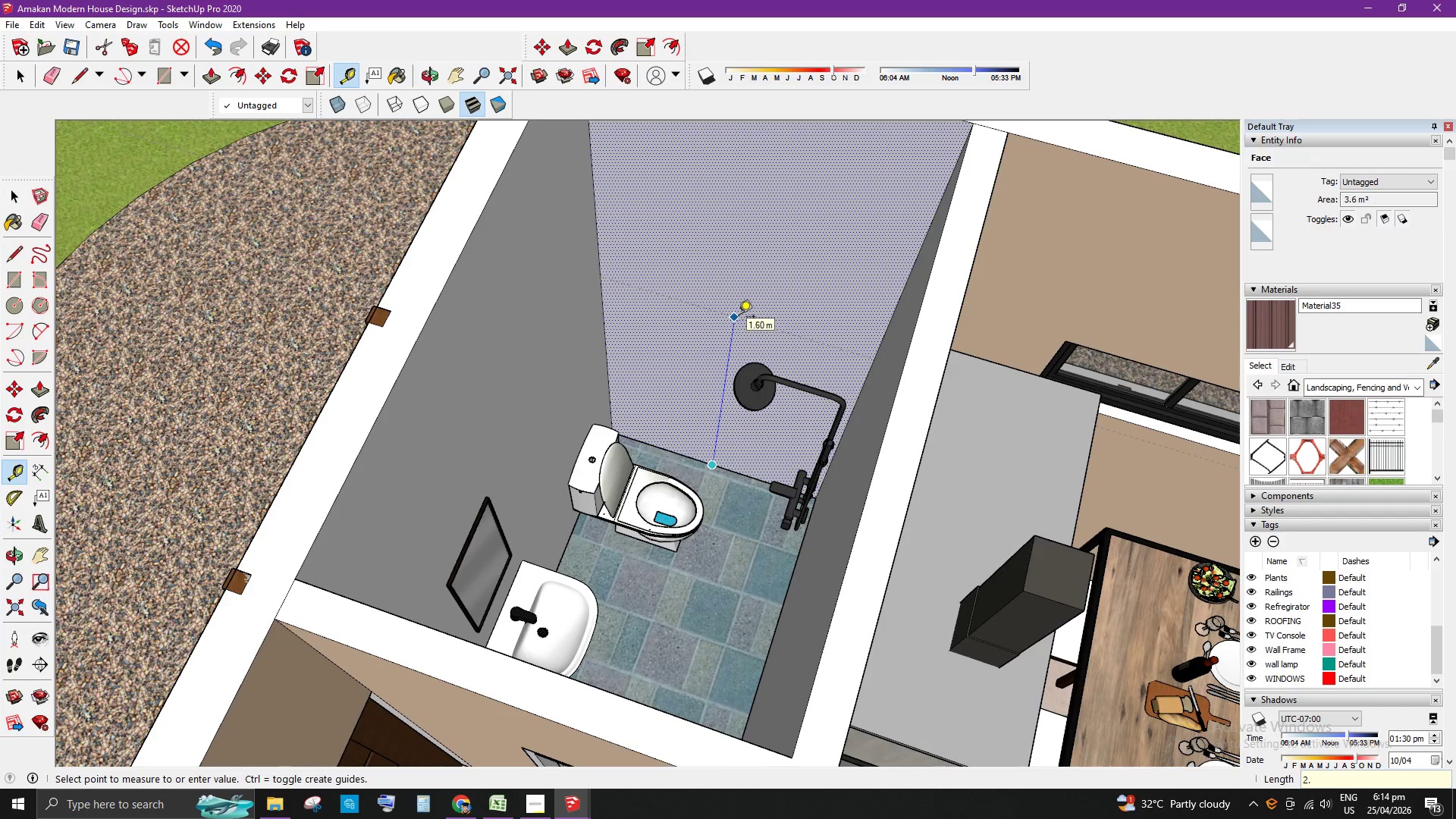 
key(NumpadDecimal)
 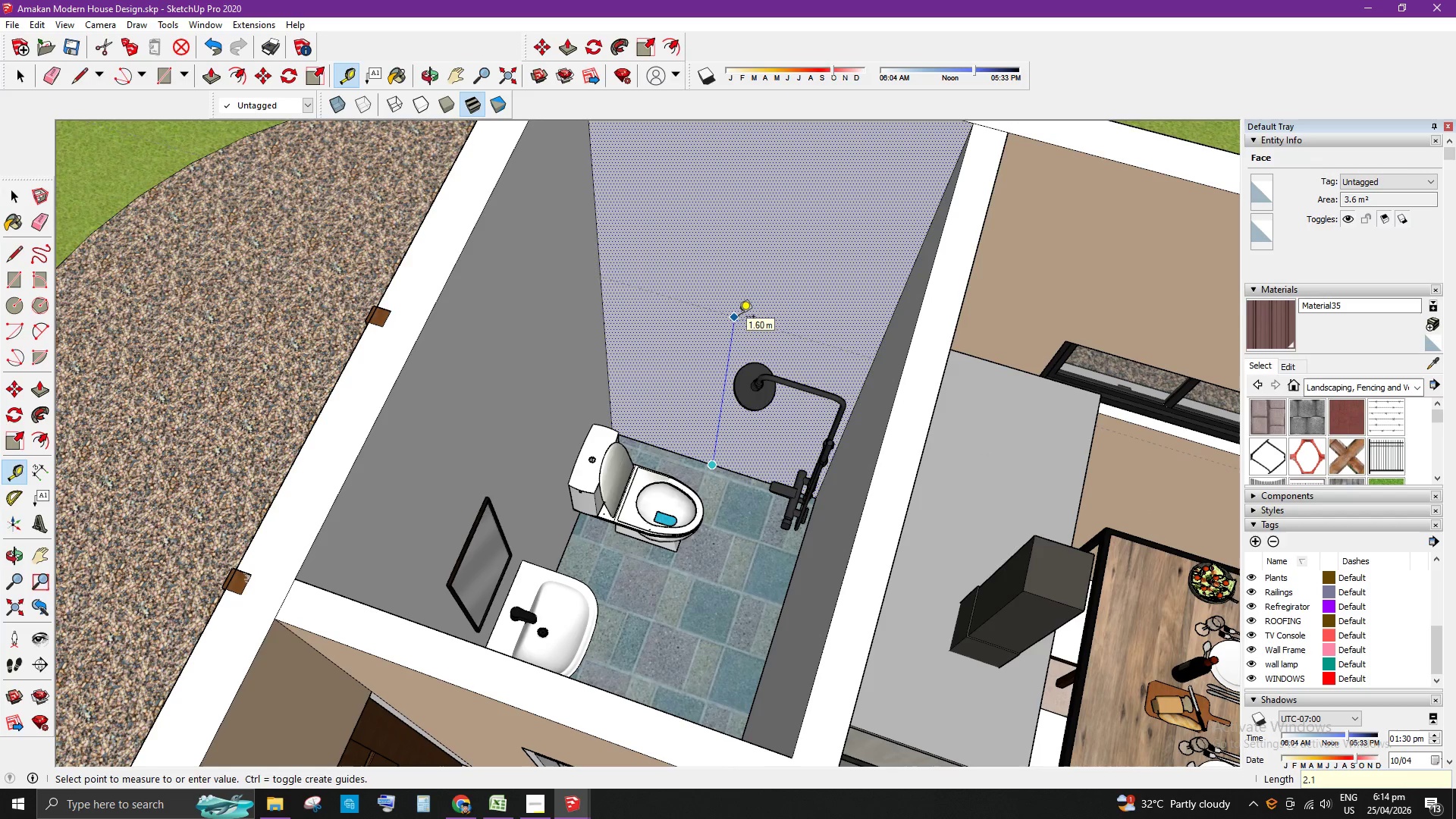 
key(Numpad1)
 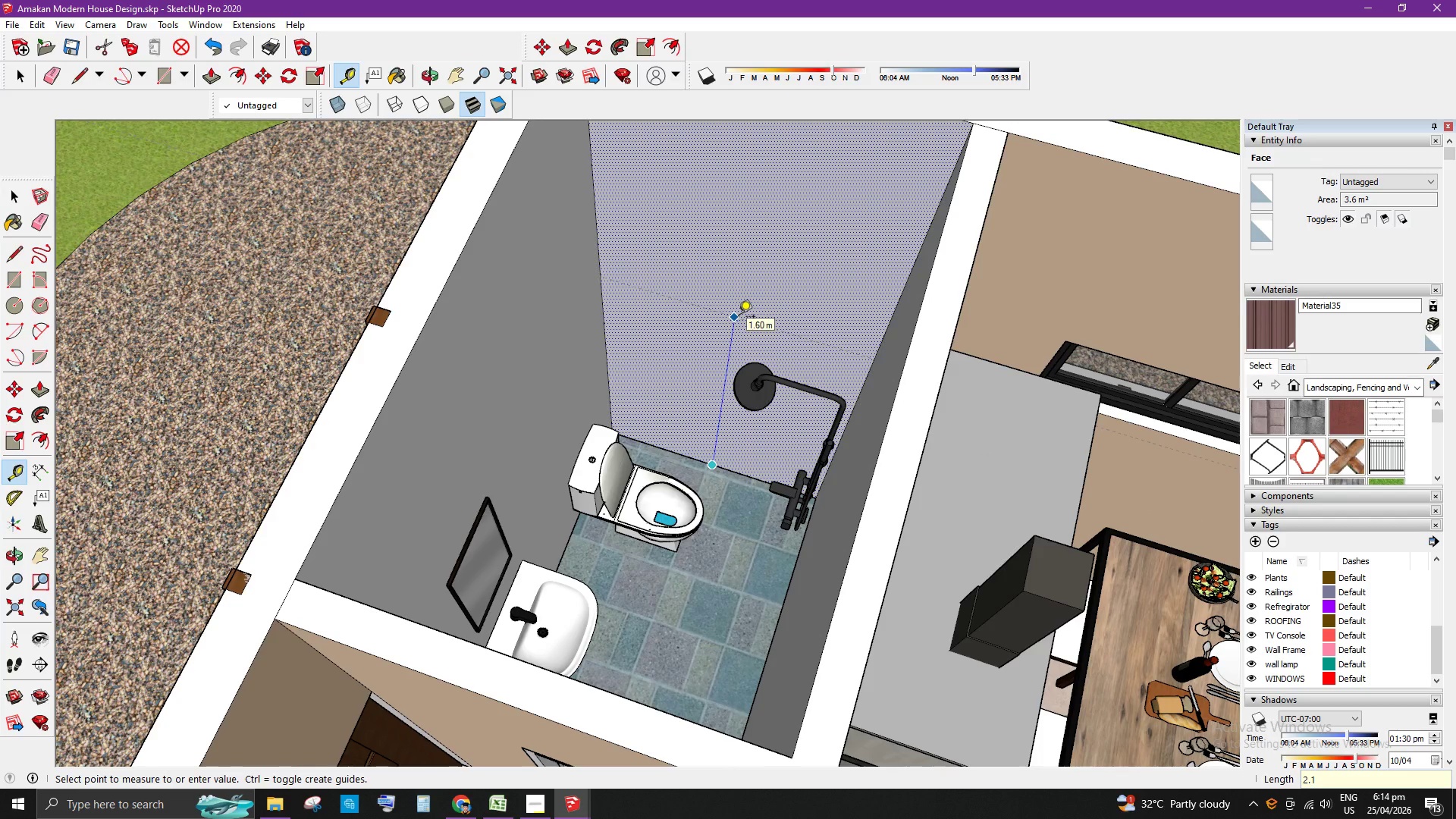 
key(Enter)
 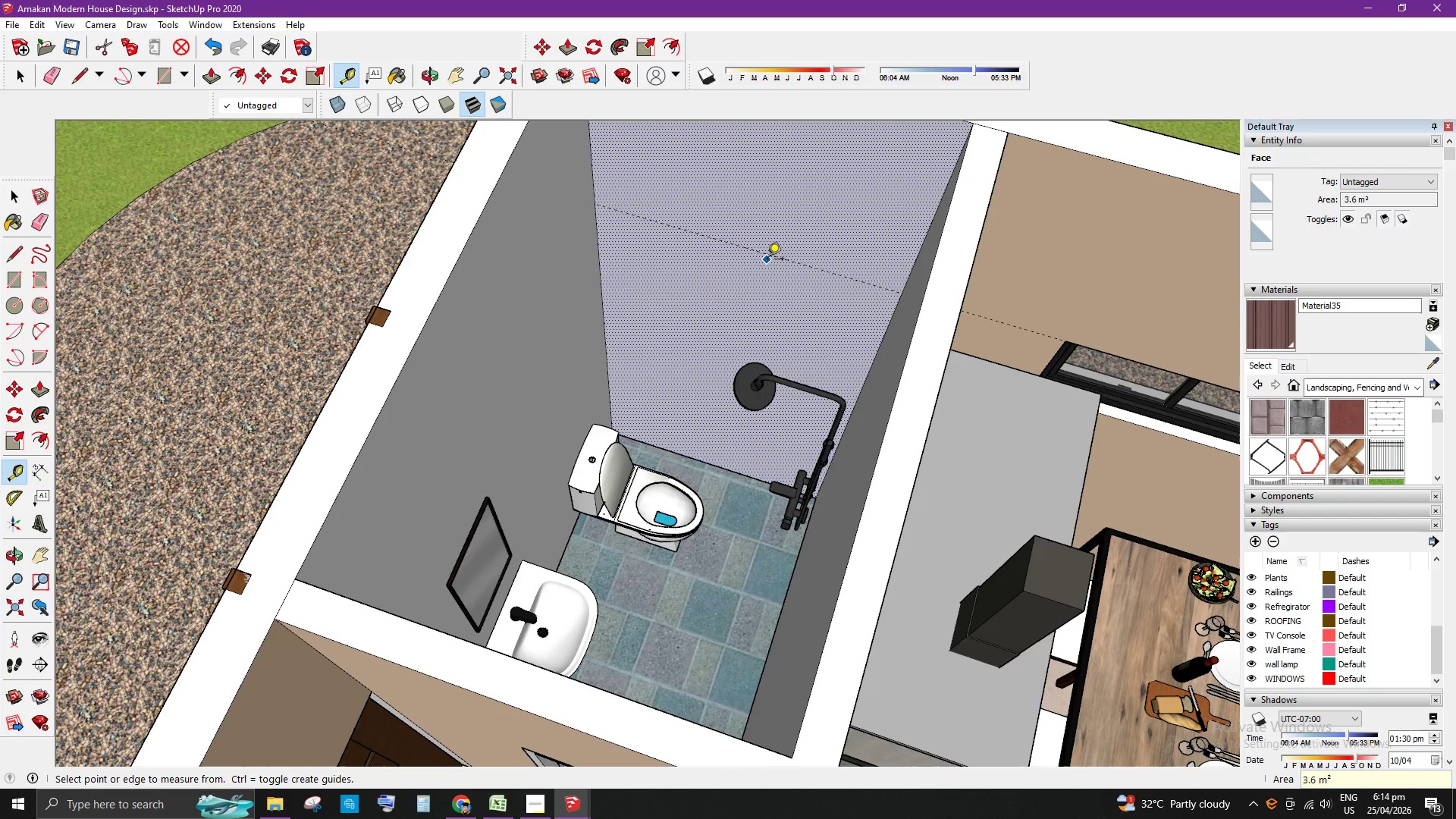 
left_click([770, 257])
 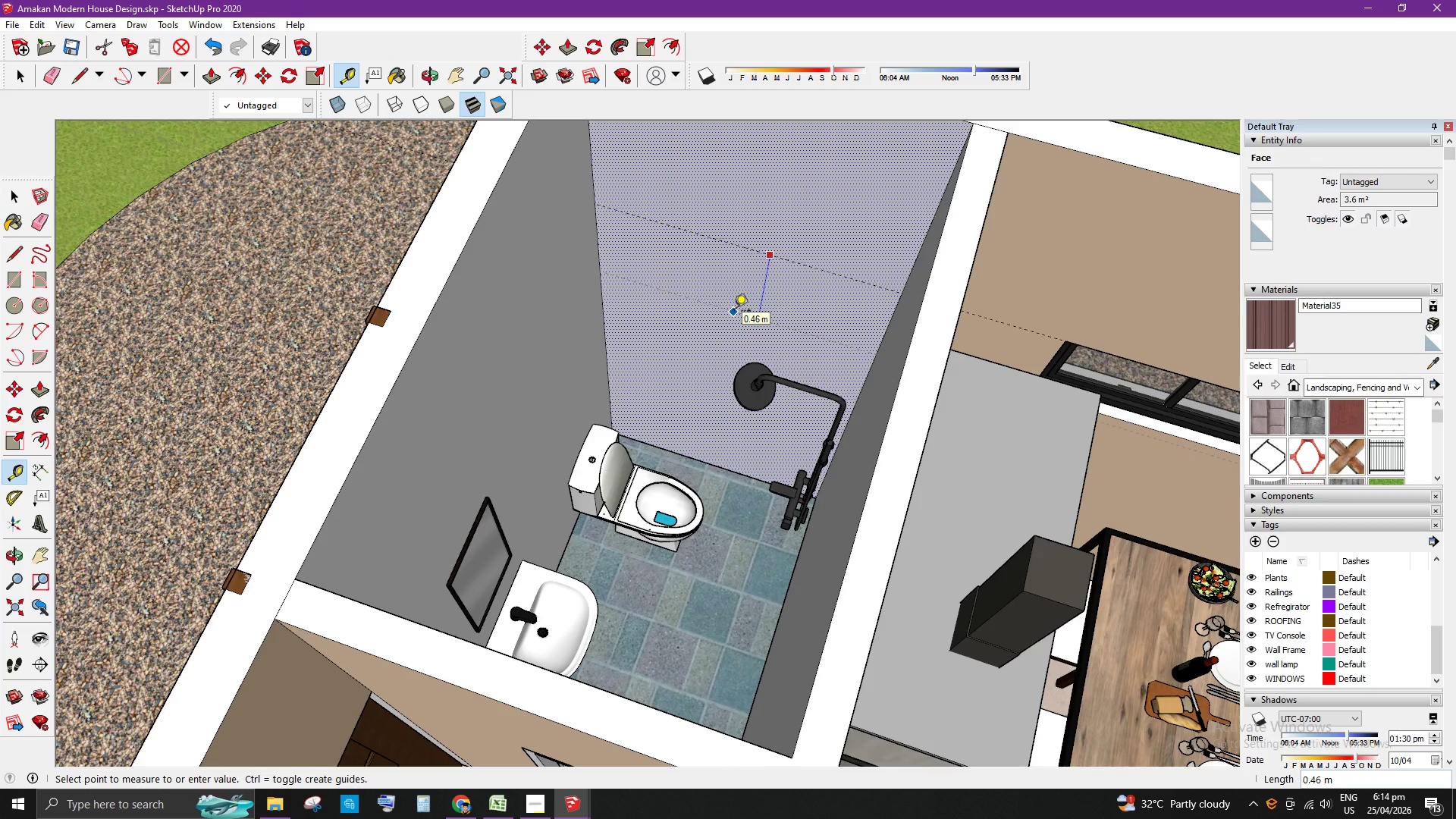 
wait(5.94)
 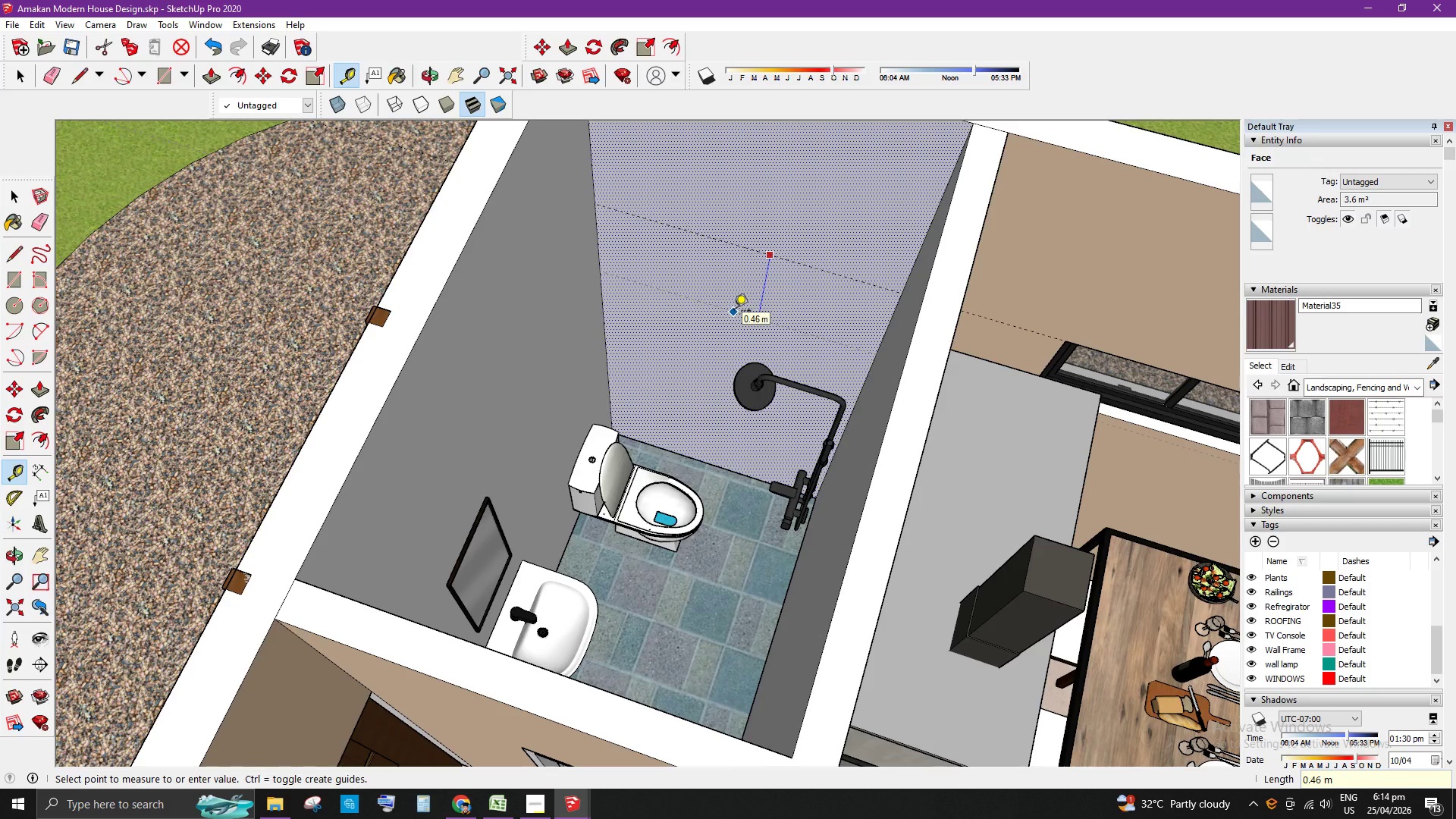 
key(NumpadDecimal)
 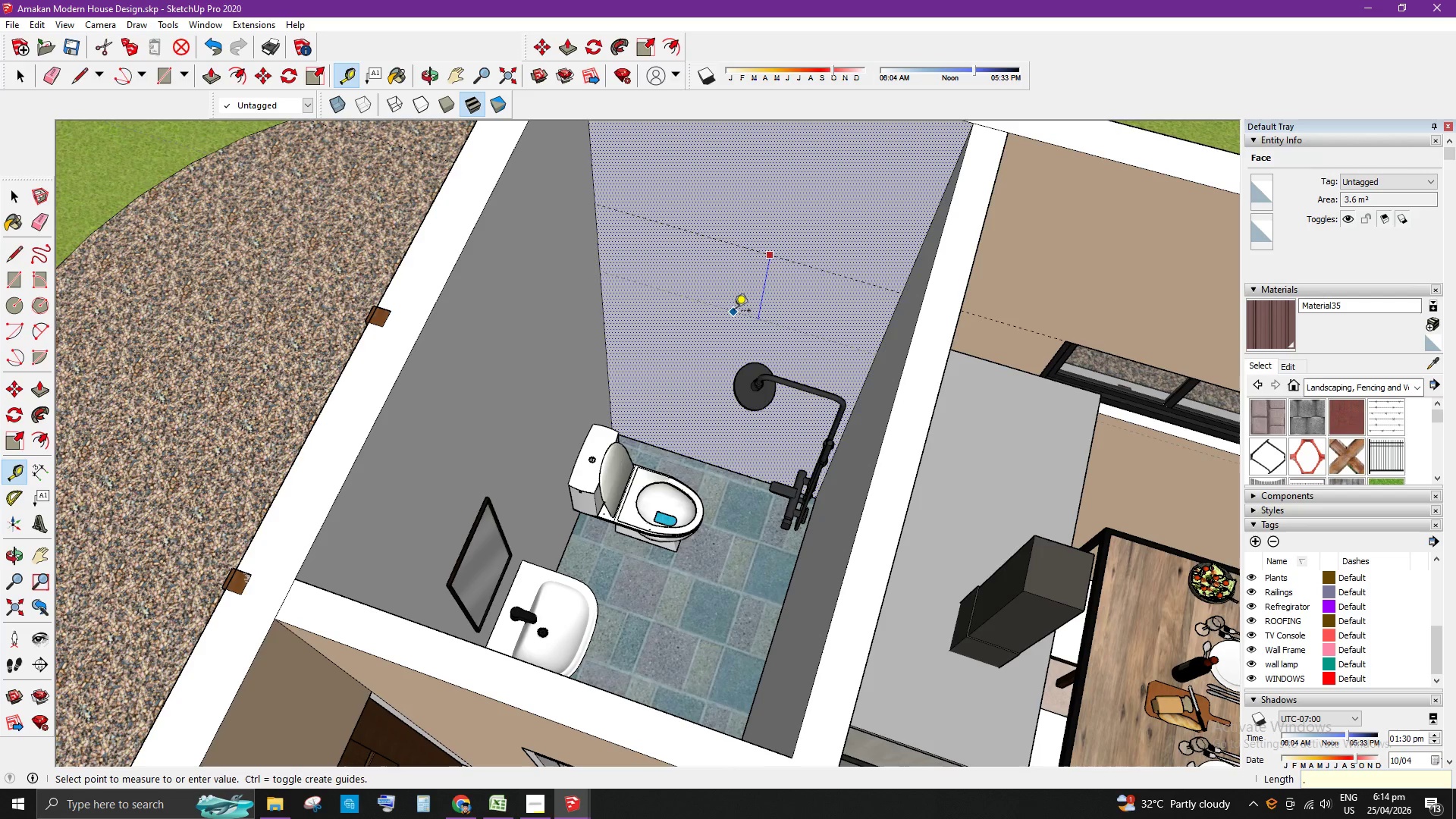 
key(Numpad5)
 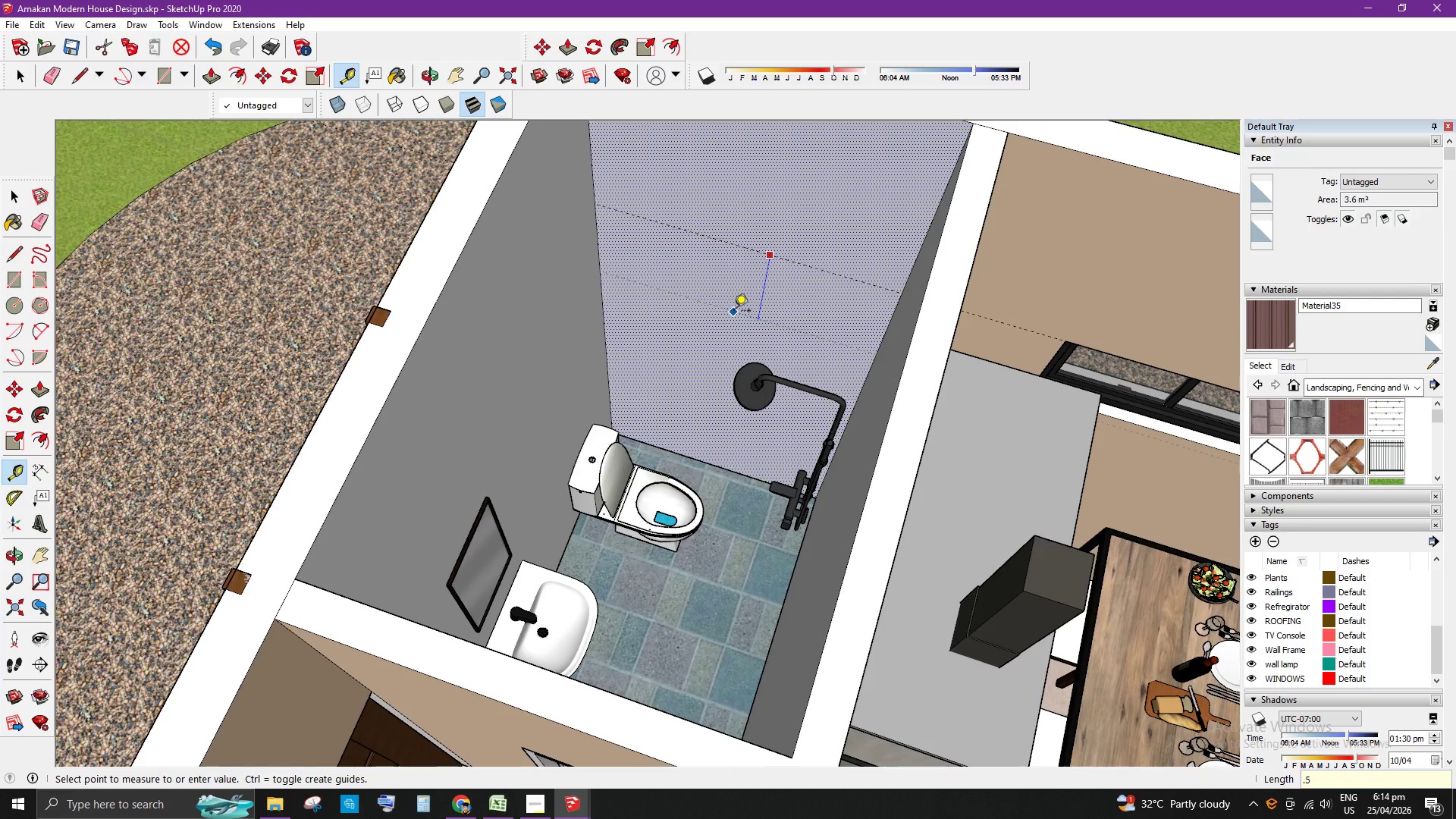 
key(Enter)
 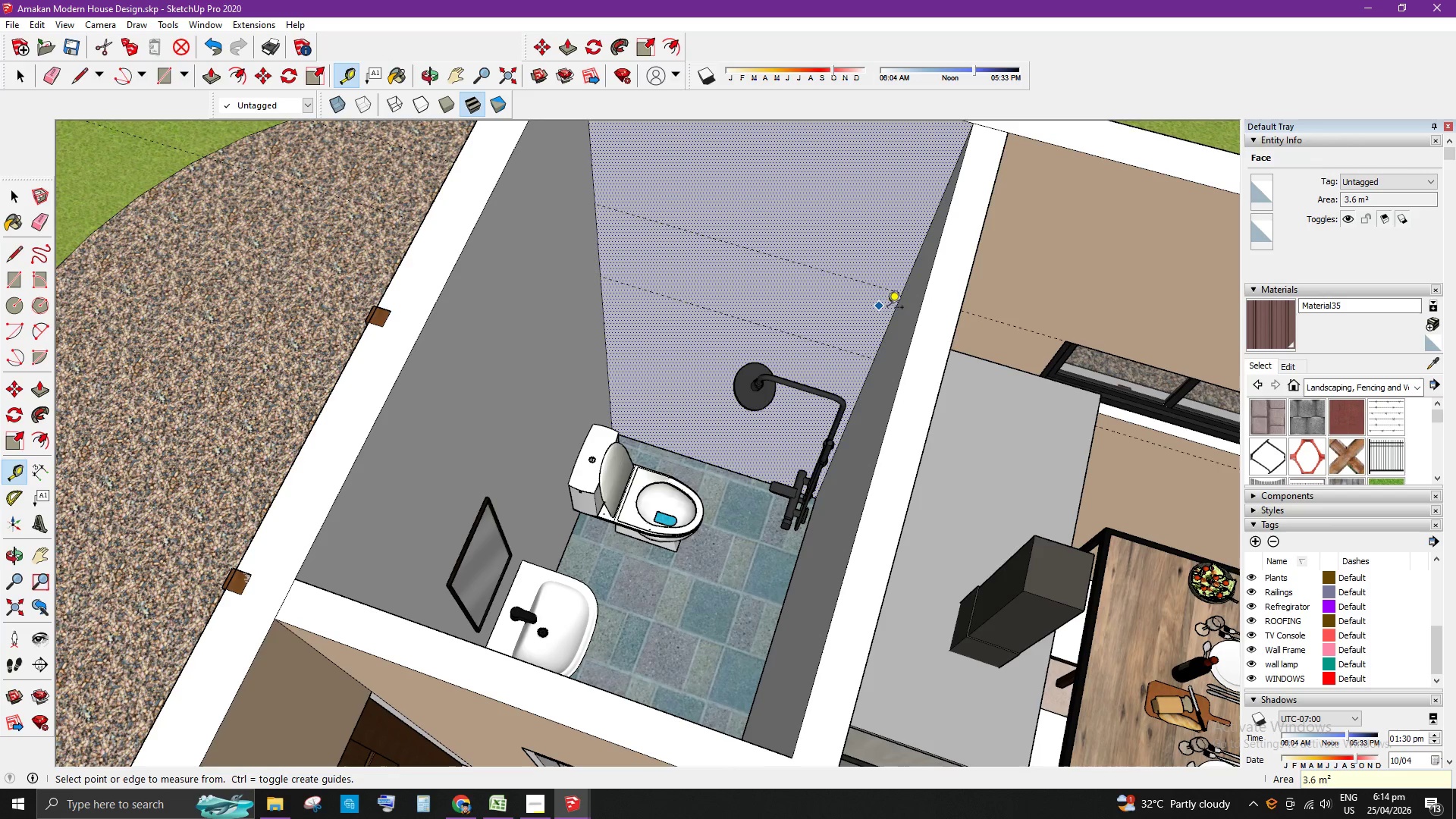 
left_click([894, 307])
 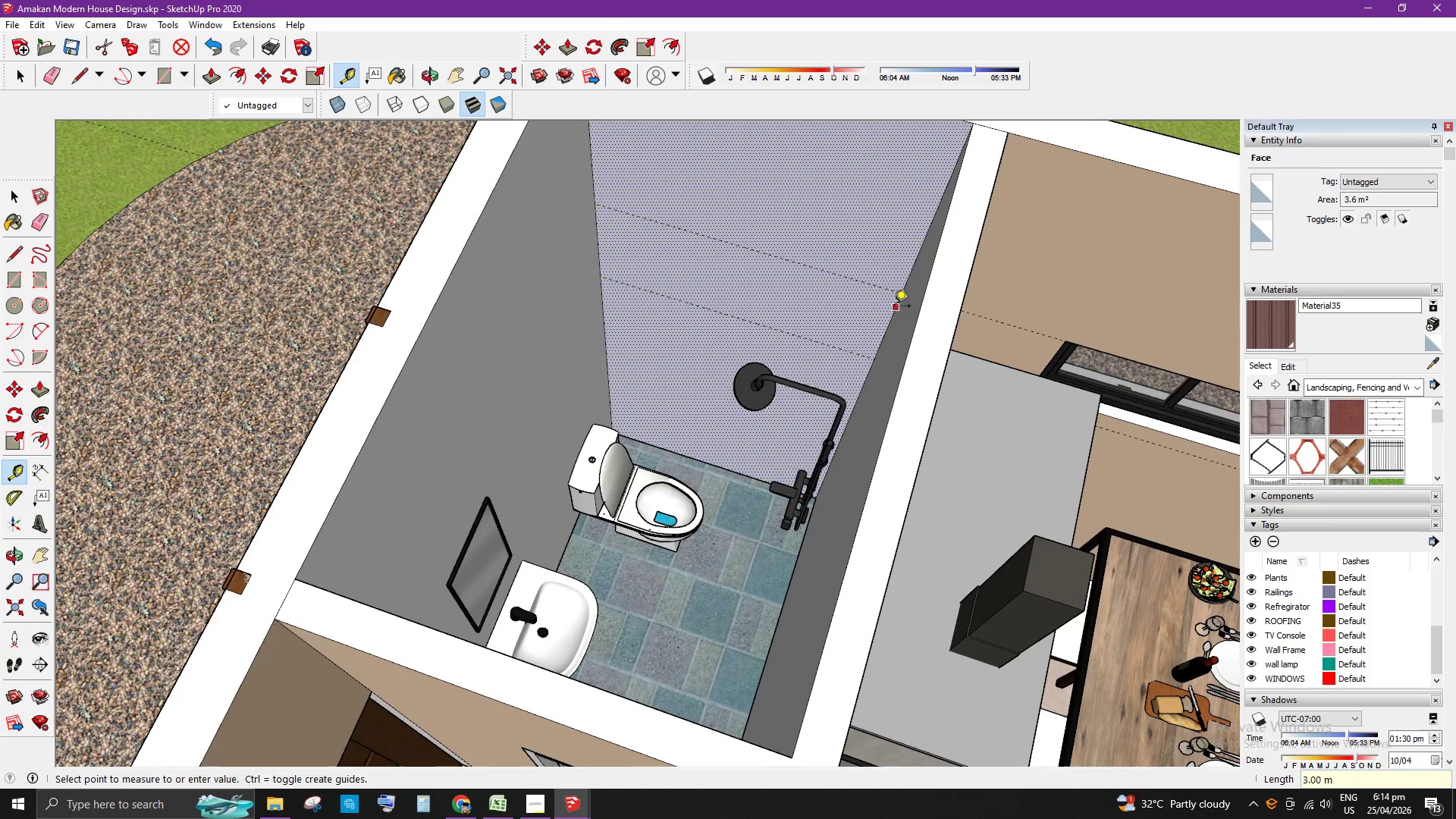 
scroll: coordinate [868, 306], scroll_direction: down, amount: 5.0
 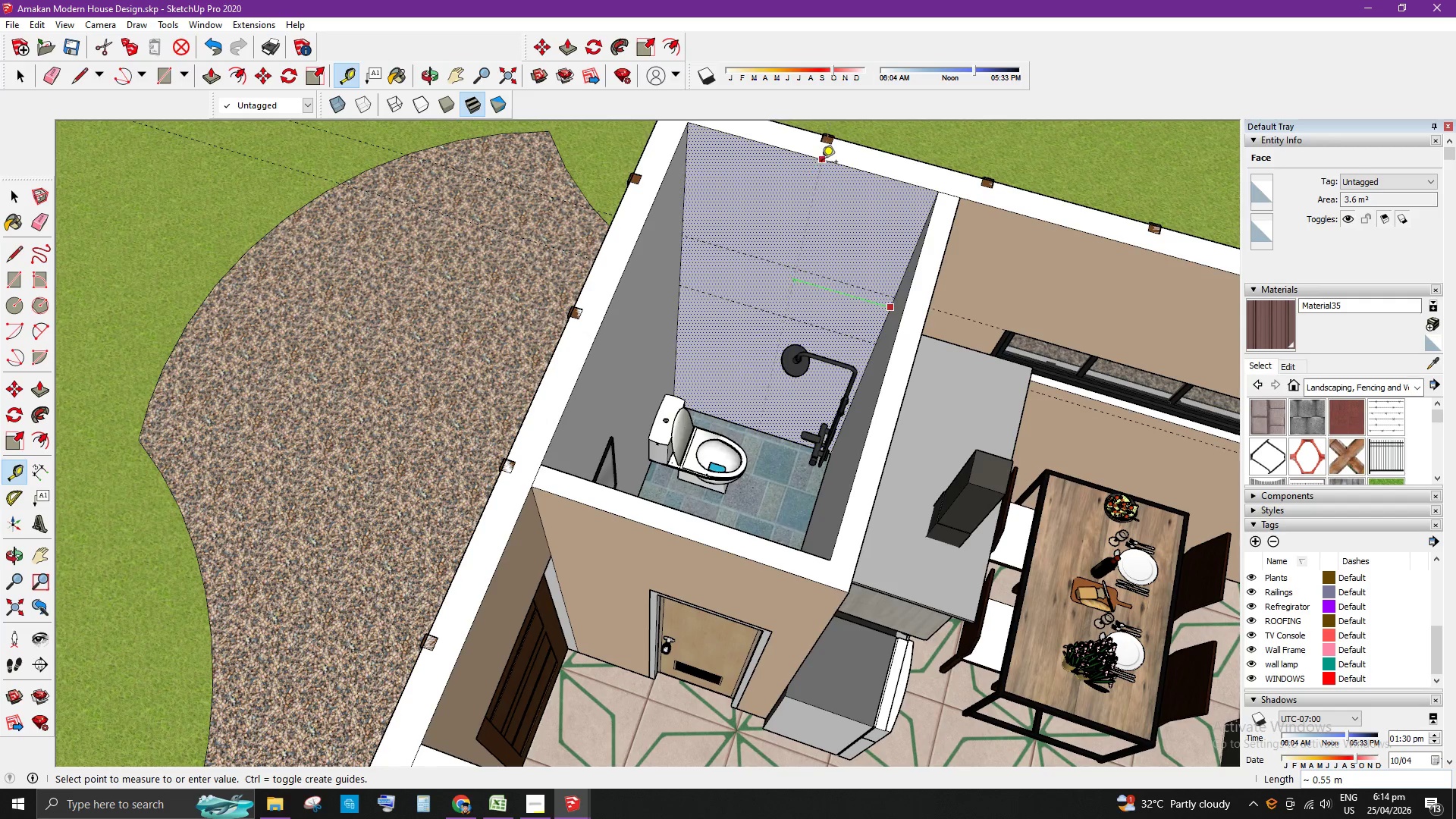 
left_click([821, 163])
 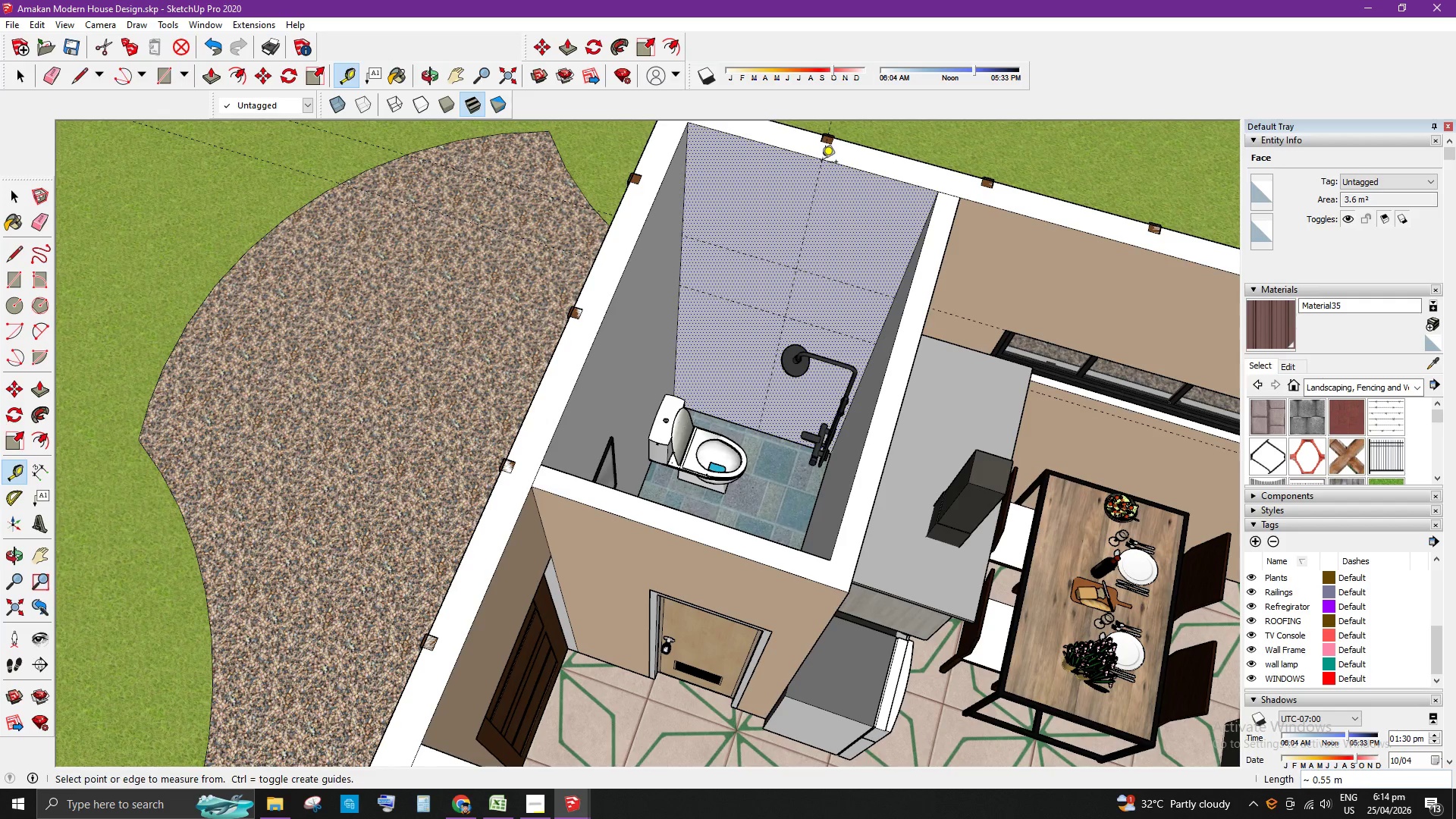 
key(Space)
 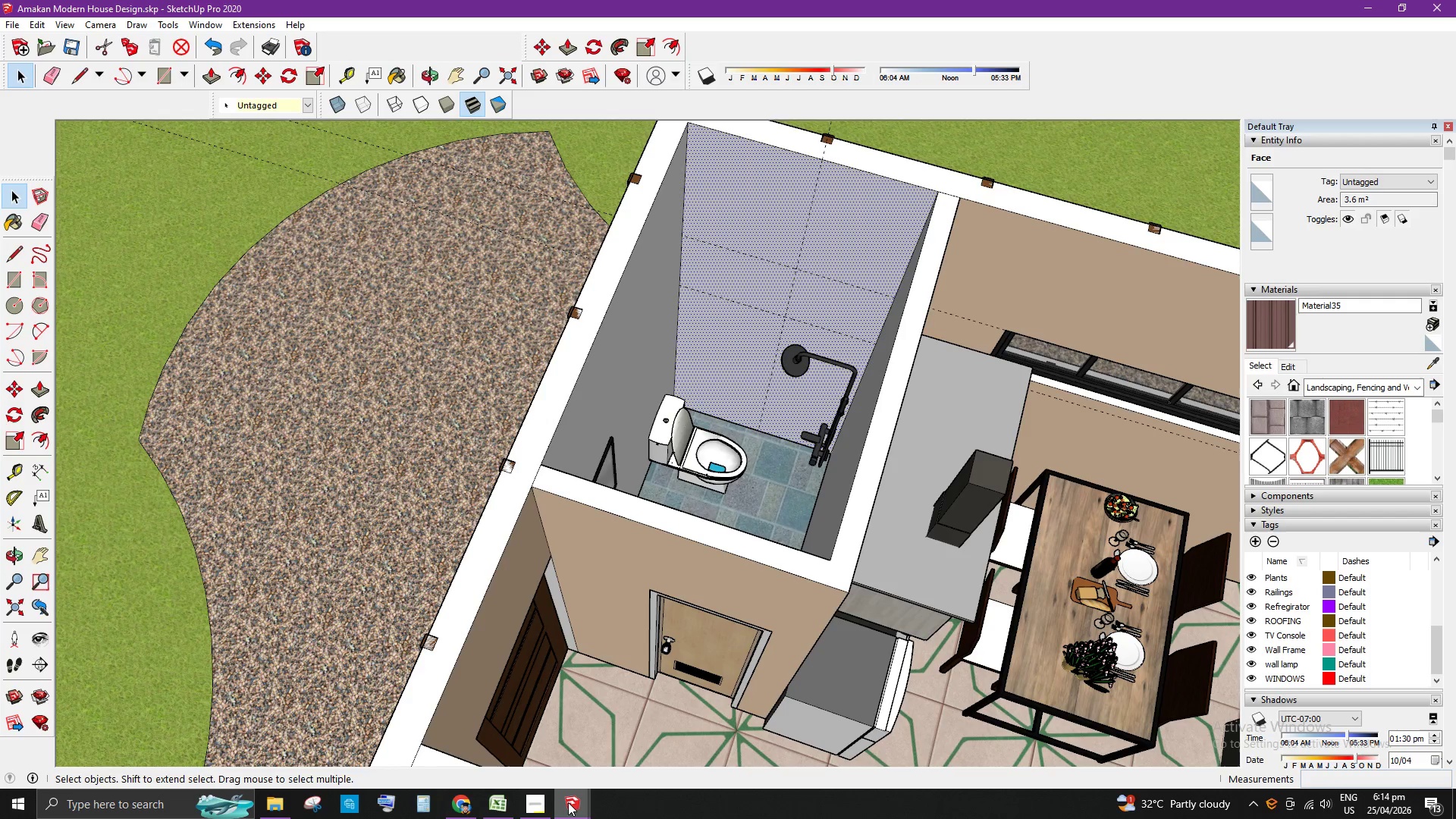 
mouse_move([601, 783])
 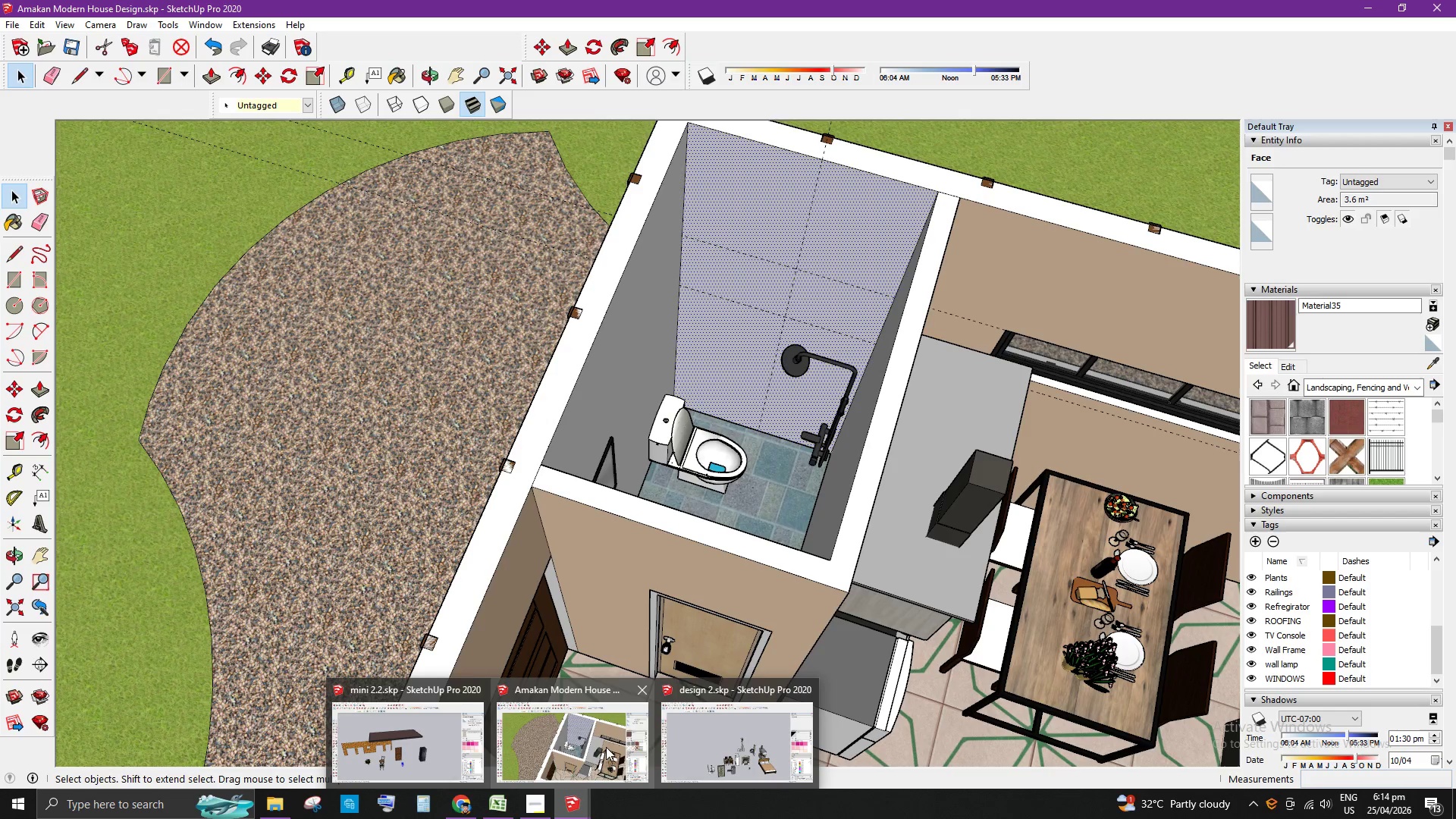 
left_click([430, 746])
 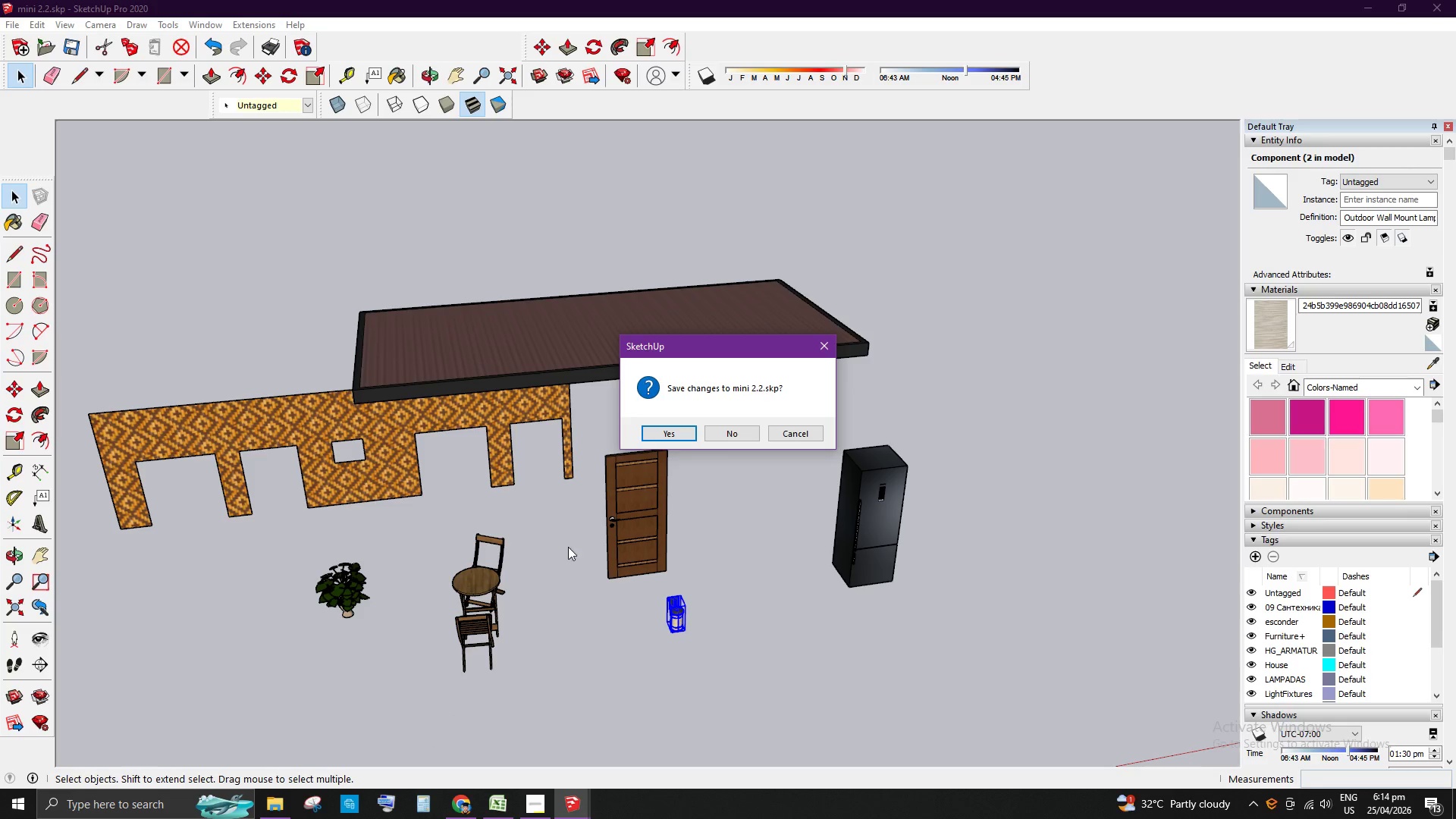 
scroll: coordinate [925, 387], scroll_direction: down, amount: 27.0
 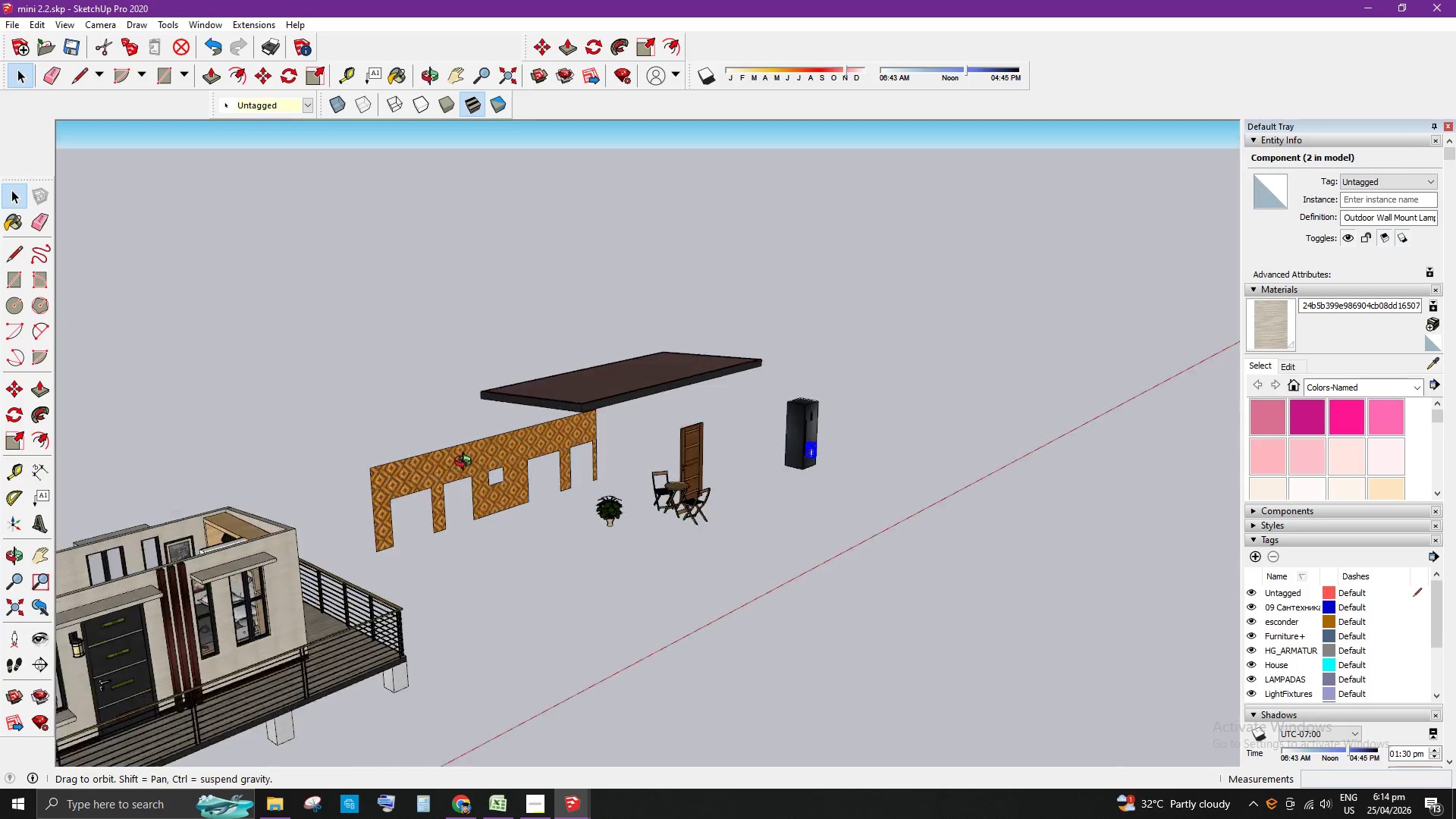 
scroll: coordinate [716, 471], scroll_direction: up, amount: 4.0
 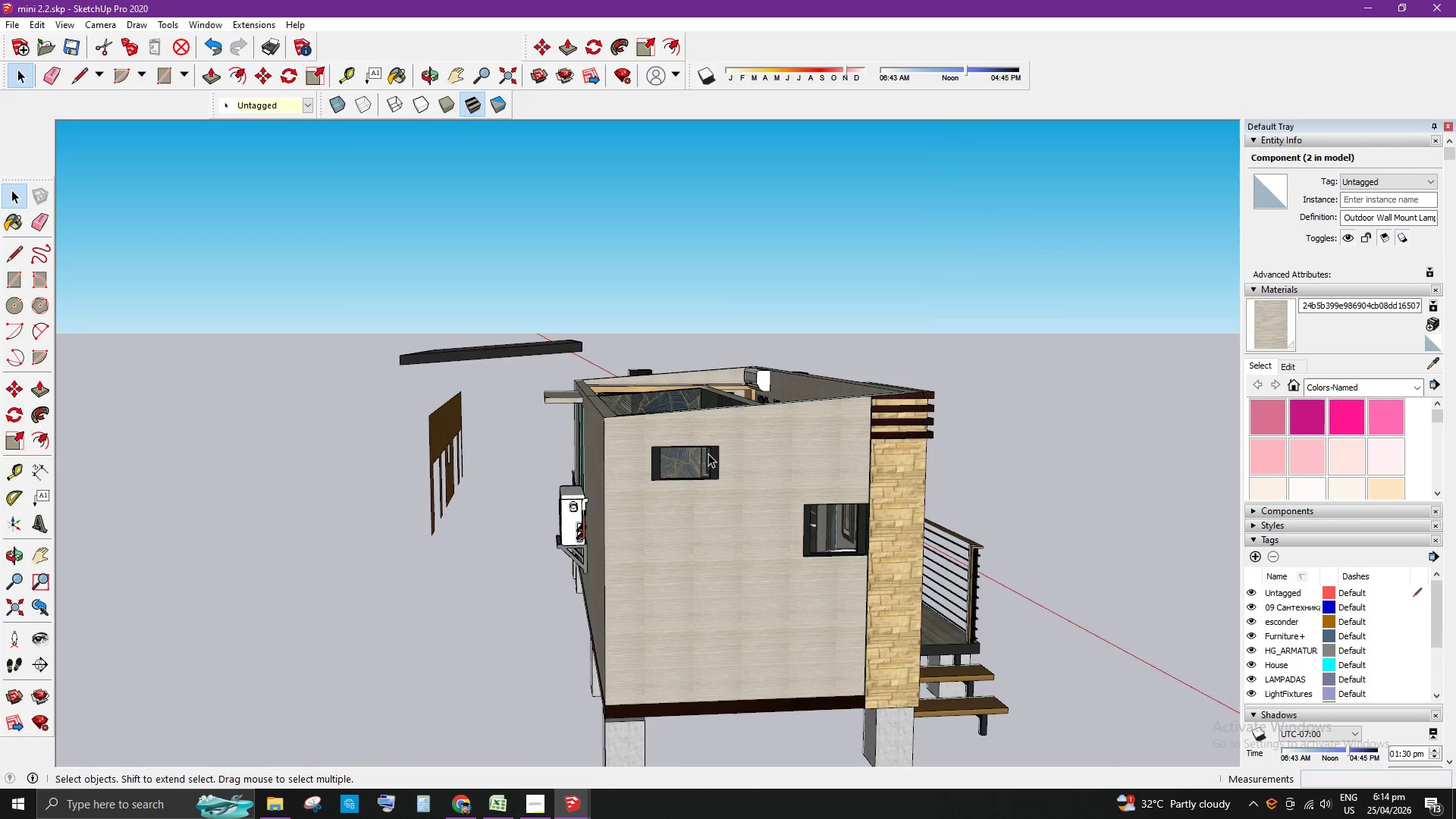 
left_click([708, 453])
 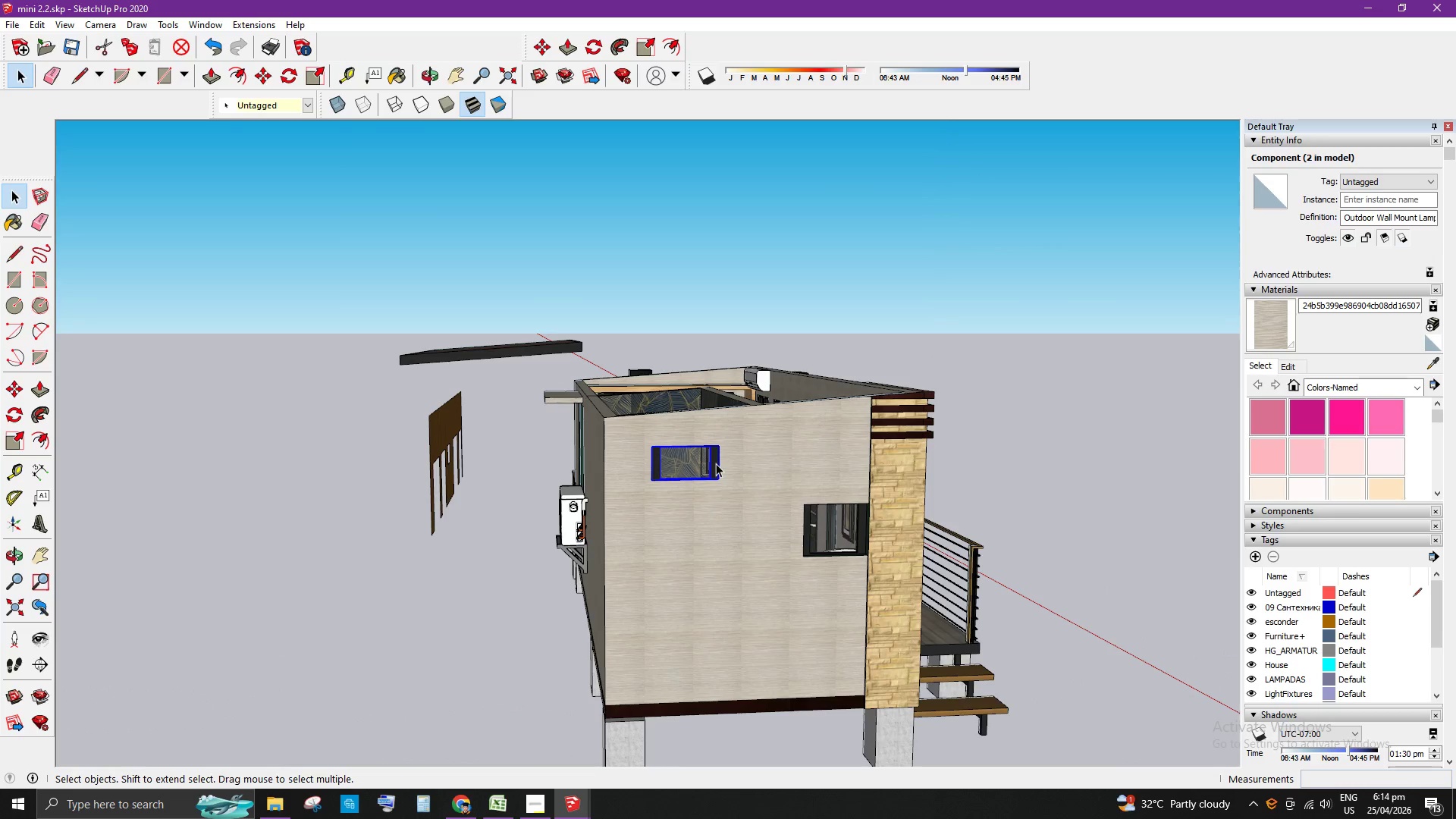 
key(Control+C)
 